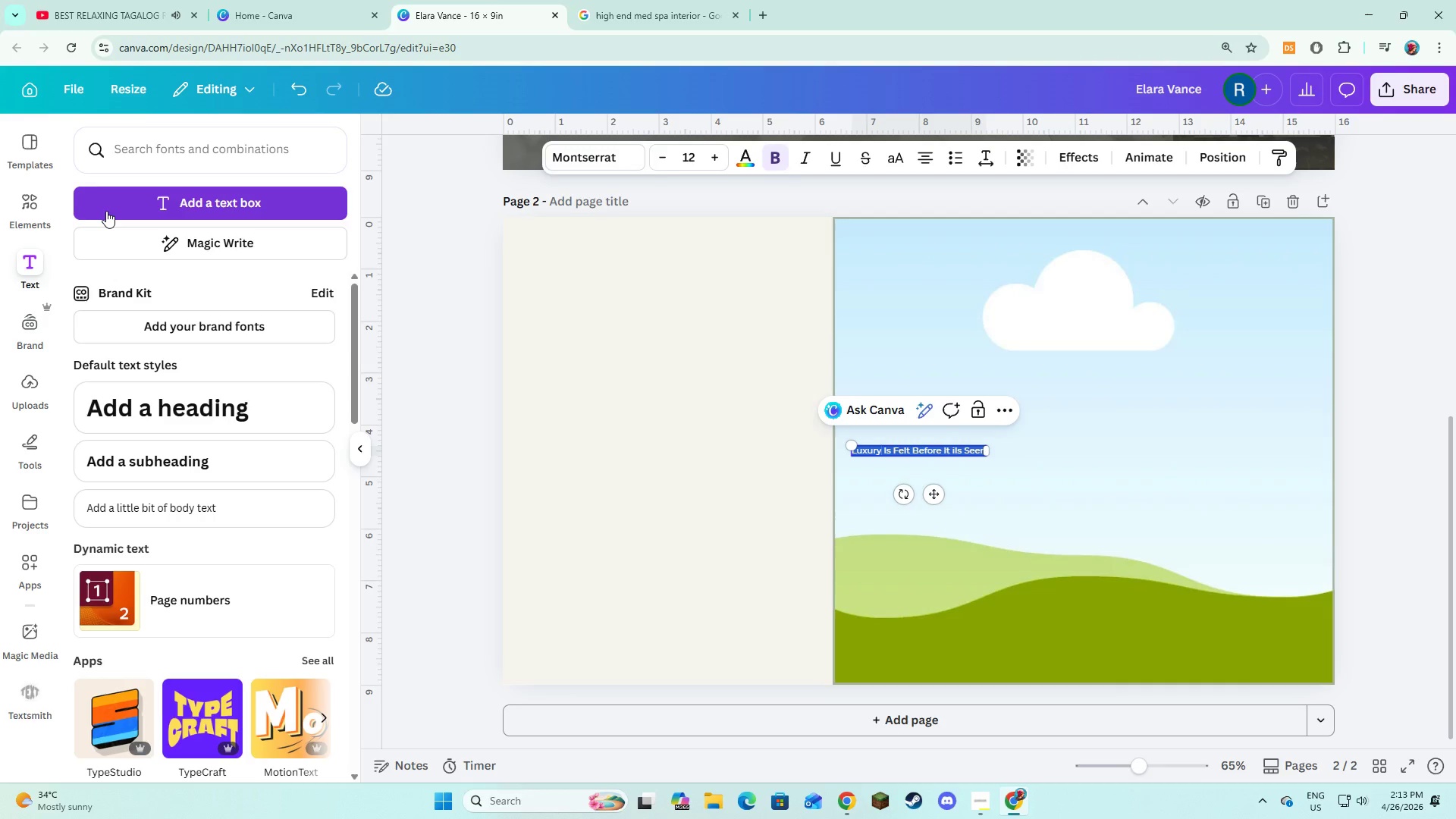 
key(Control+A)
 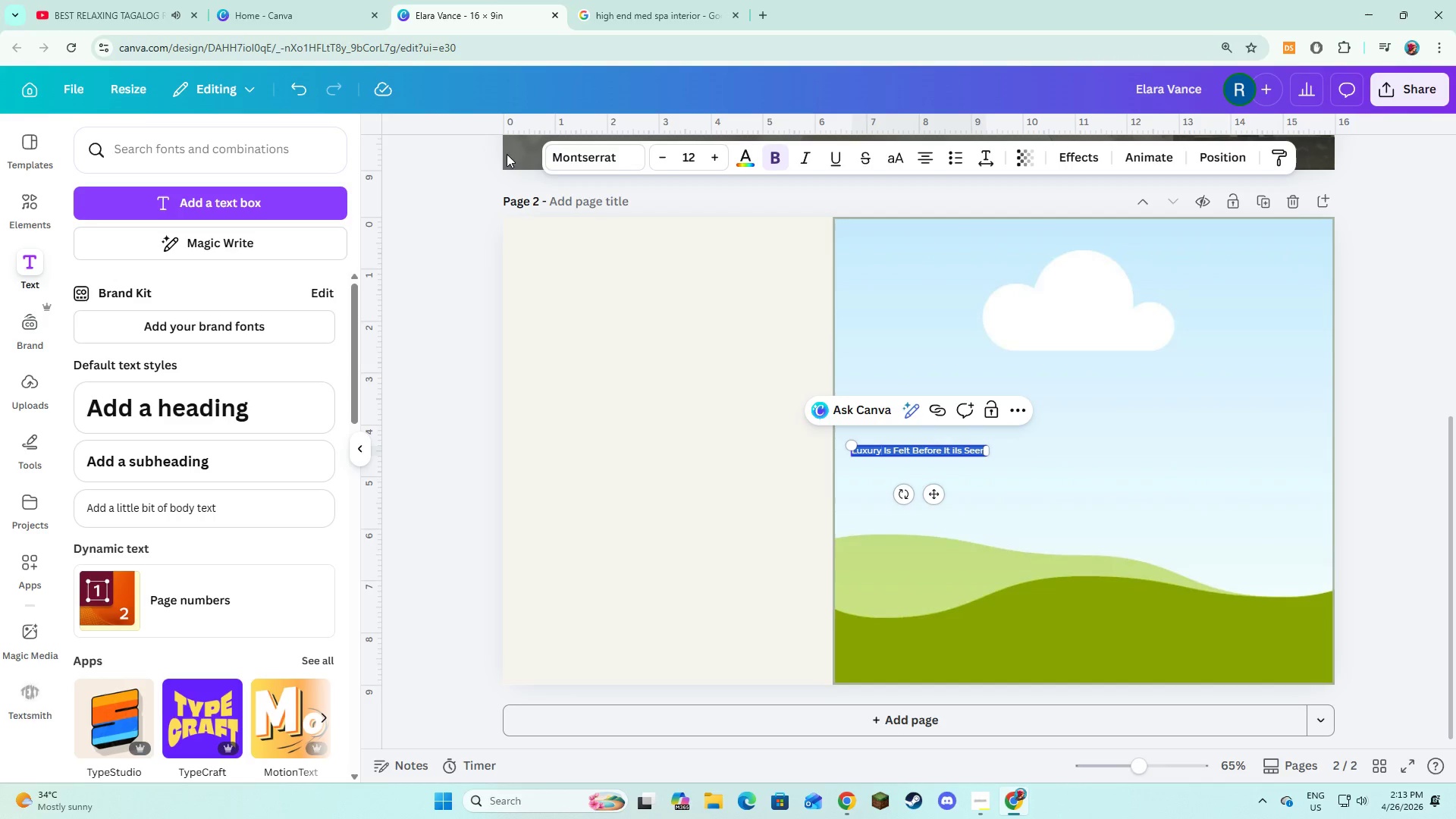 
left_click([552, 153])
 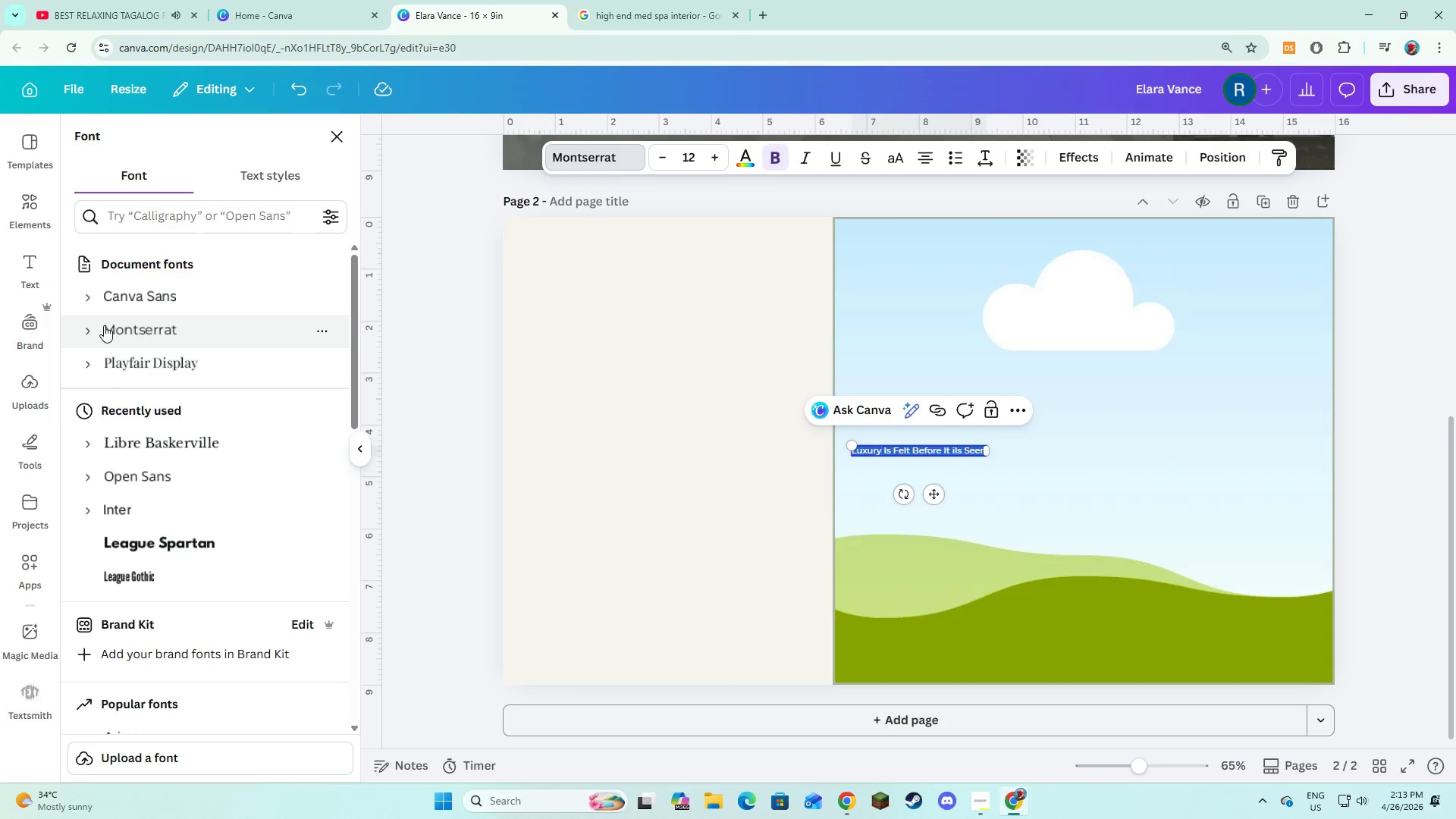 
left_click([104, 362])
 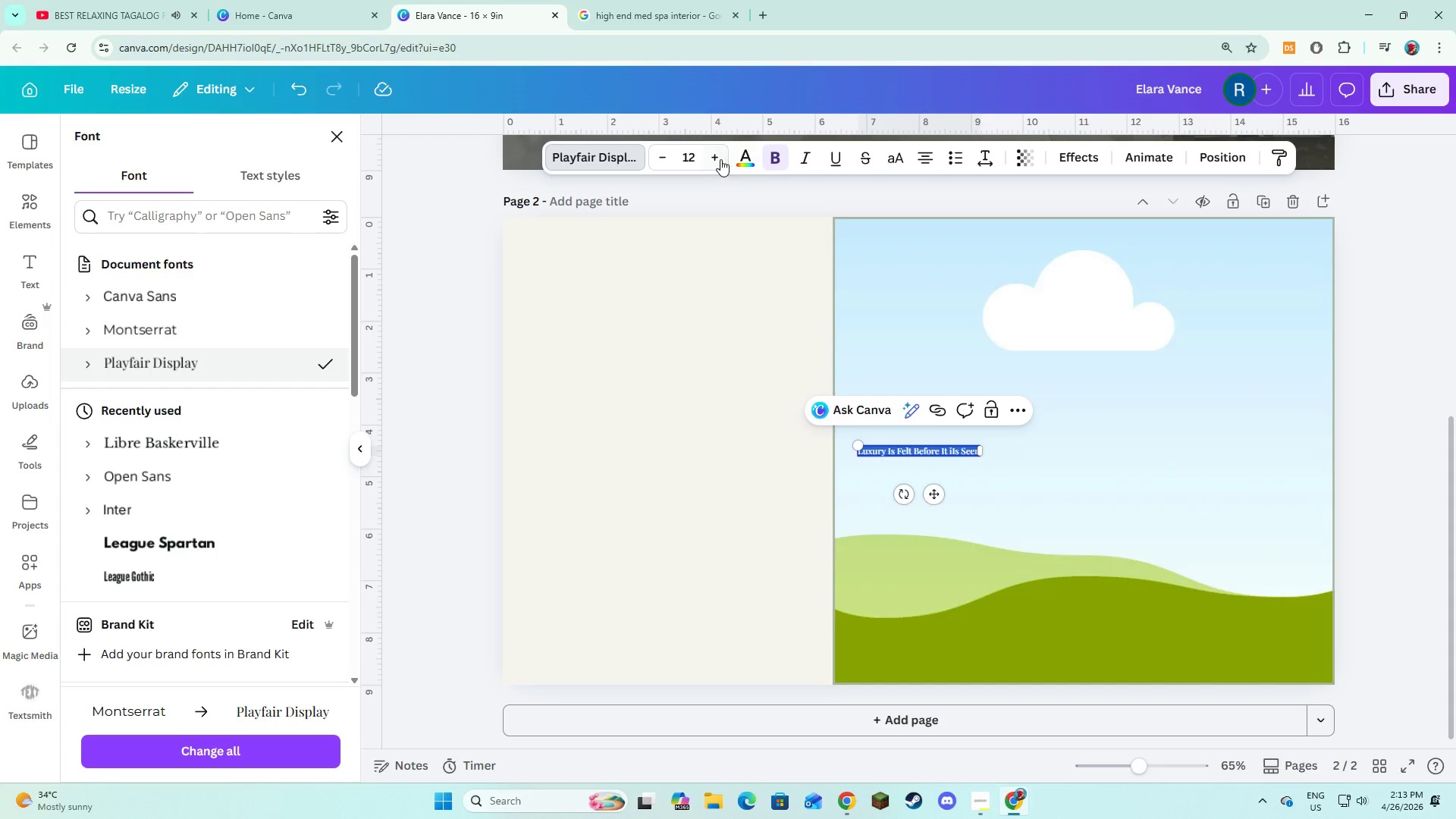 
double_click([720, 159])
 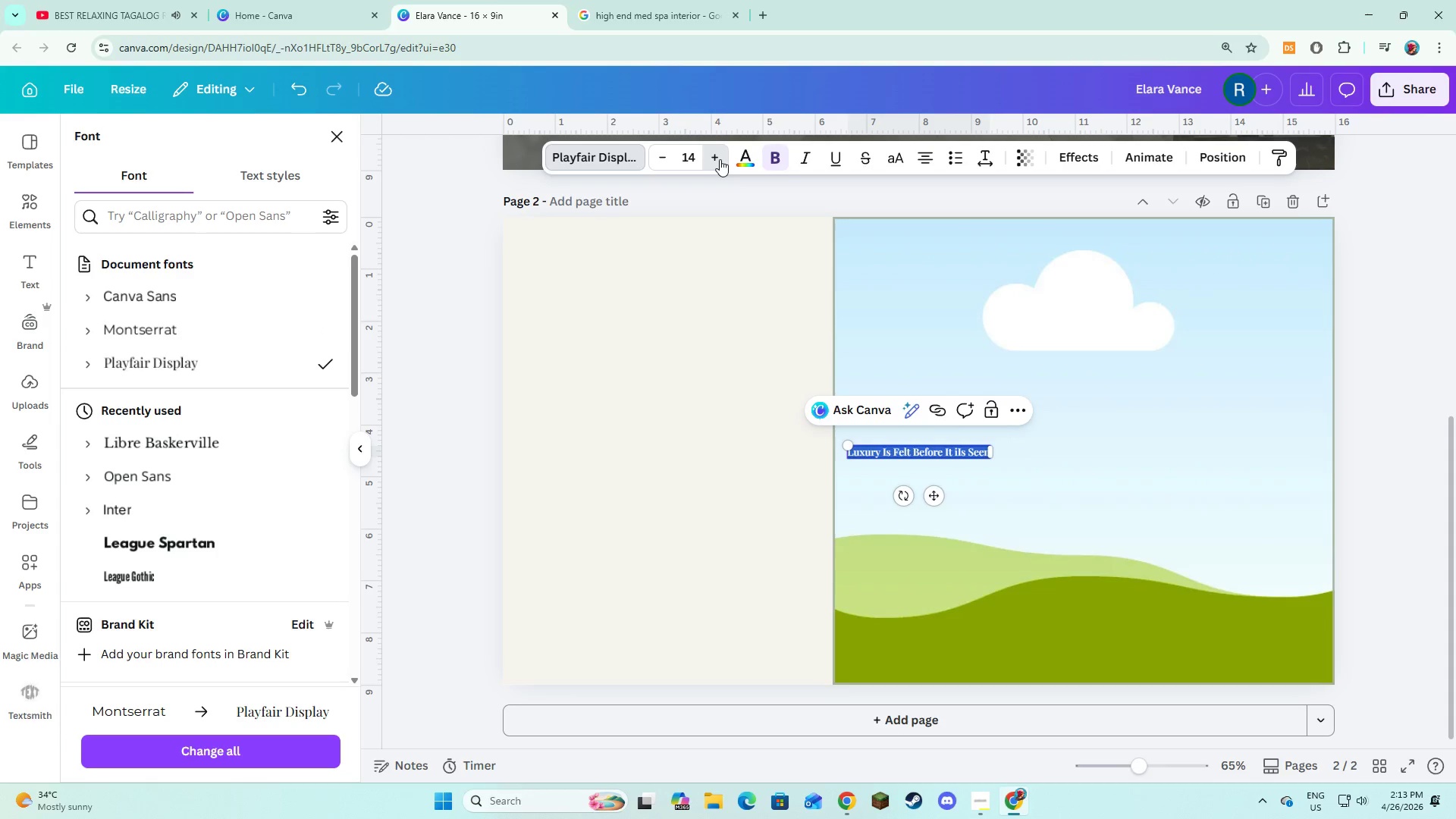 
triple_click([720, 159])
 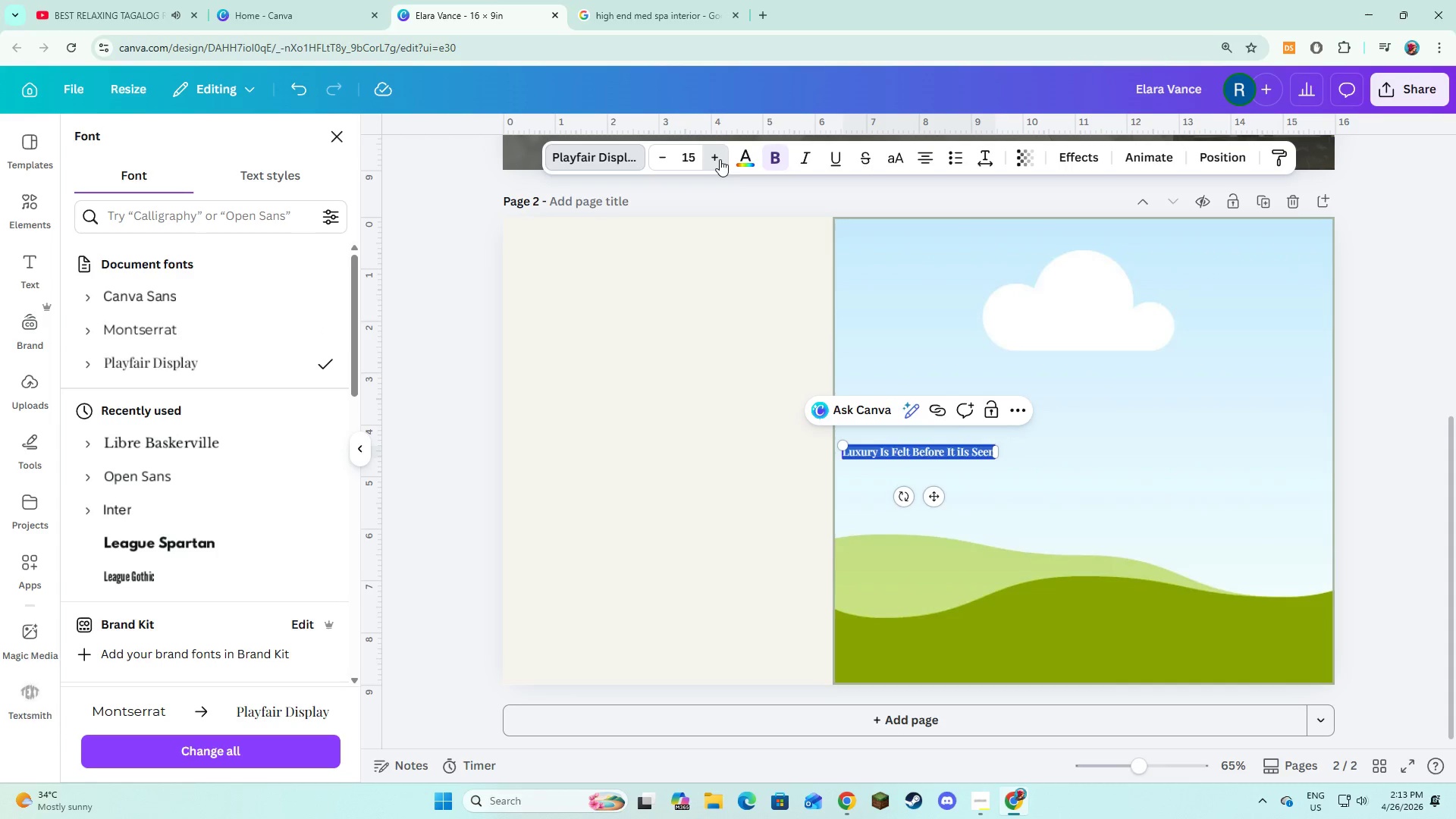 
triple_click([720, 159])
 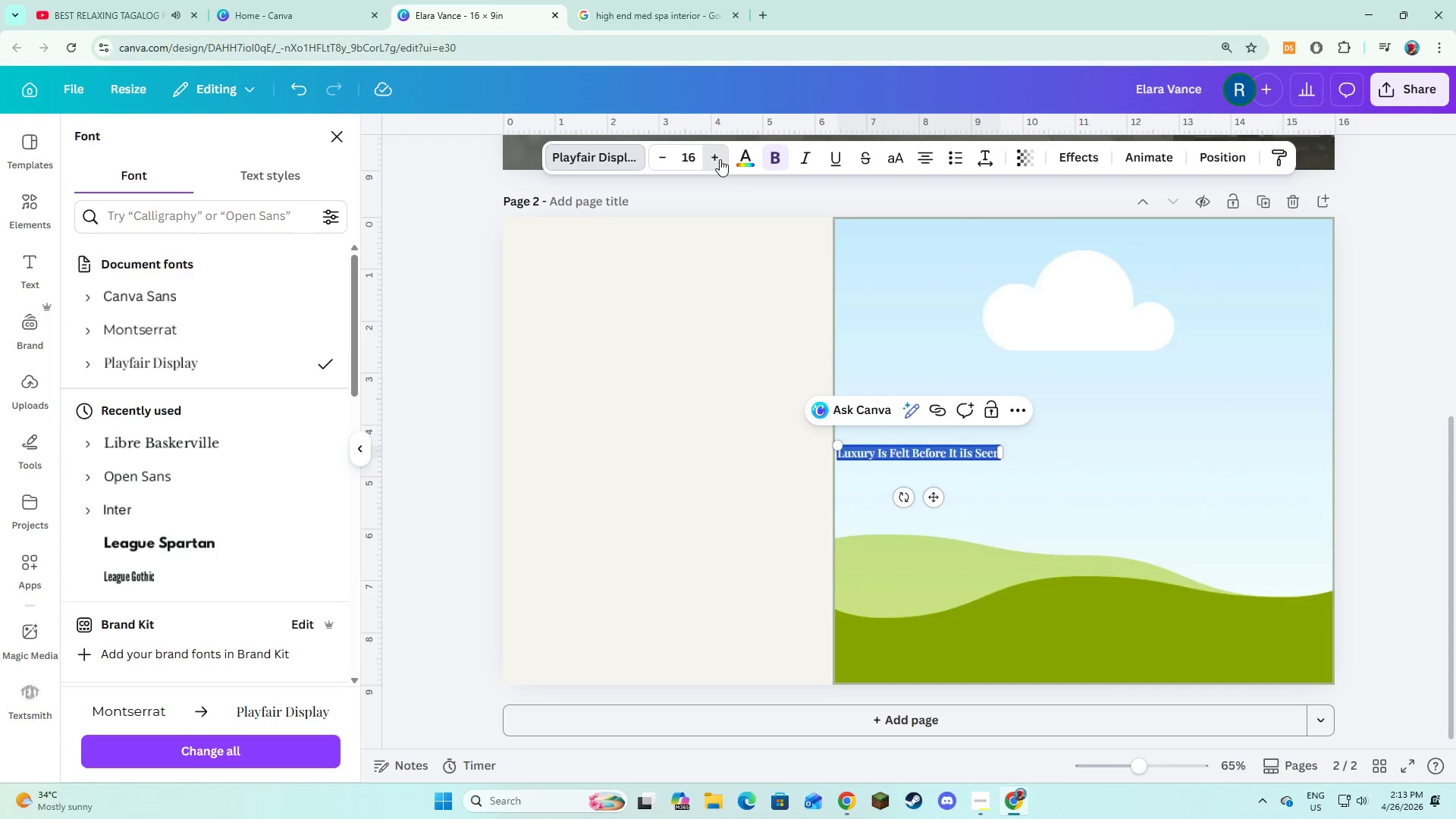 
triple_click([720, 159])
 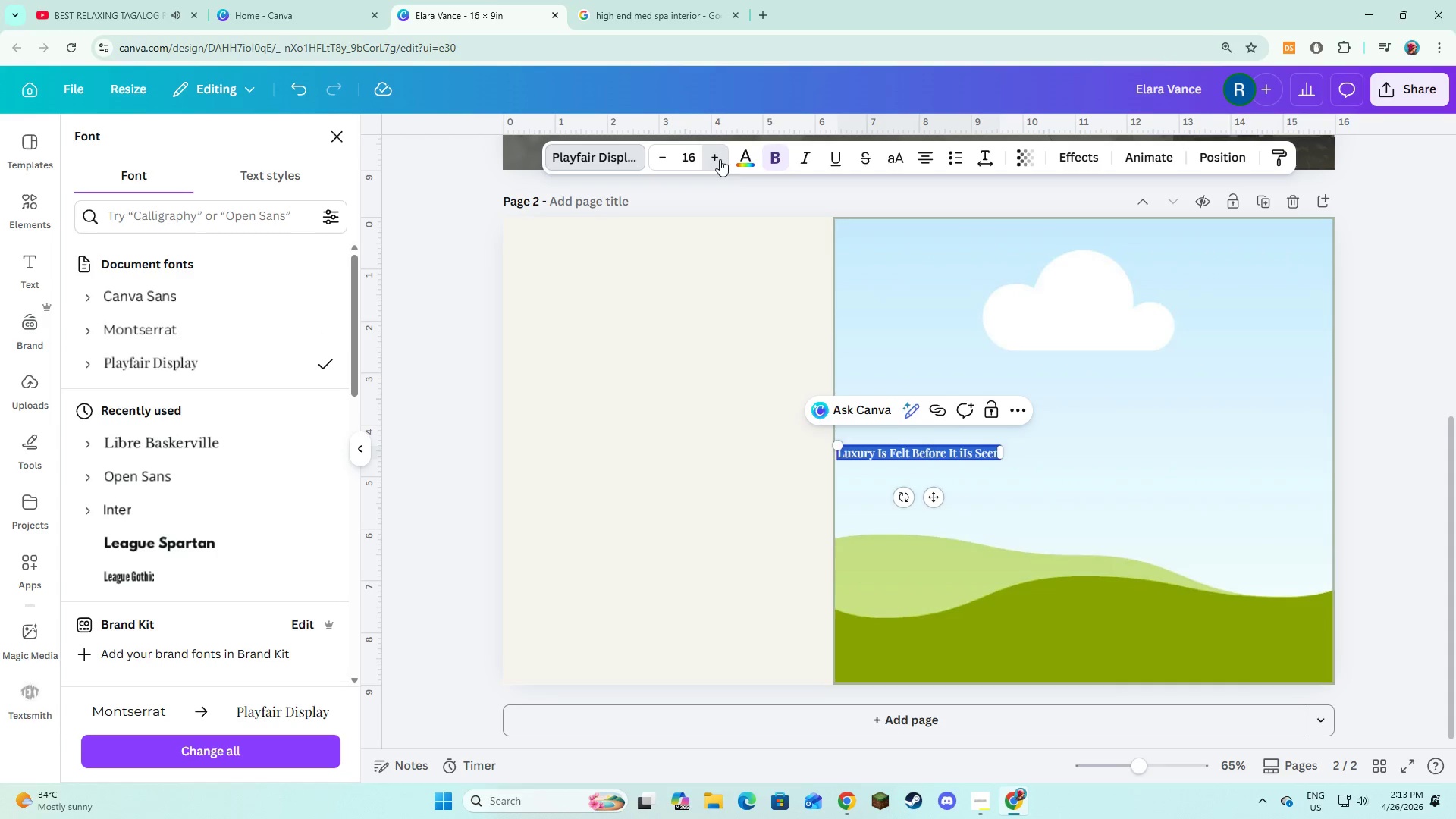 
triple_click([720, 159])
 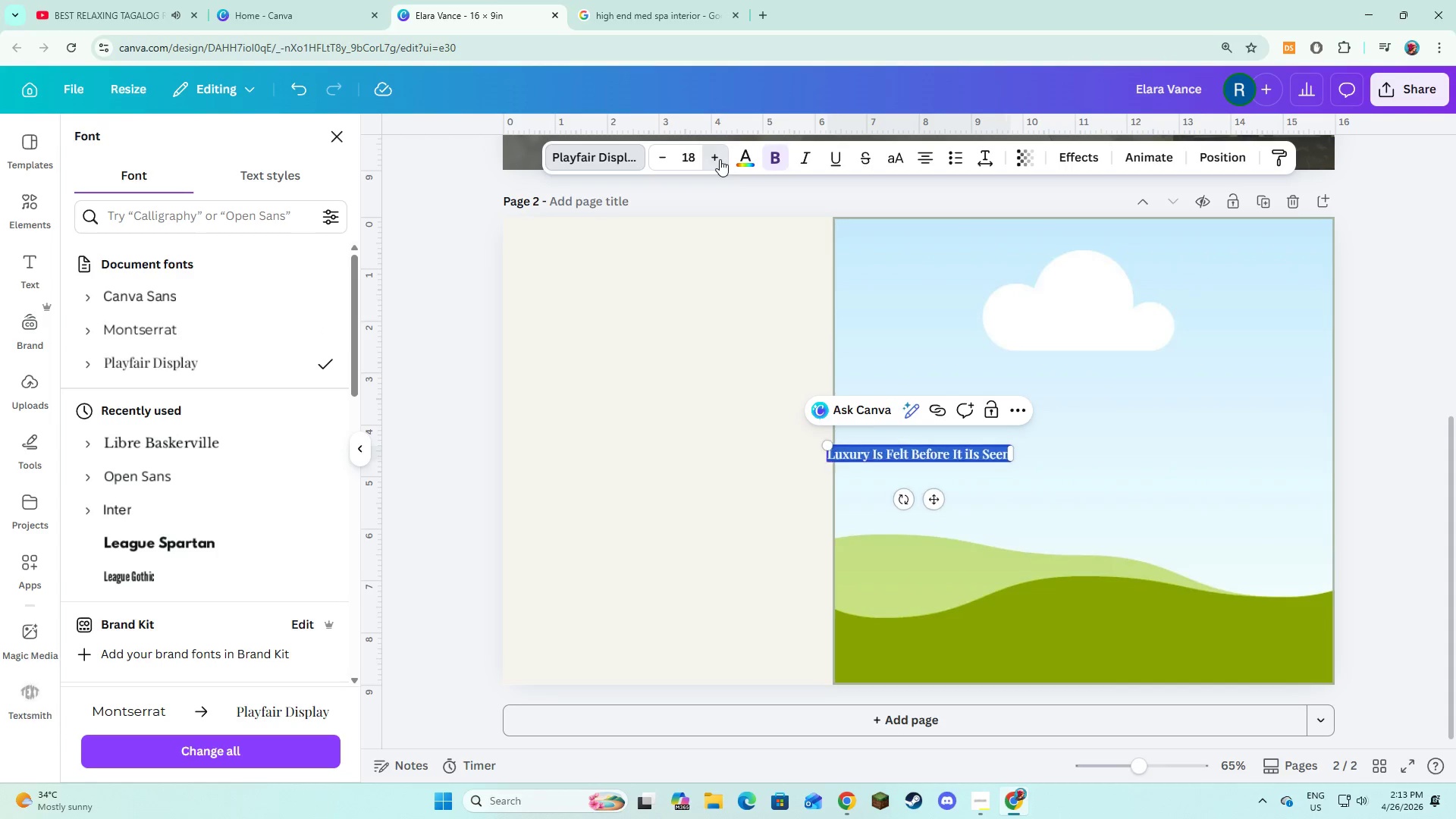 
triple_click([720, 159])
 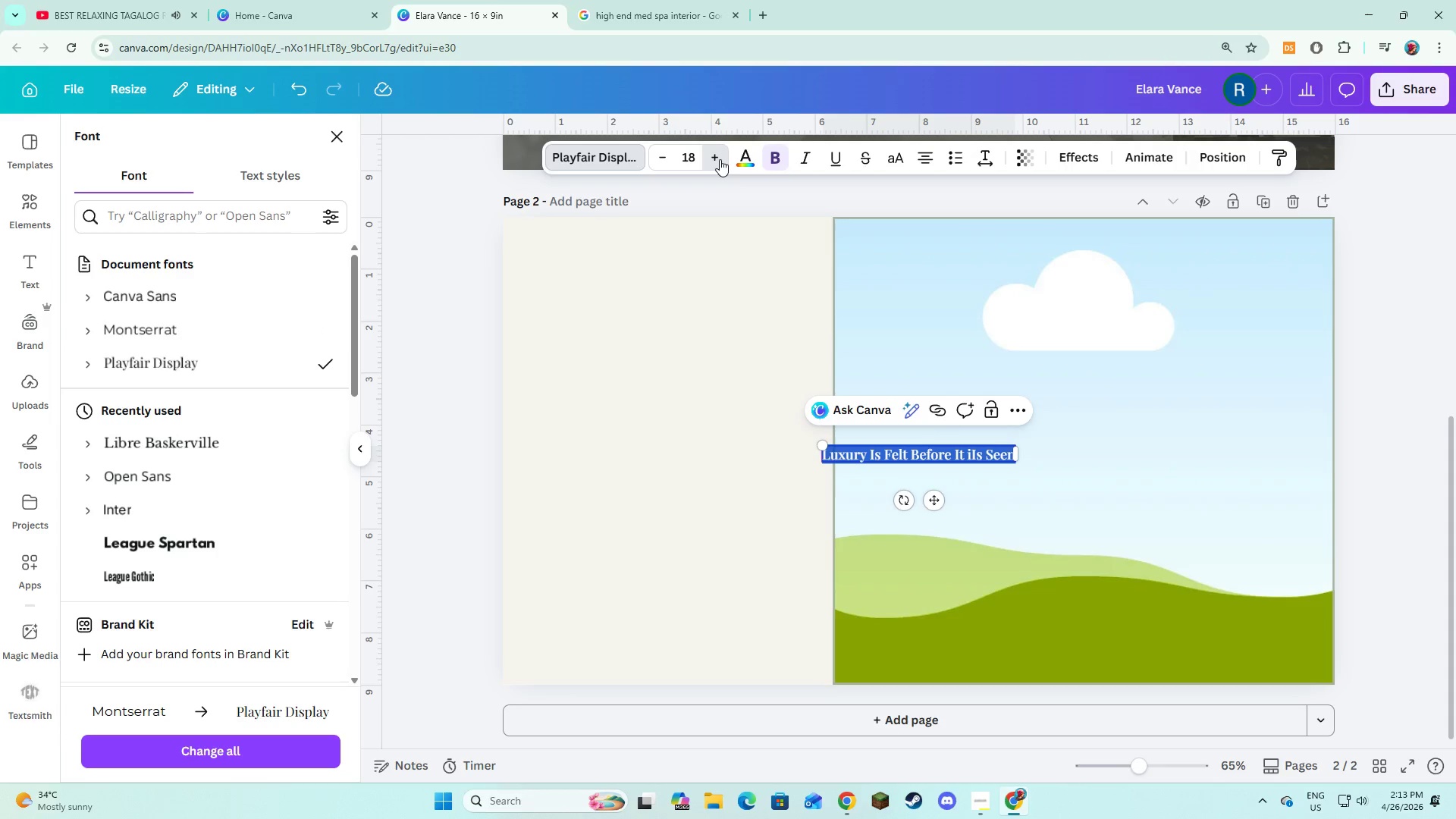 
triple_click([720, 159])
 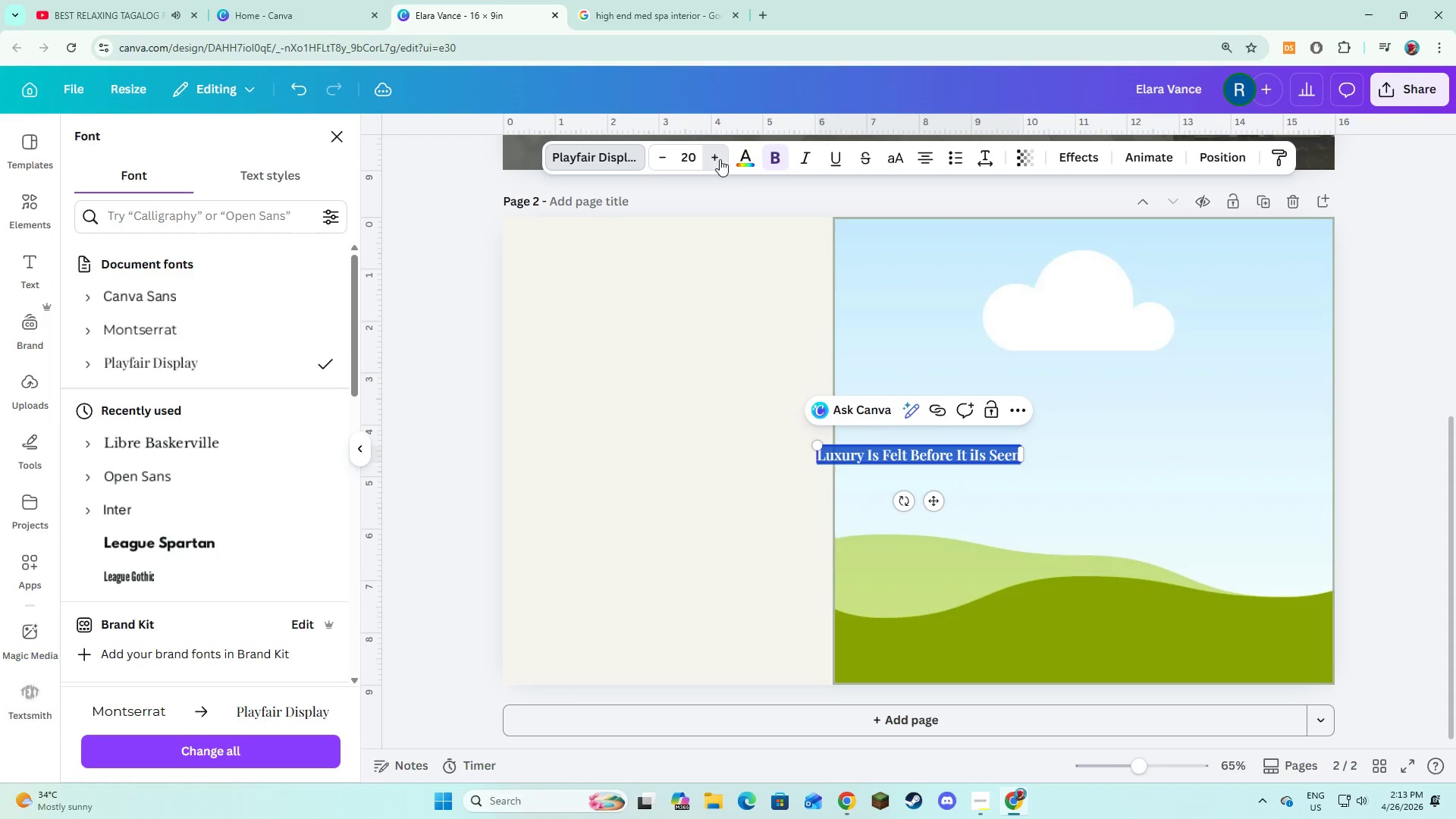 
triple_click([720, 159])
 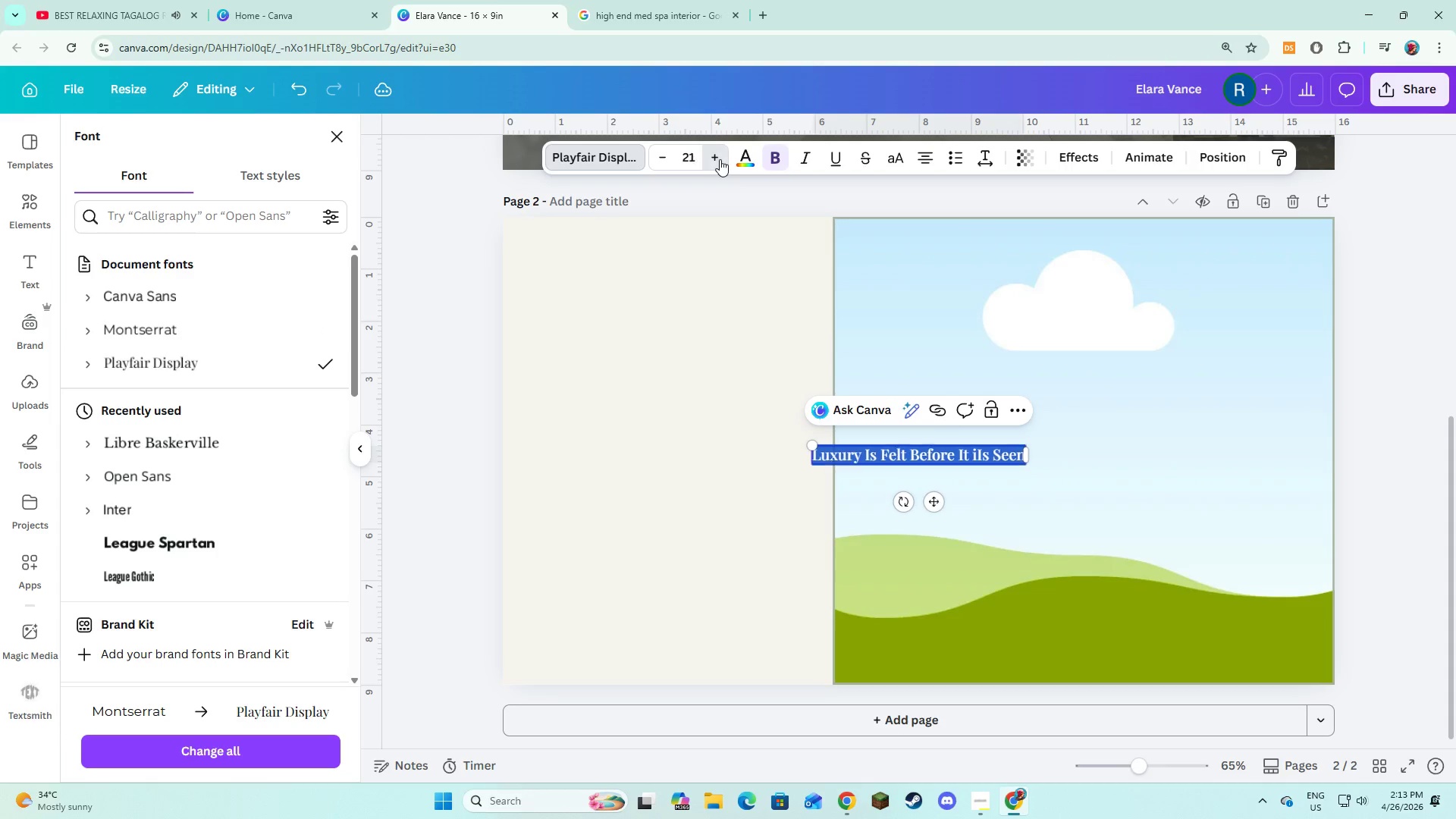 
triple_click([720, 159])
 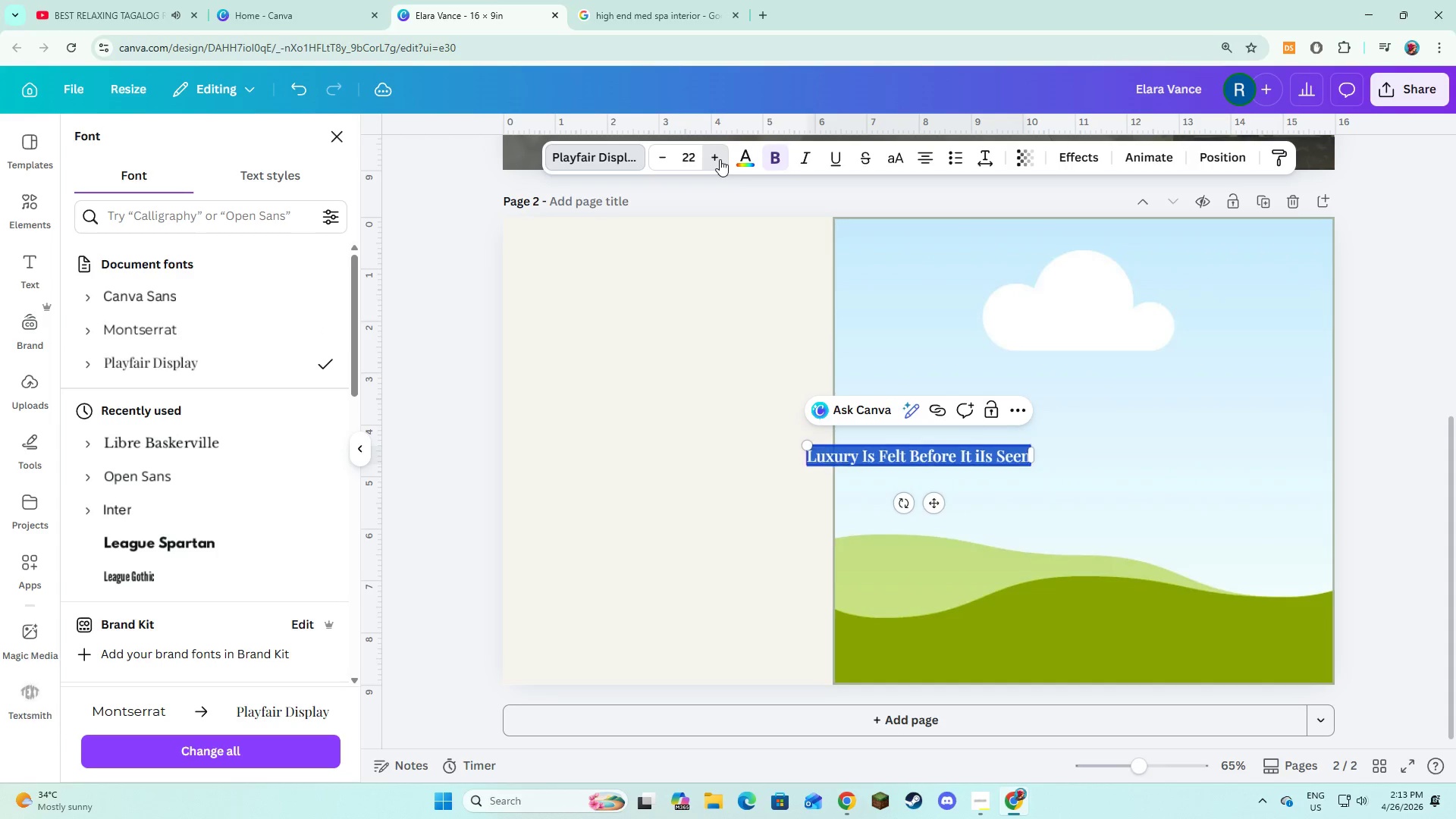 
triple_click([720, 159])
 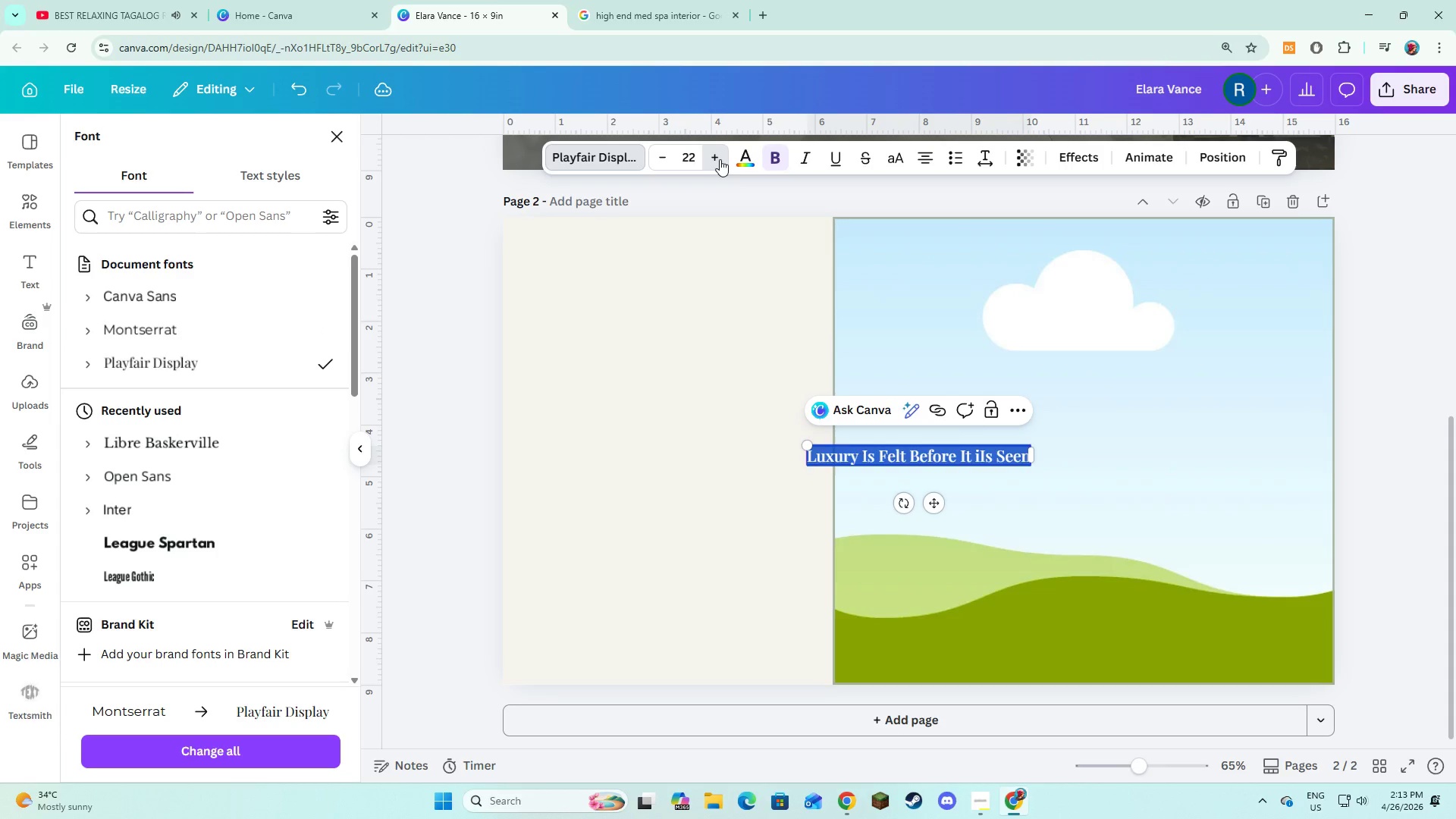 
triple_click([720, 159])
 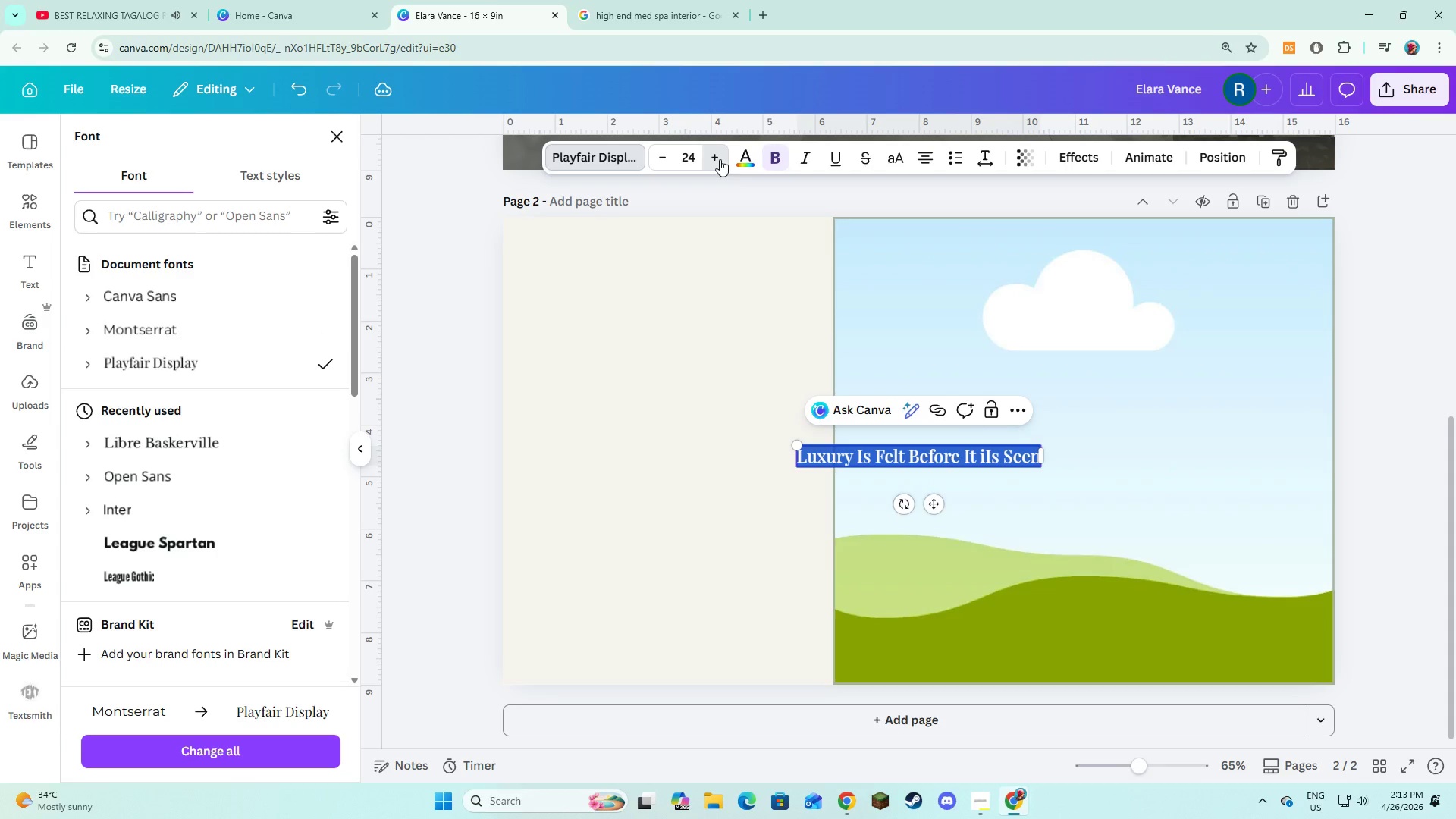 
triple_click([720, 159])
 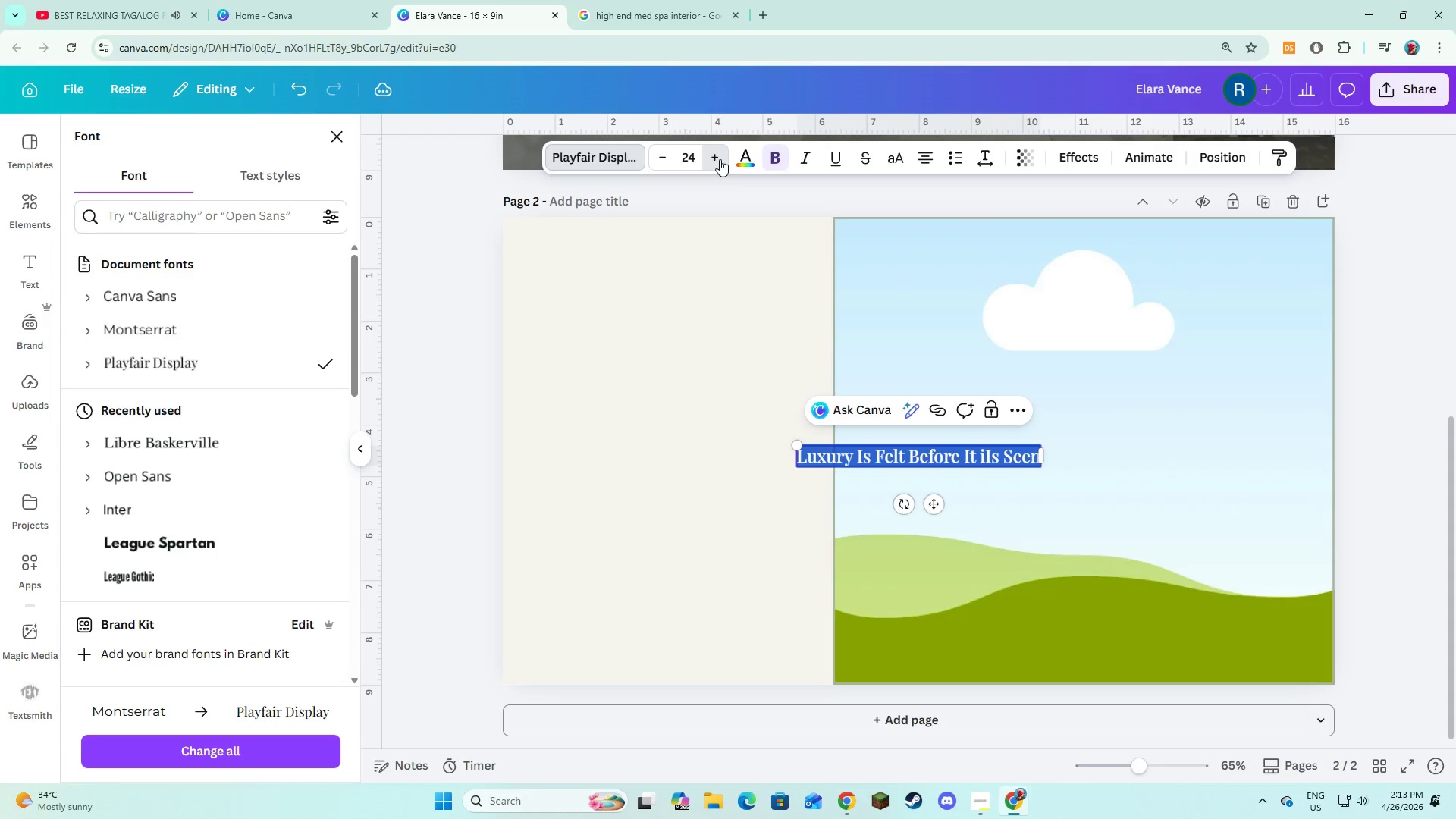 
triple_click([720, 159])
 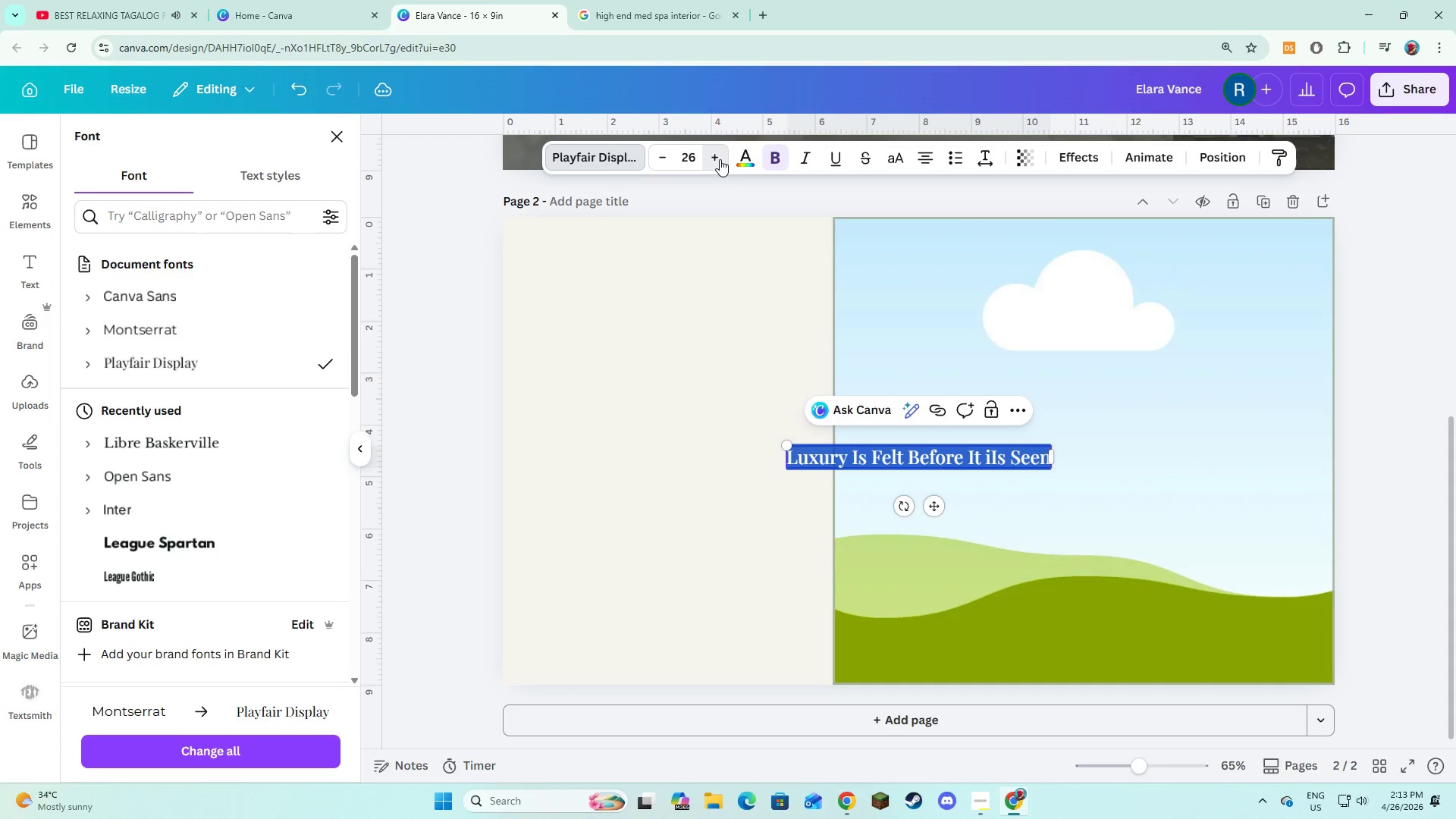 
triple_click([720, 159])
 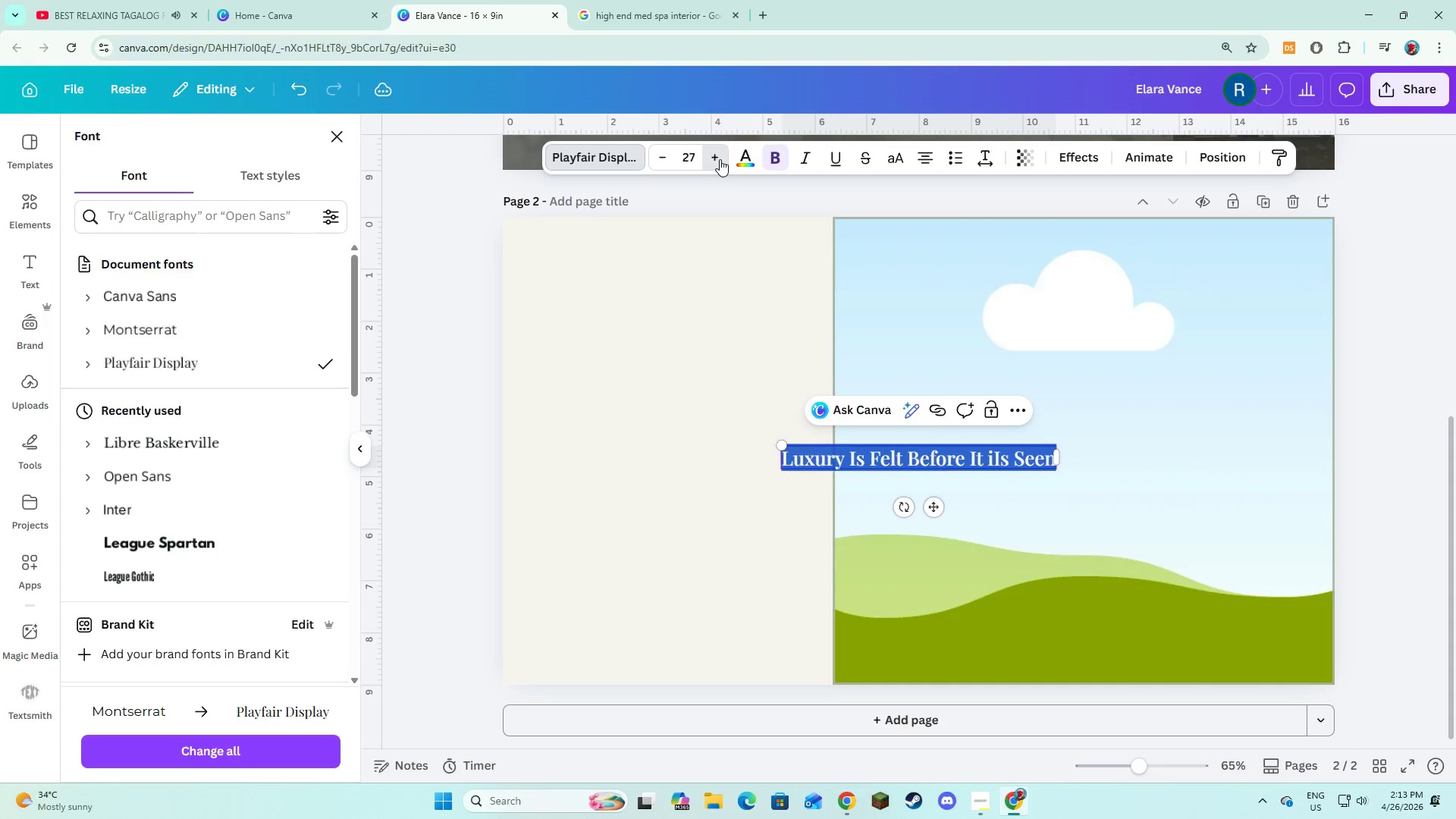 
triple_click([720, 159])
 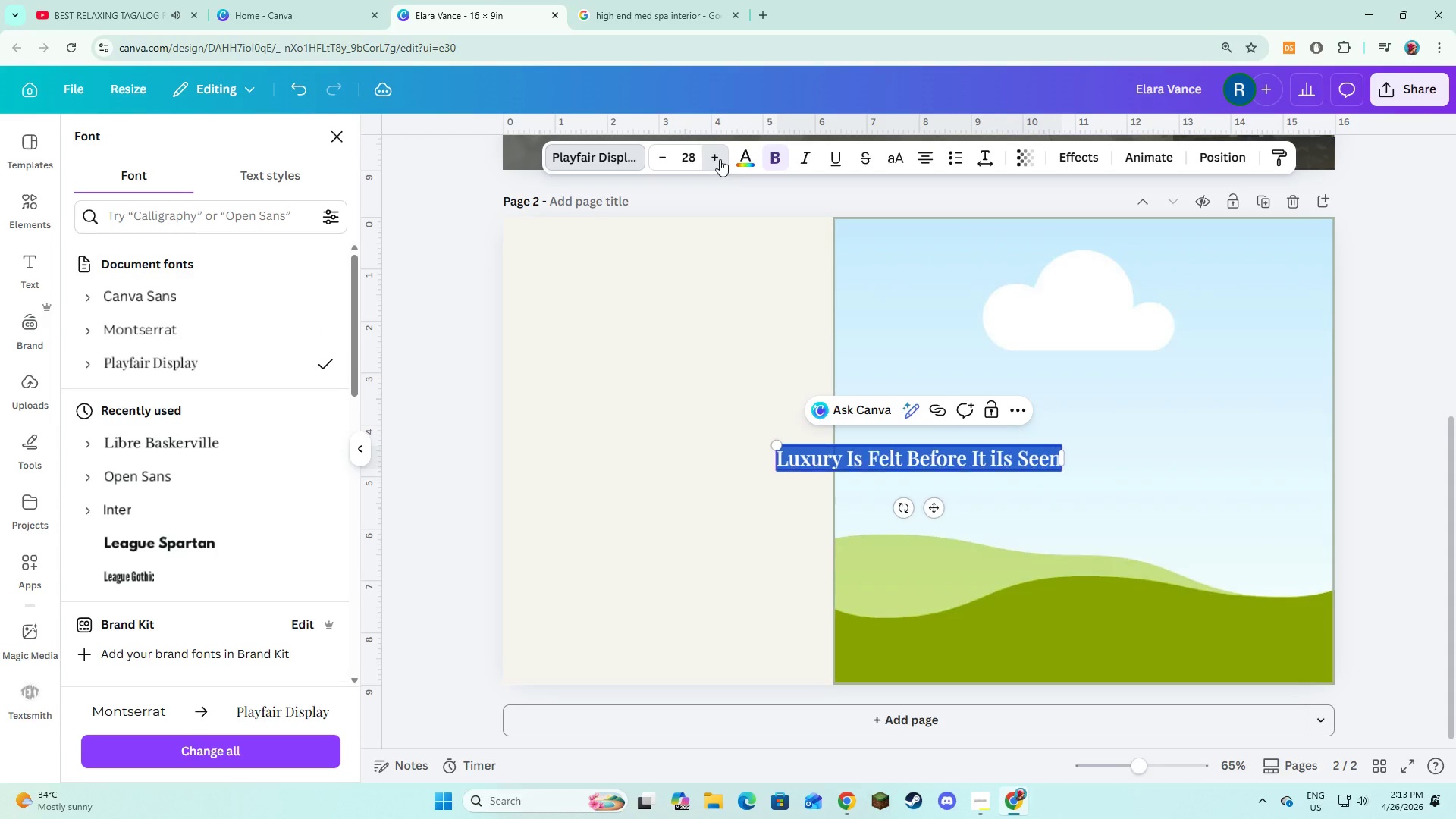 
triple_click([720, 159])
 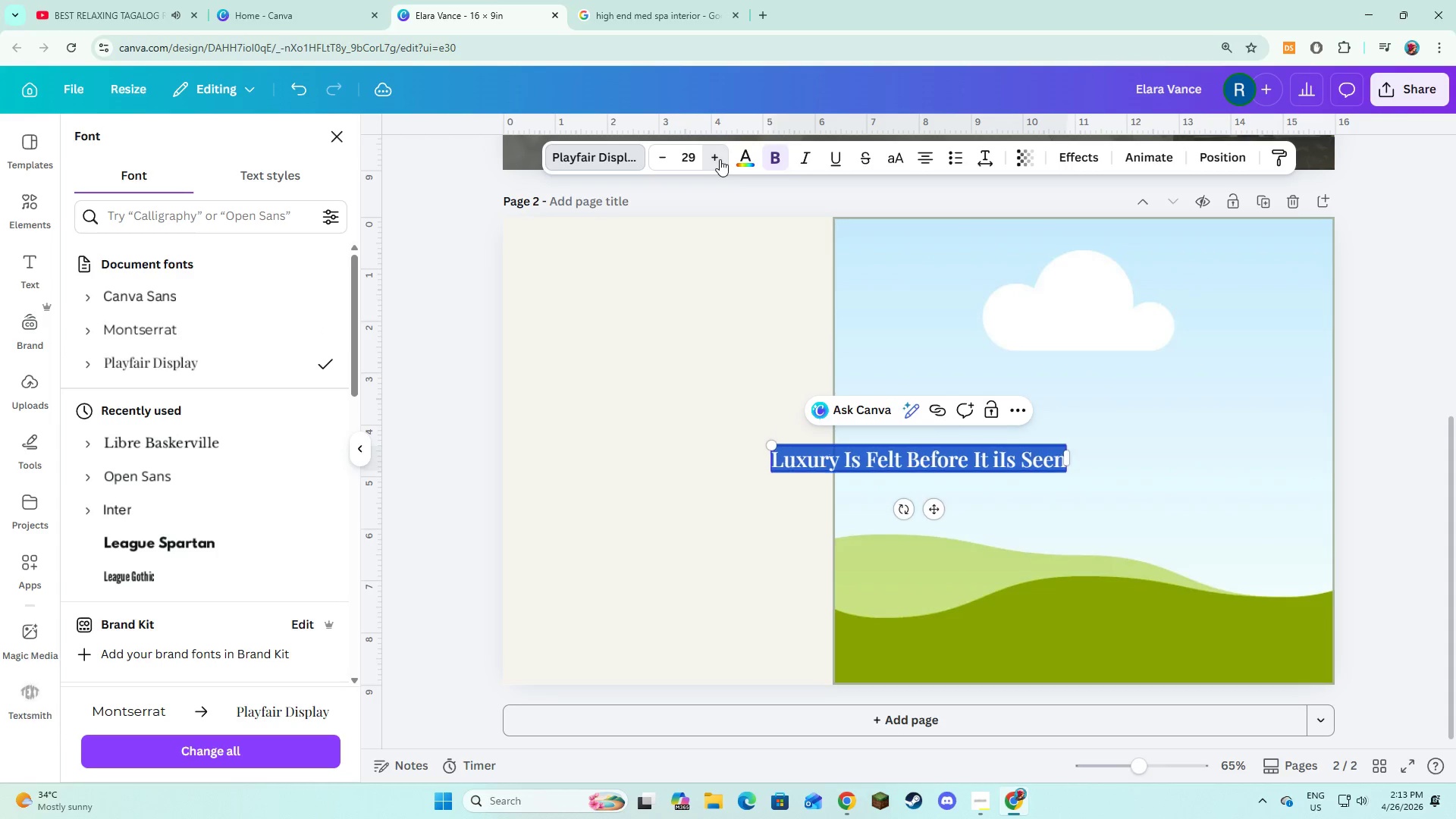 
triple_click([720, 159])
 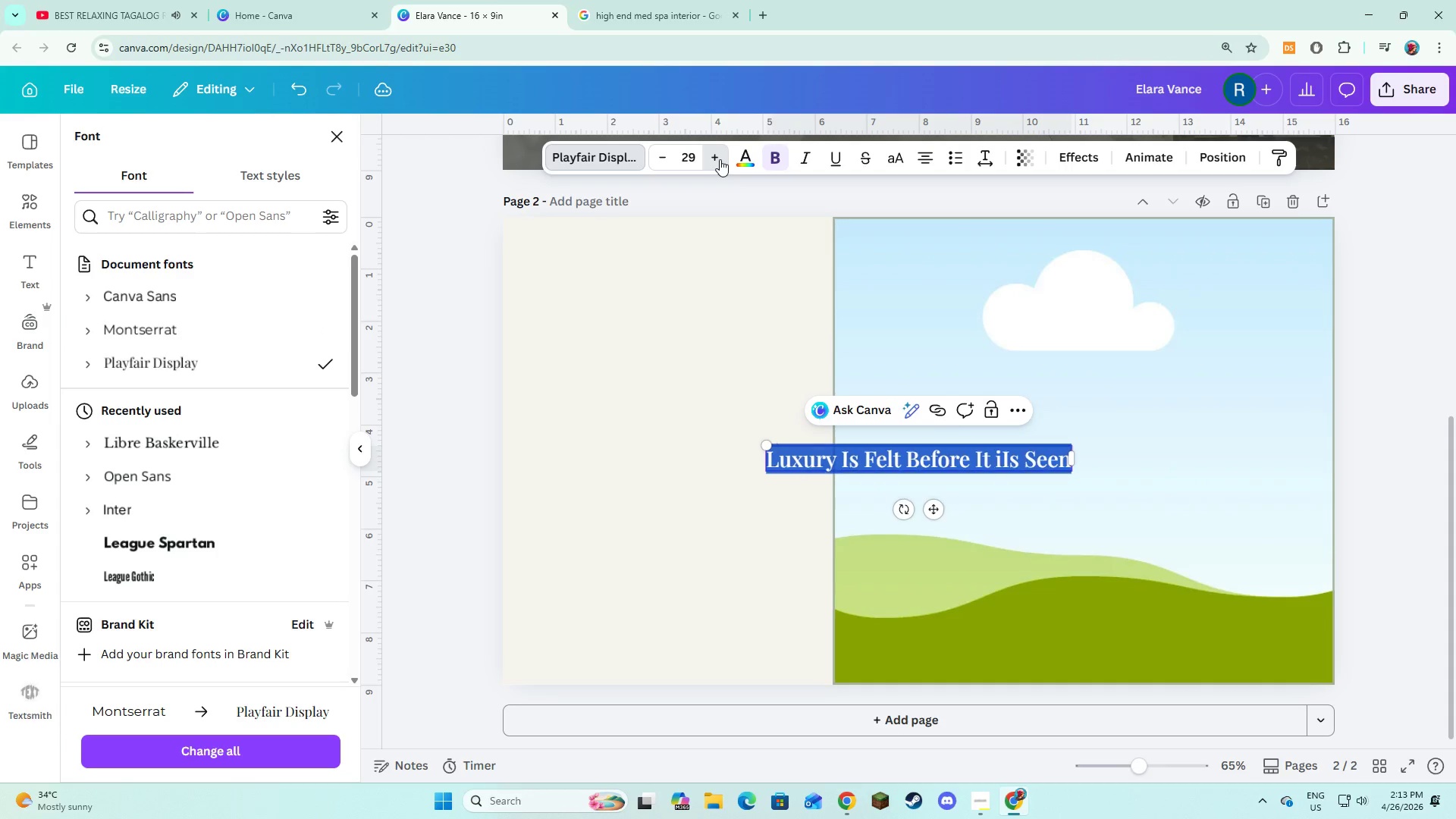 
triple_click([720, 159])
 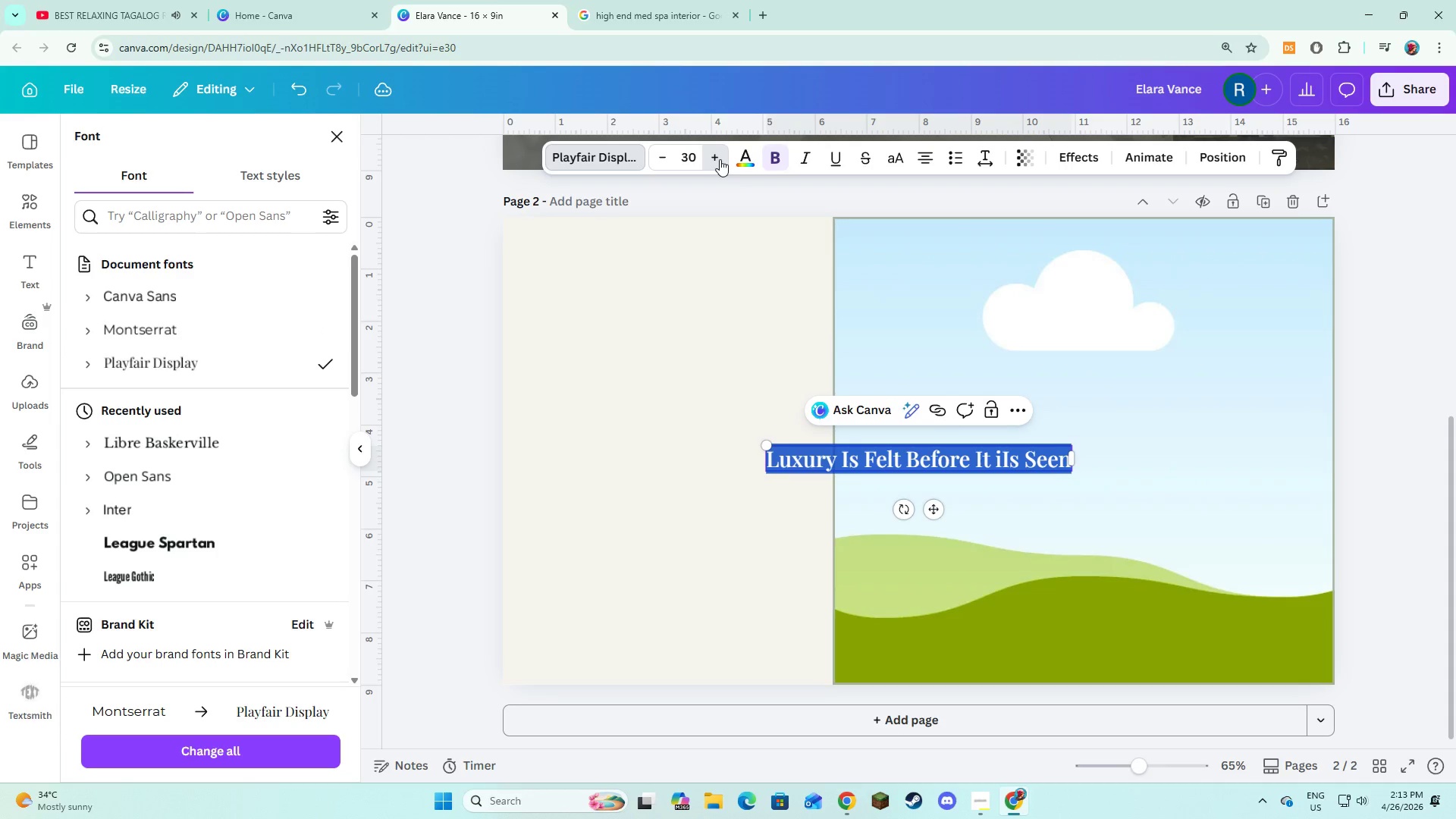 
triple_click([720, 159])
 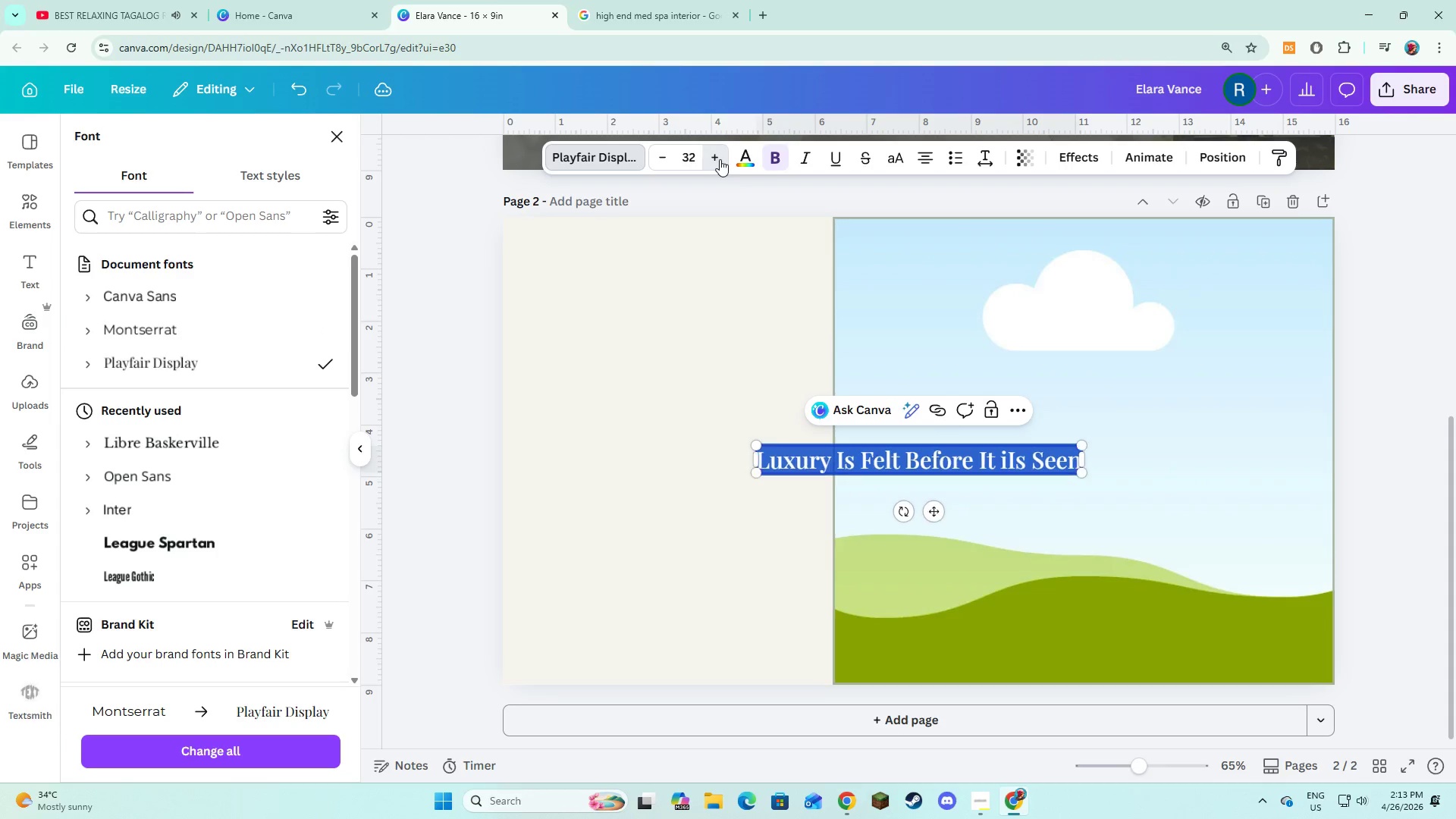 
triple_click([720, 159])
 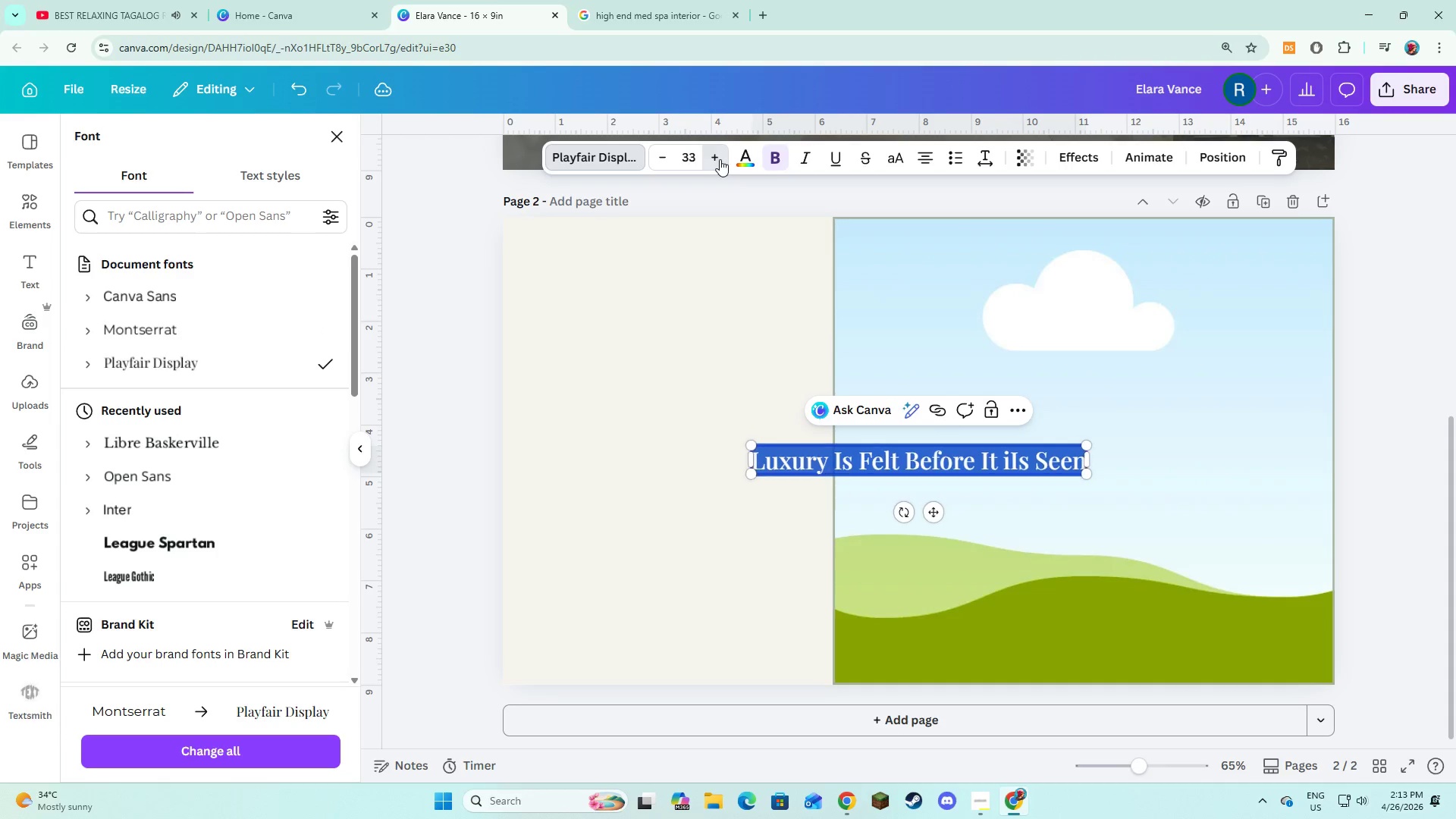 
triple_click([720, 159])
 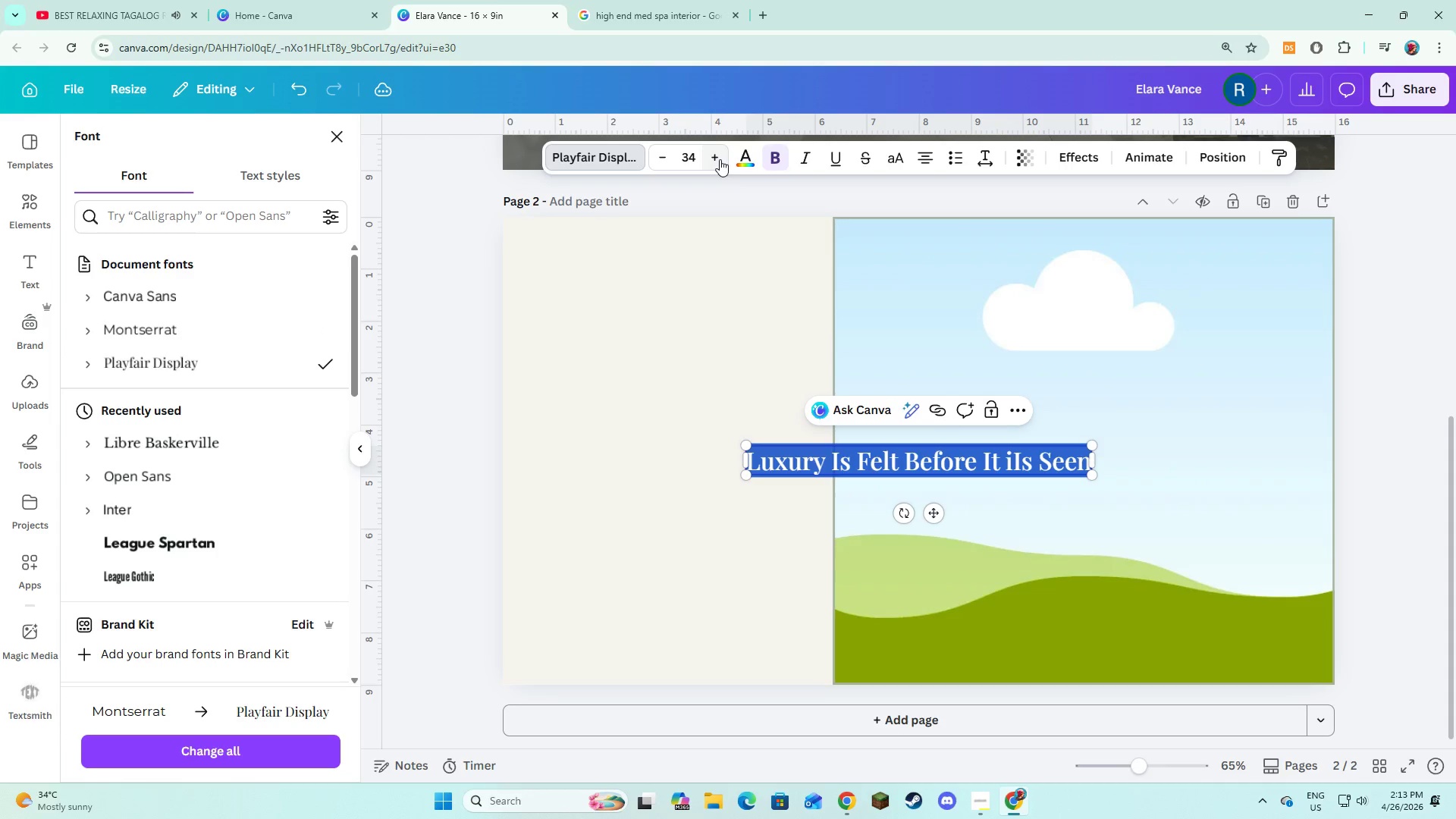 
left_click([720, 159])
 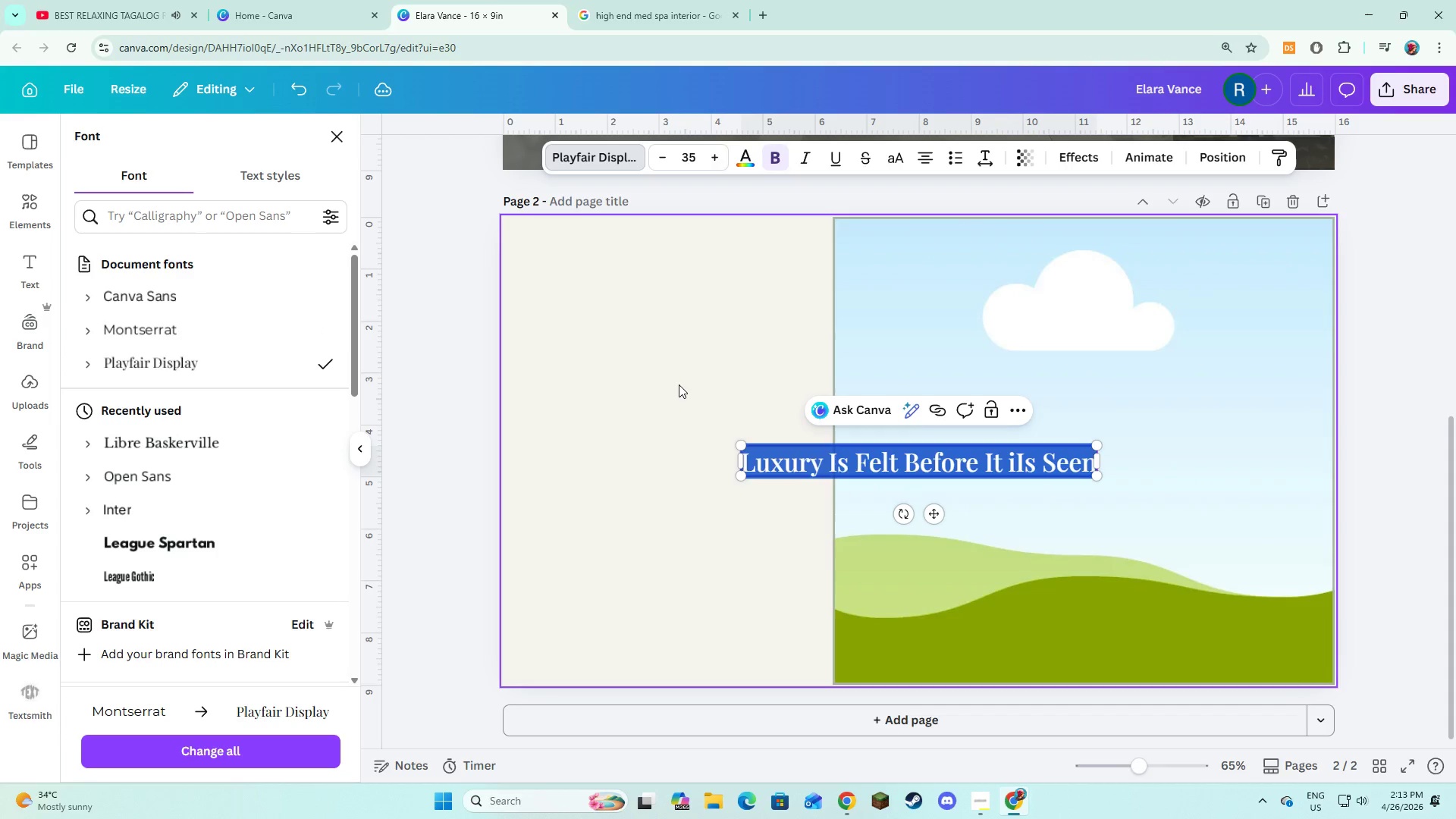 
double_click([679, 385])
 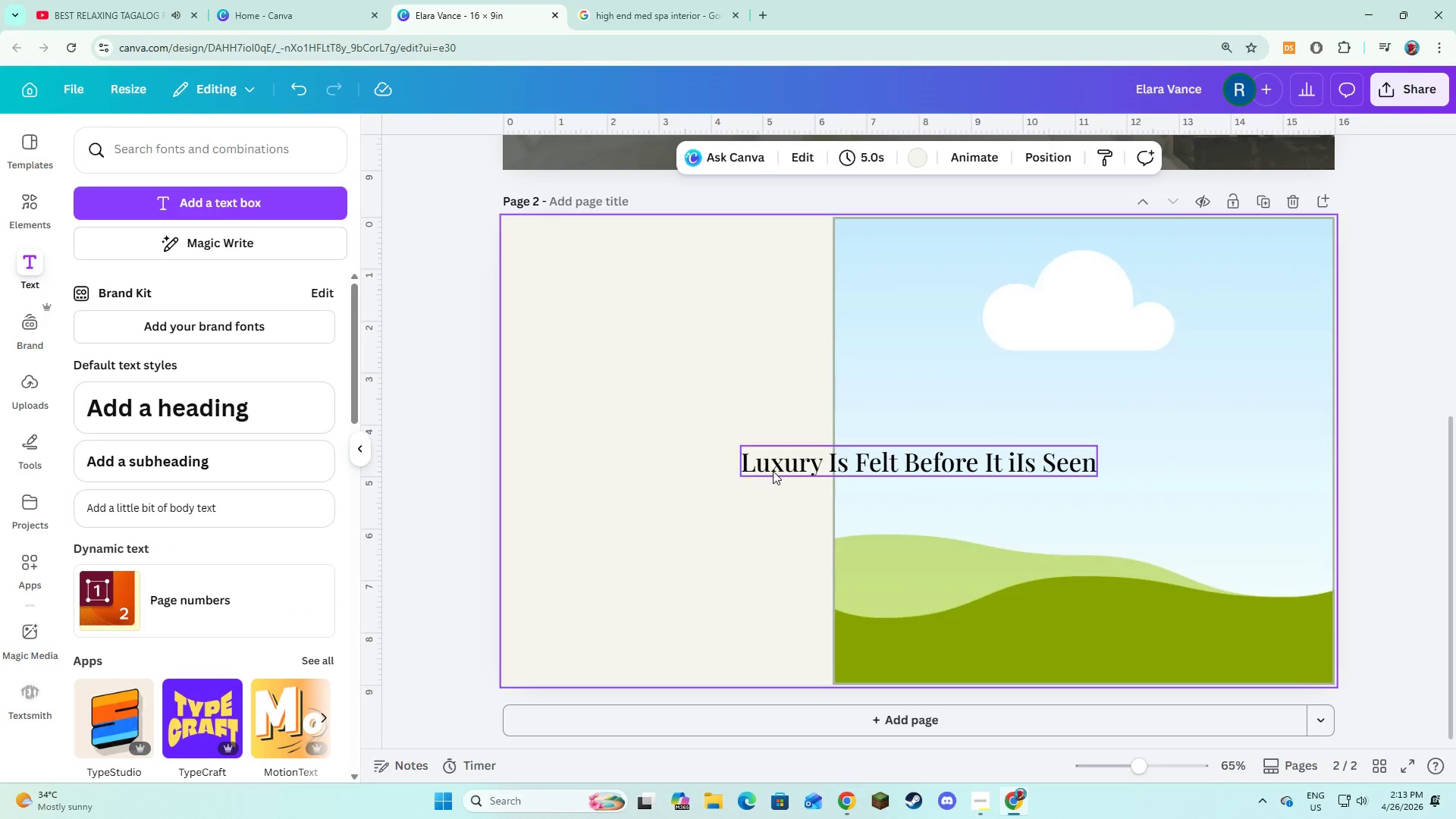 
left_click_drag(start_coordinate=[773, 471], to_coordinate=[550, 311])
 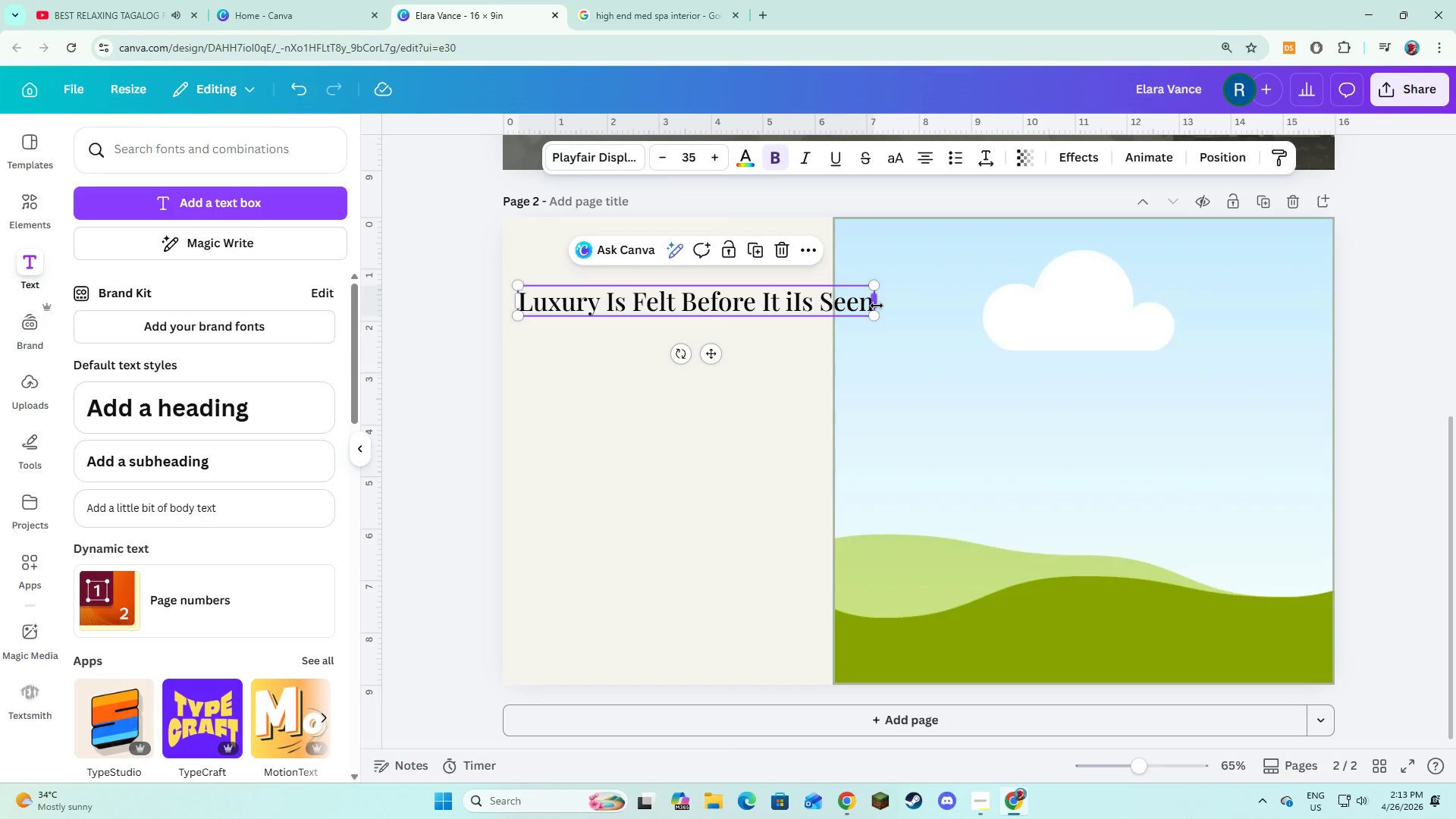 
left_click_drag(start_coordinate=[877, 306], to_coordinate=[843, 314])
 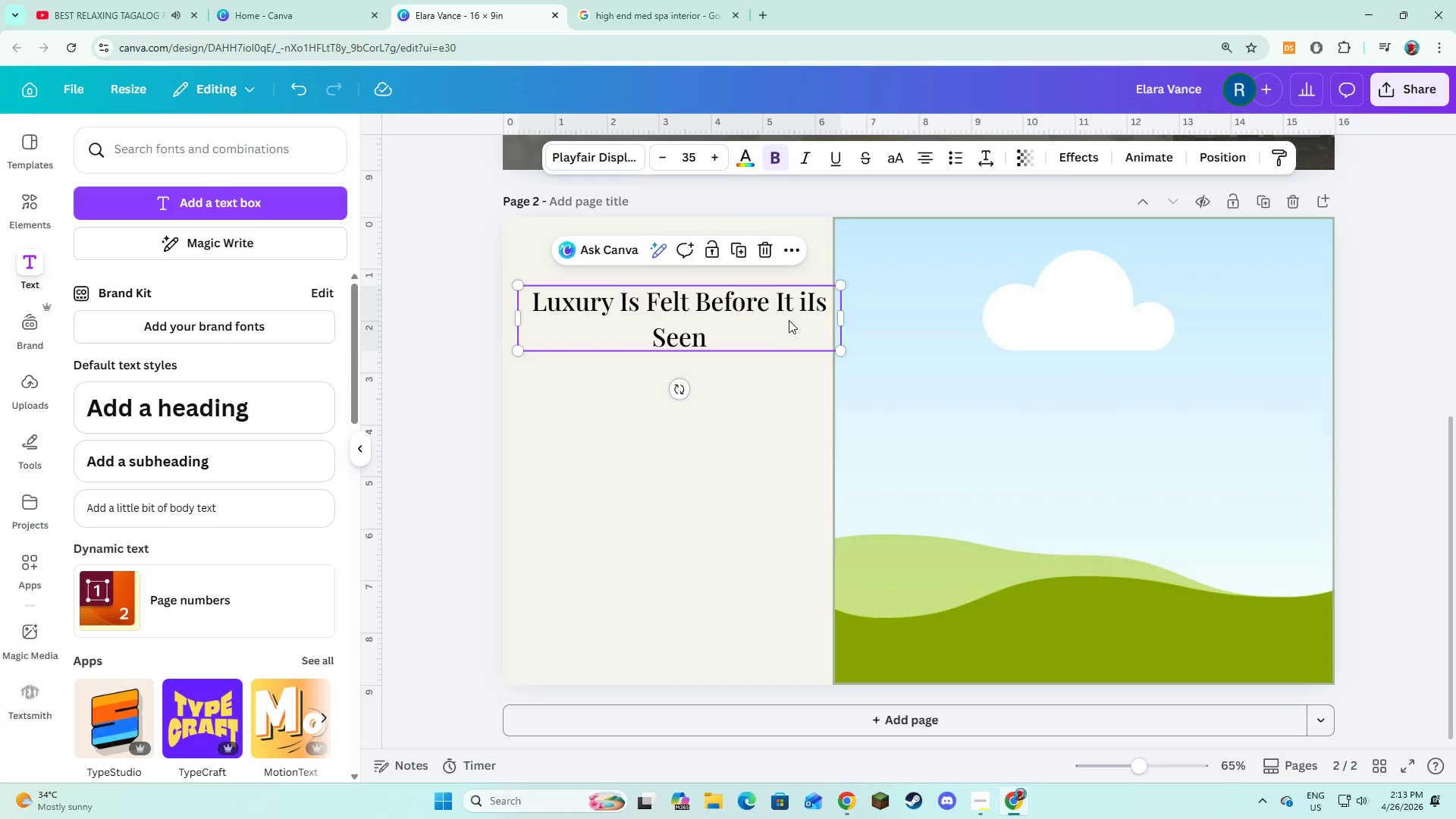 
left_click_drag(start_coordinate=[789, 320], to_coordinate=[784, 307])
 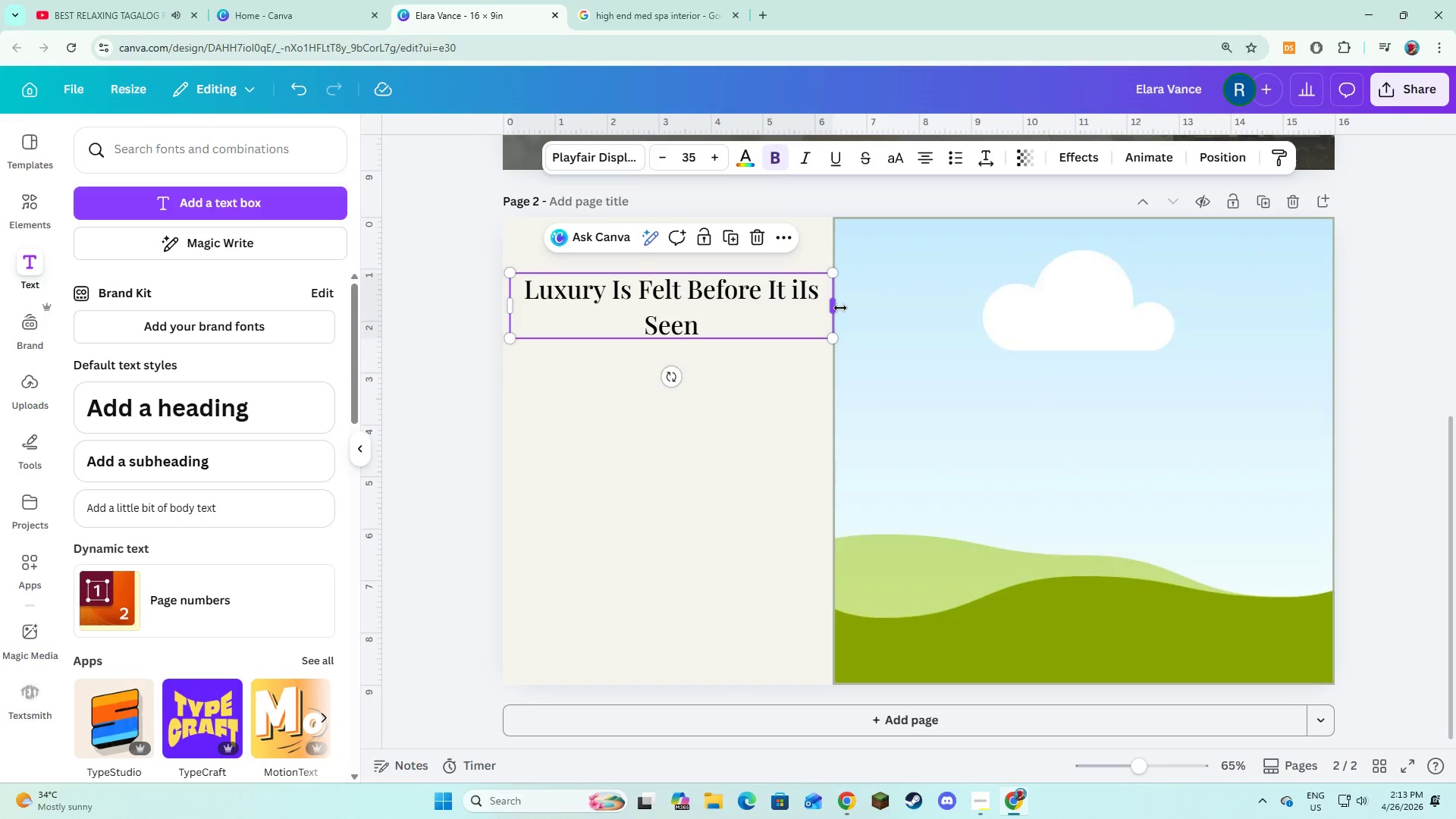 
left_click_drag(start_coordinate=[839, 308], to_coordinate=[814, 309])
 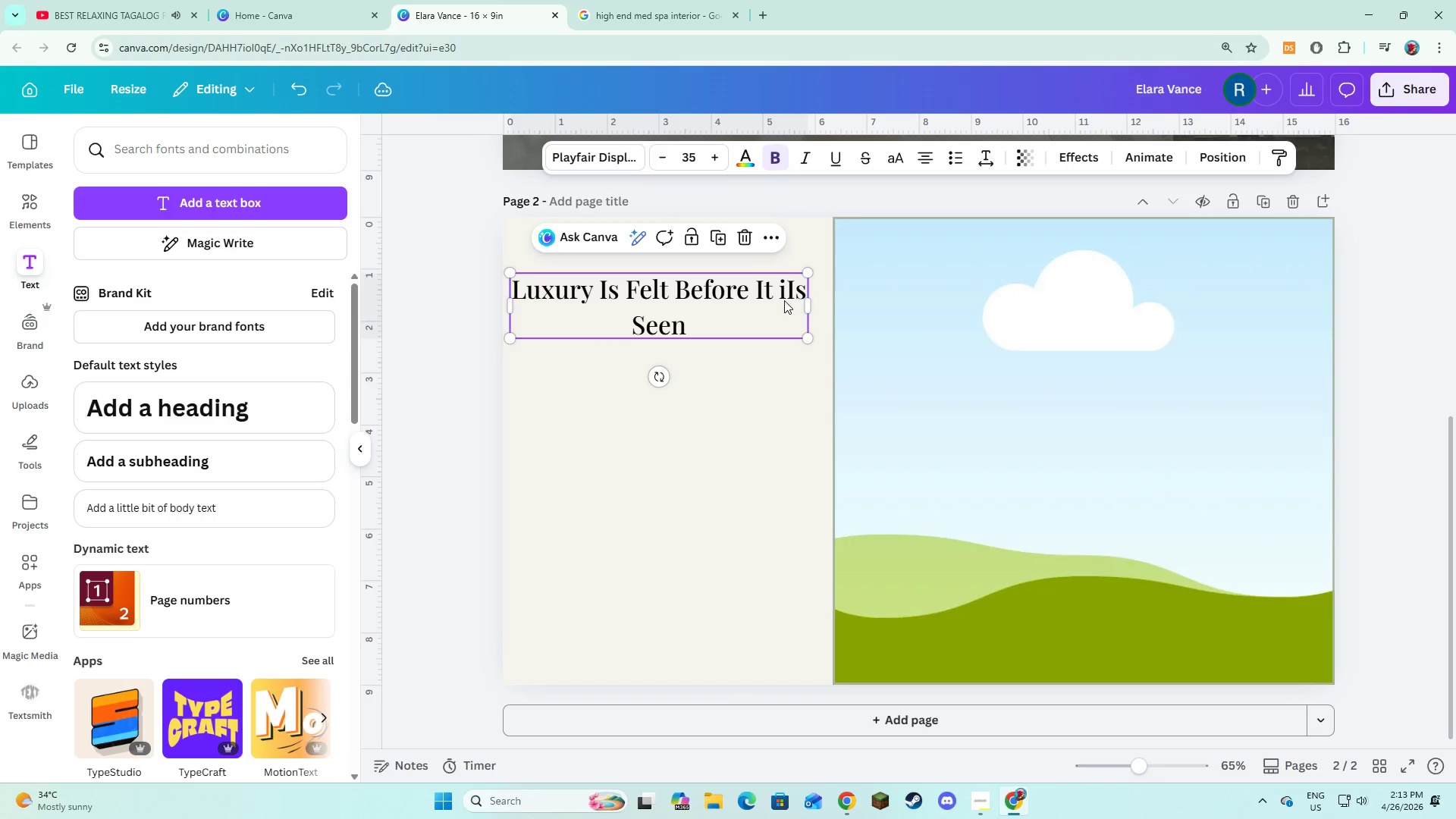 
left_click([784, 300])
 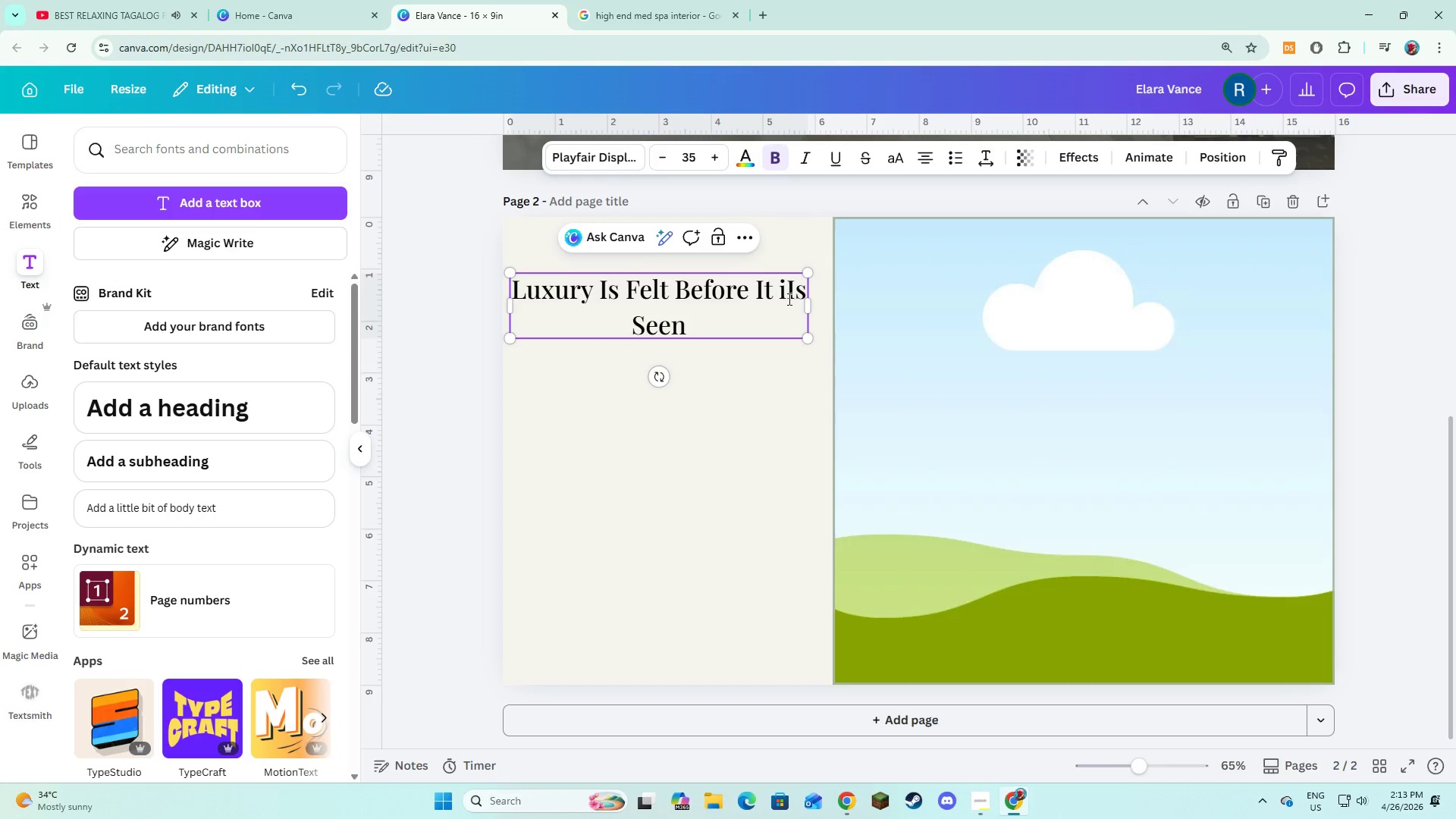 
key(Backspace)
 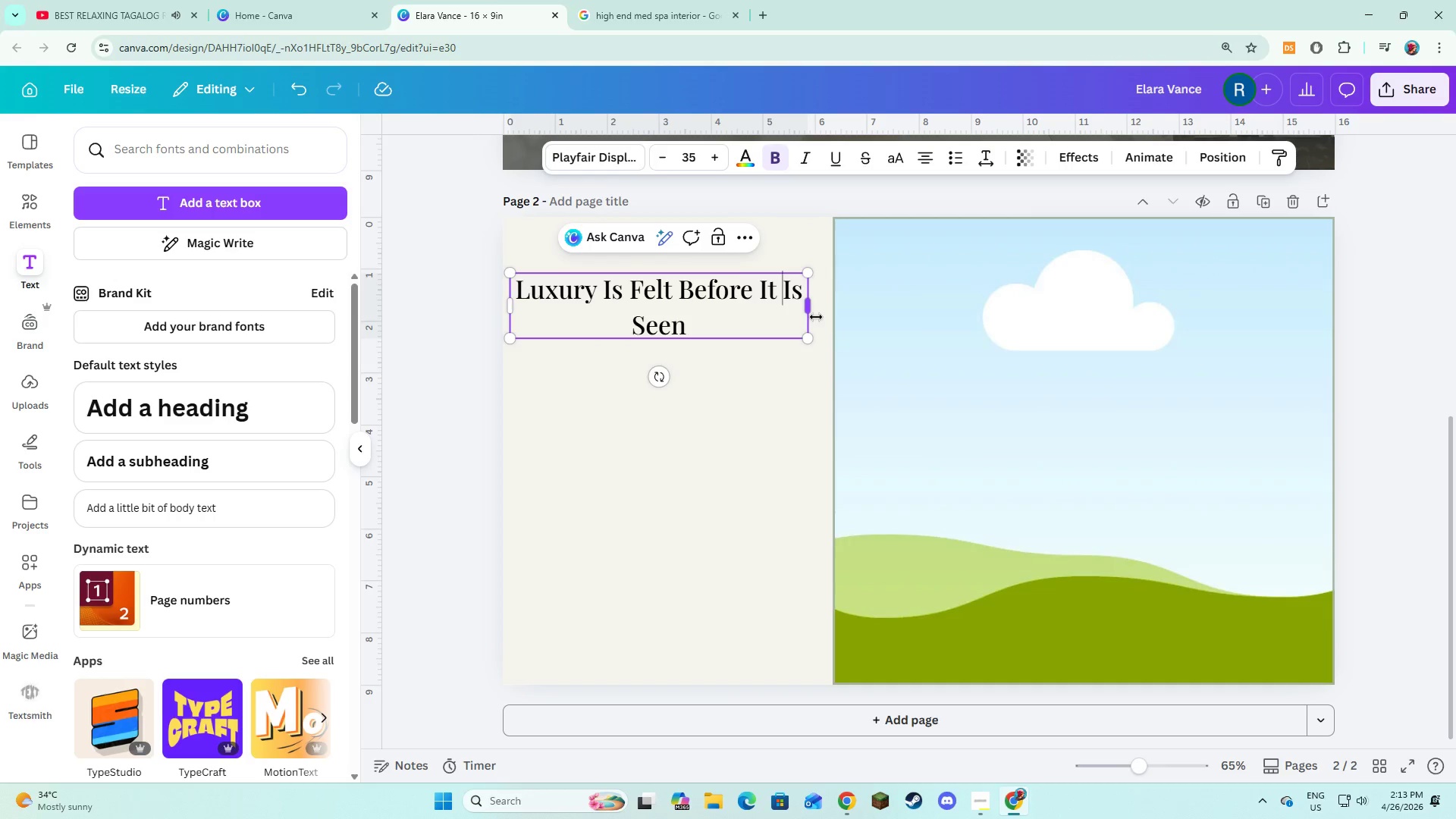 
left_click_drag(start_coordinate=[810, 312], to_coordinate=[792, 314])
 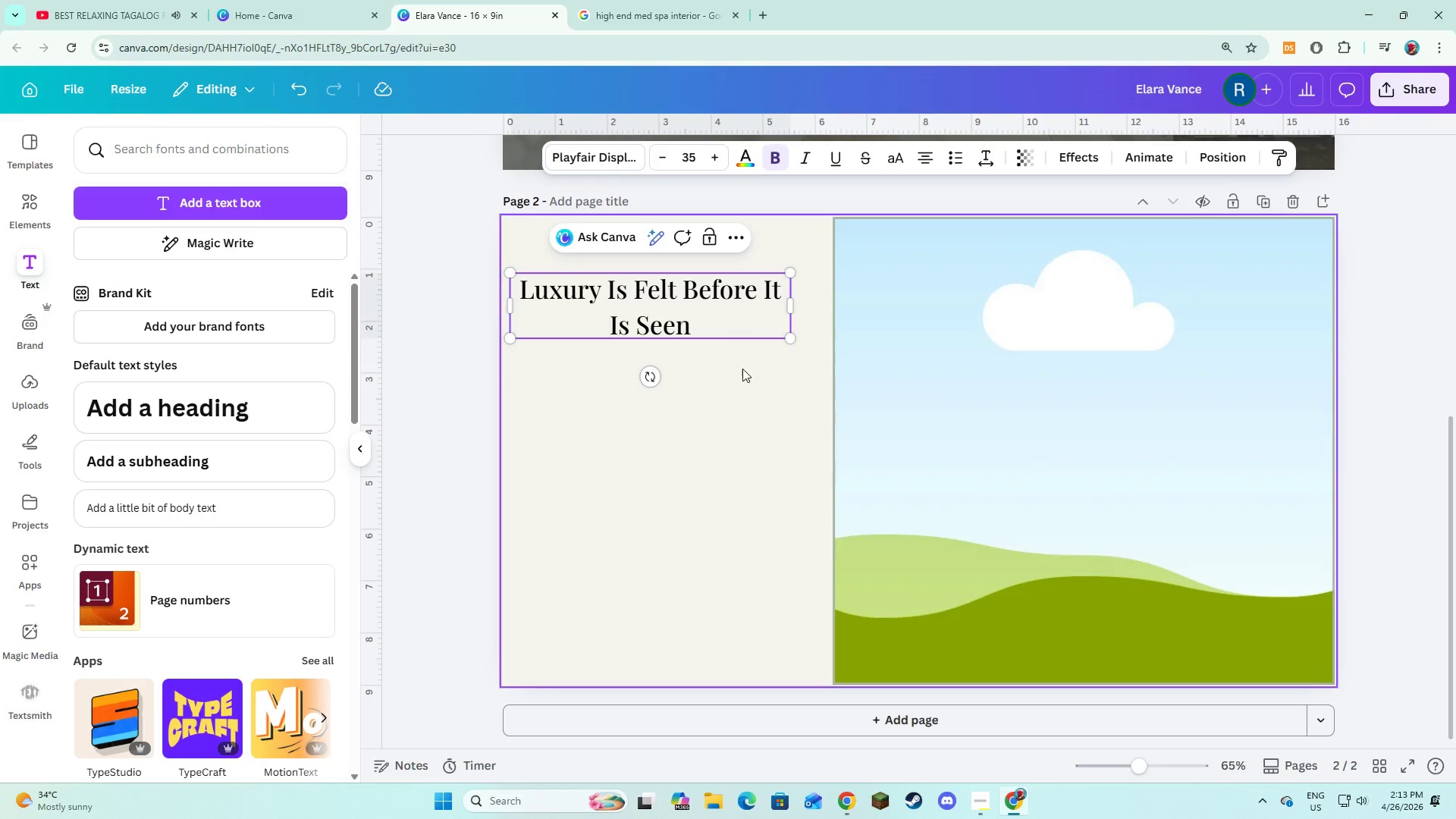 
left_click([743, 373])
 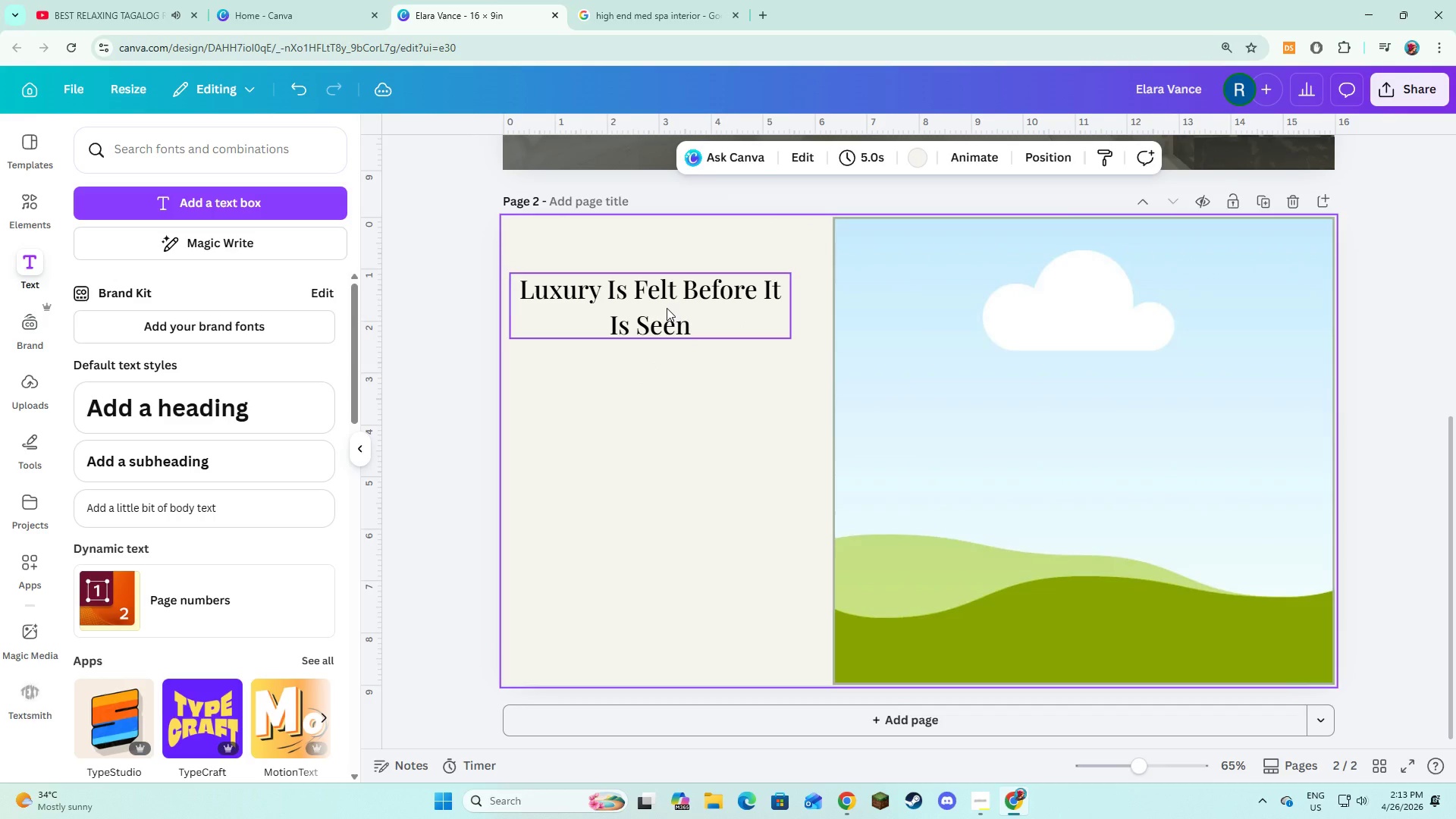 
left_click_drag(start_coordinate=[667, 308], to_coordinate=[685, 305])
 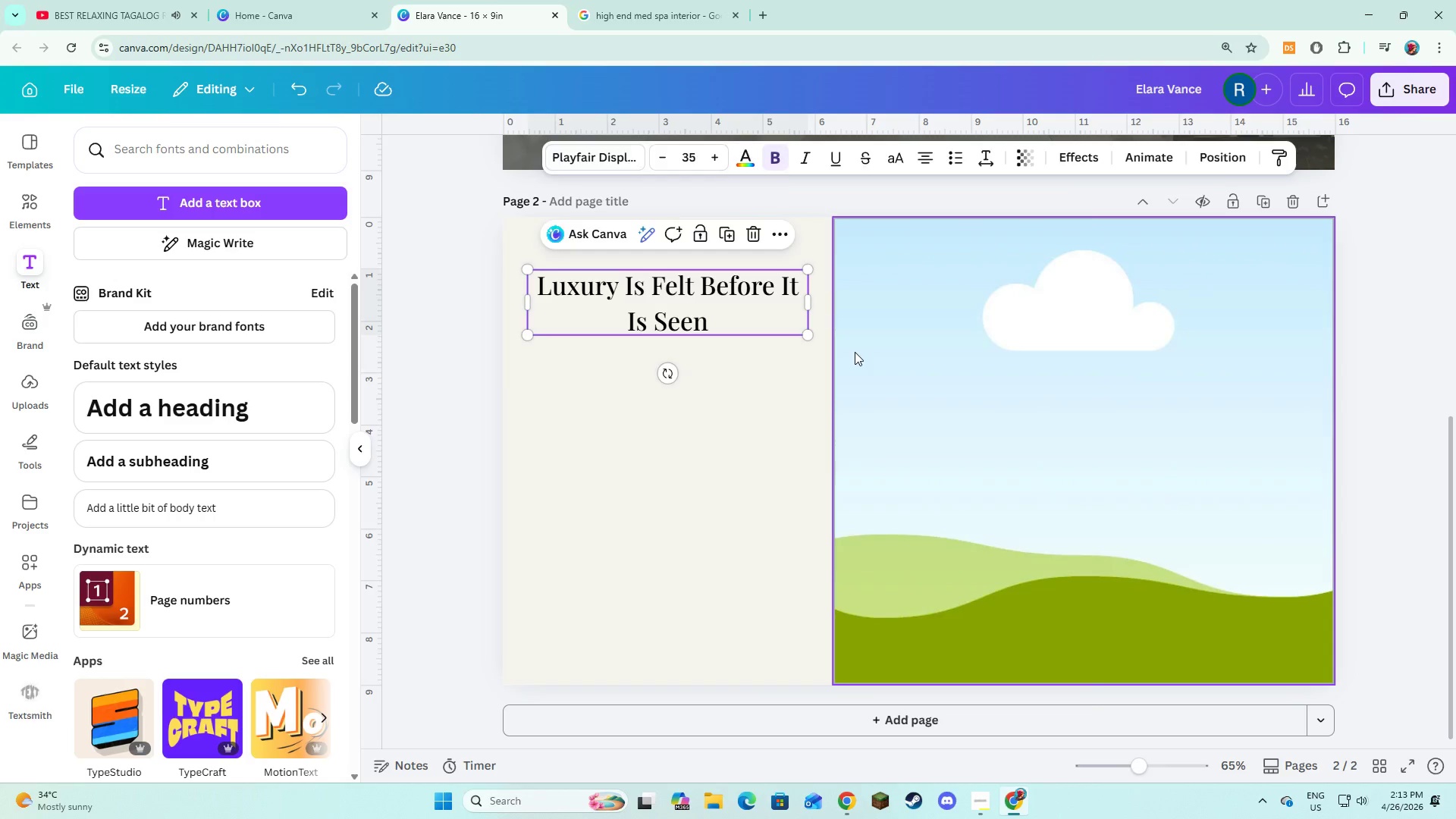 
left_click([855, 352])
 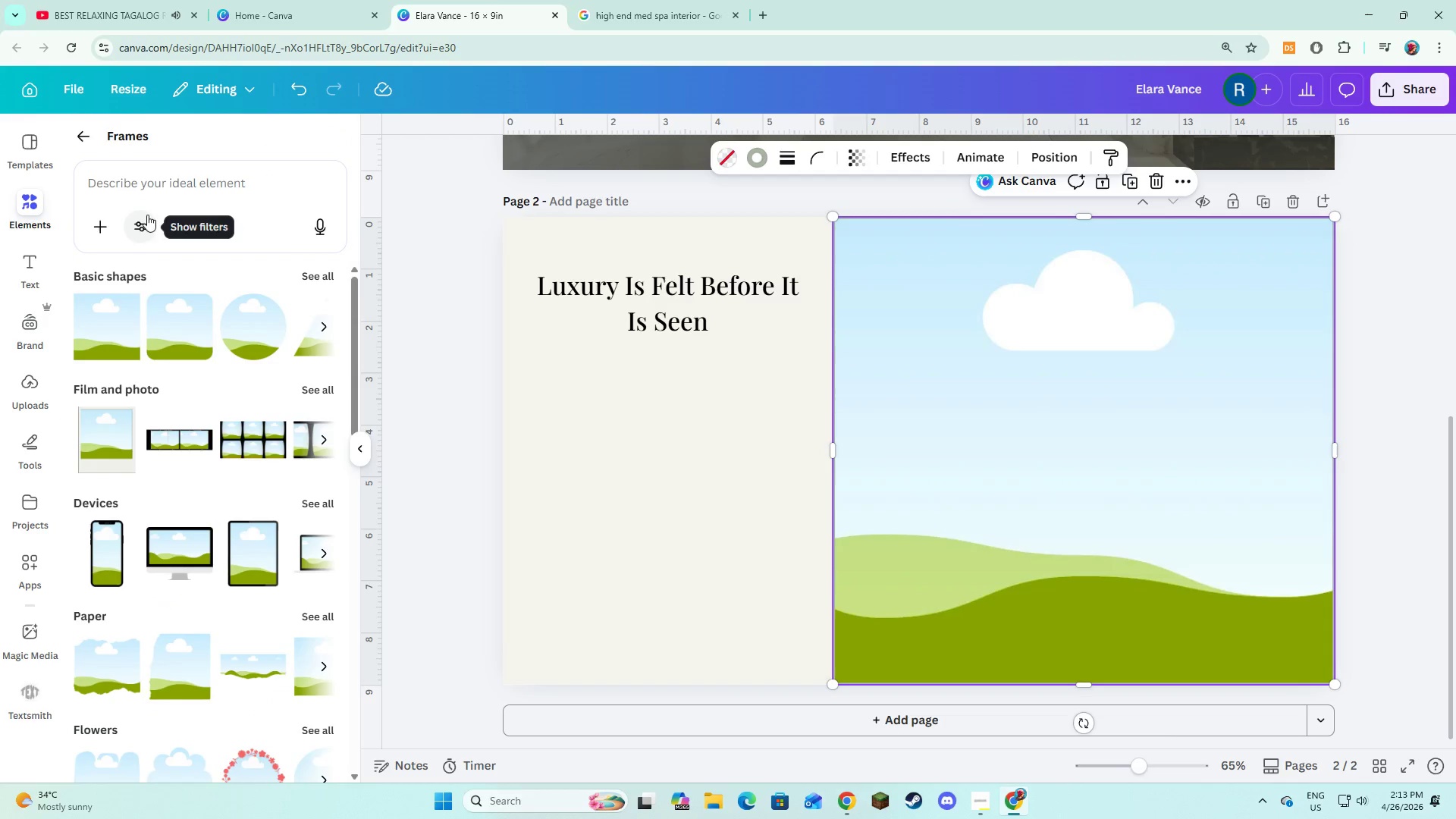 
left_click([87, 139])
 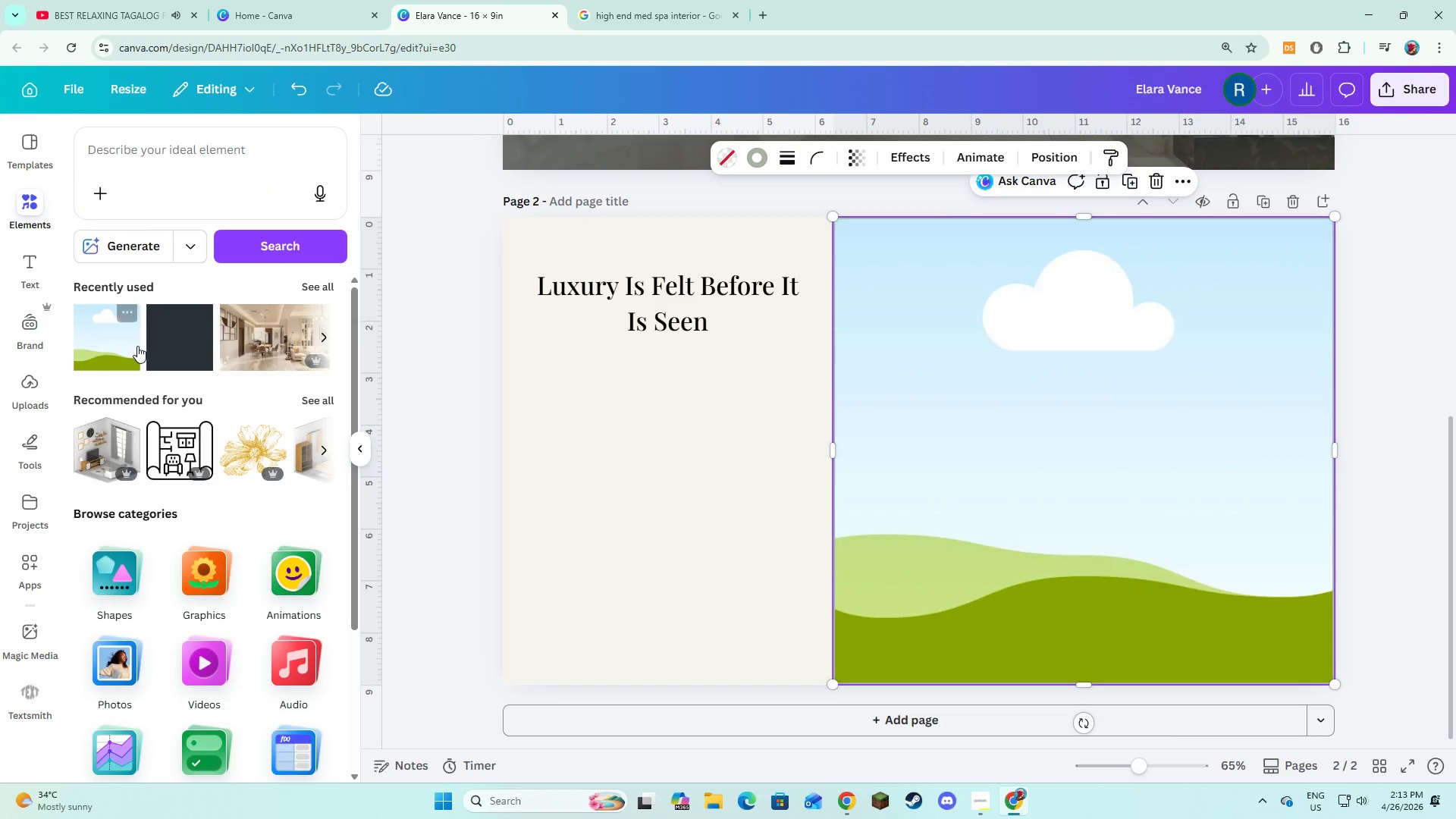 
left_click([161, 350])
 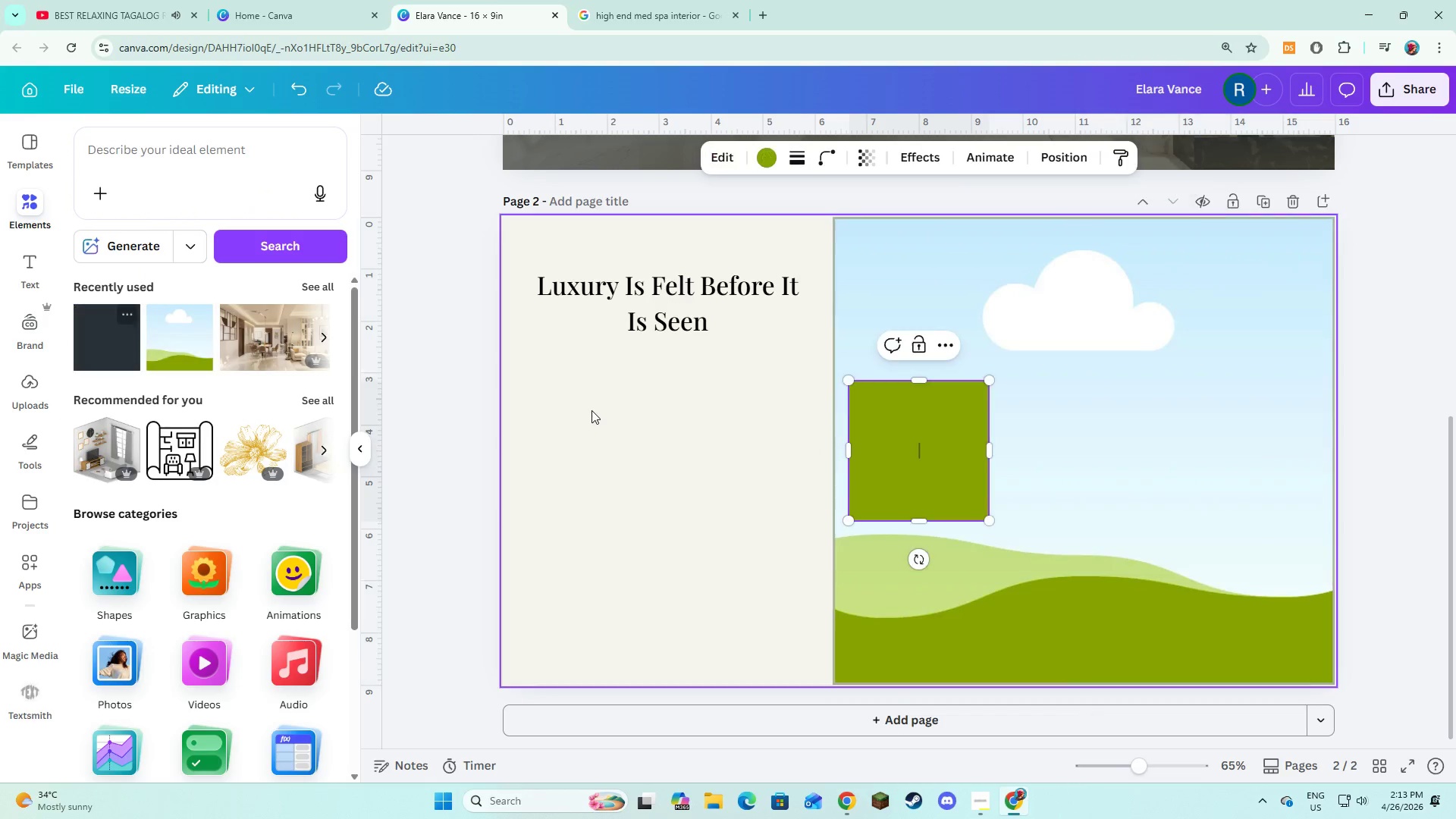 
left_click([592, 410])
 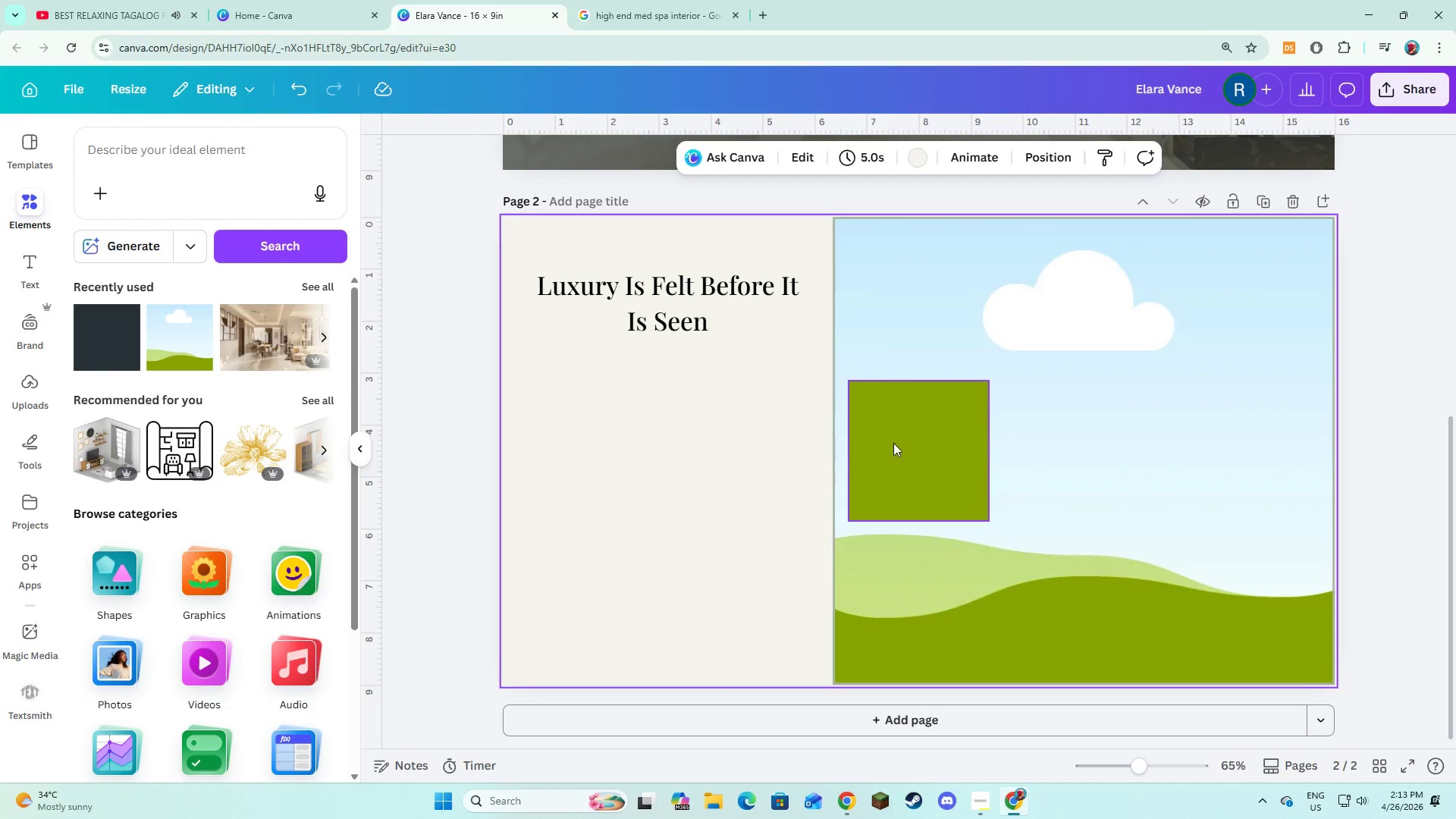 
left_click([909, 443])
 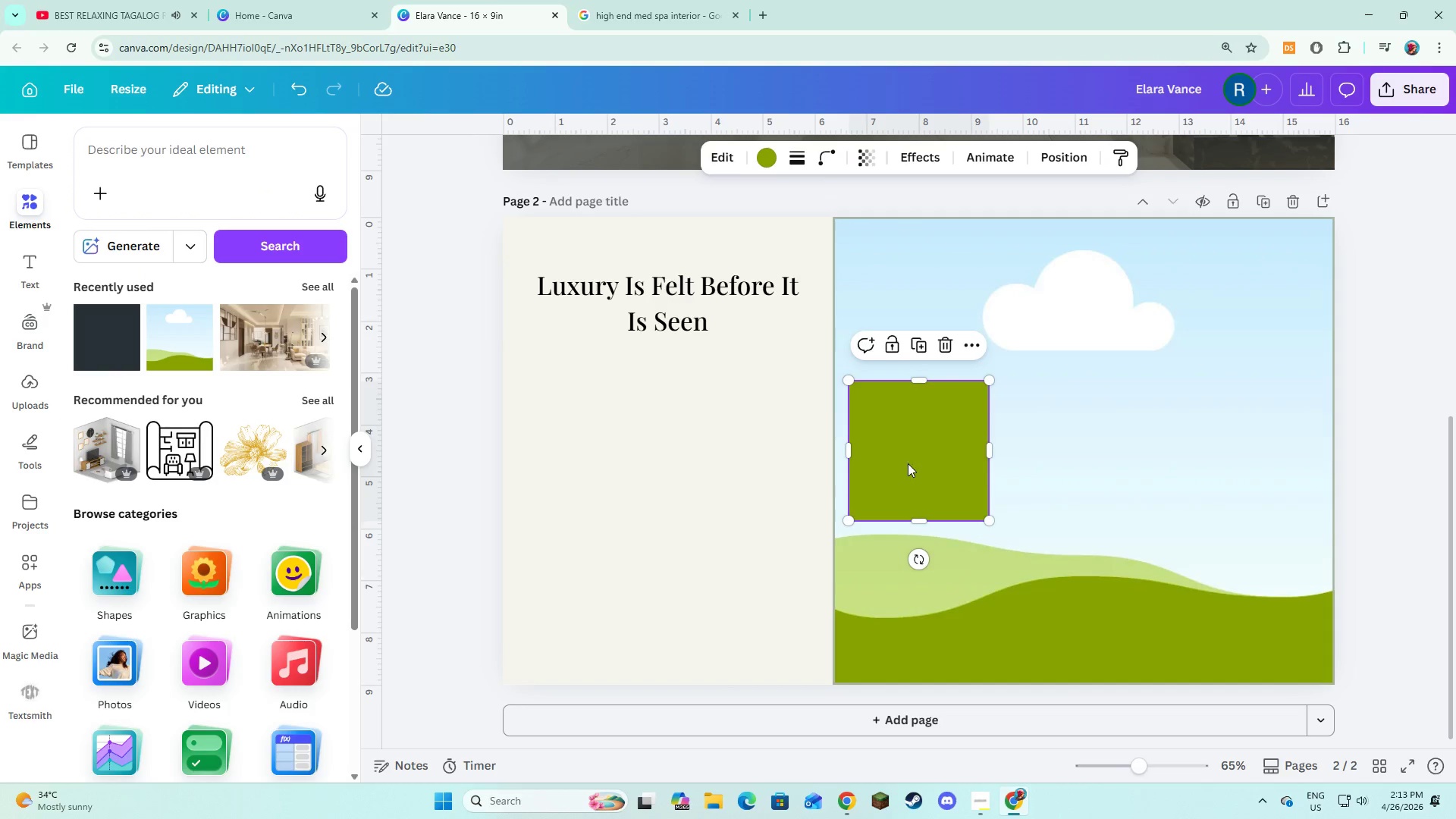 
left_click_drag(start_coordinate=[906, 465], to_coordinate=[585, 350])
 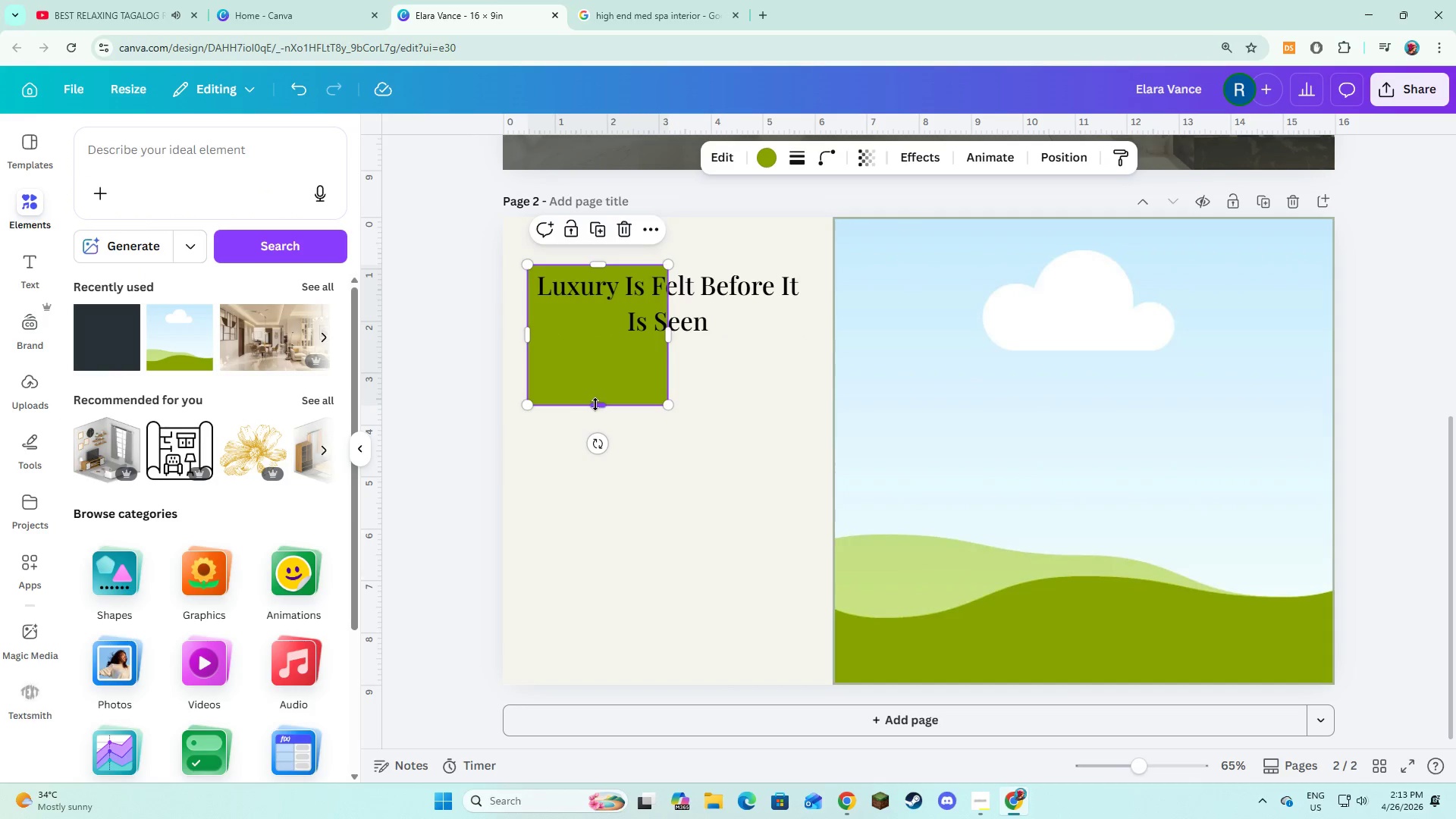 
left_click_drag(start_coordinate=[595, 404], to_coordinate=[595, 345])
 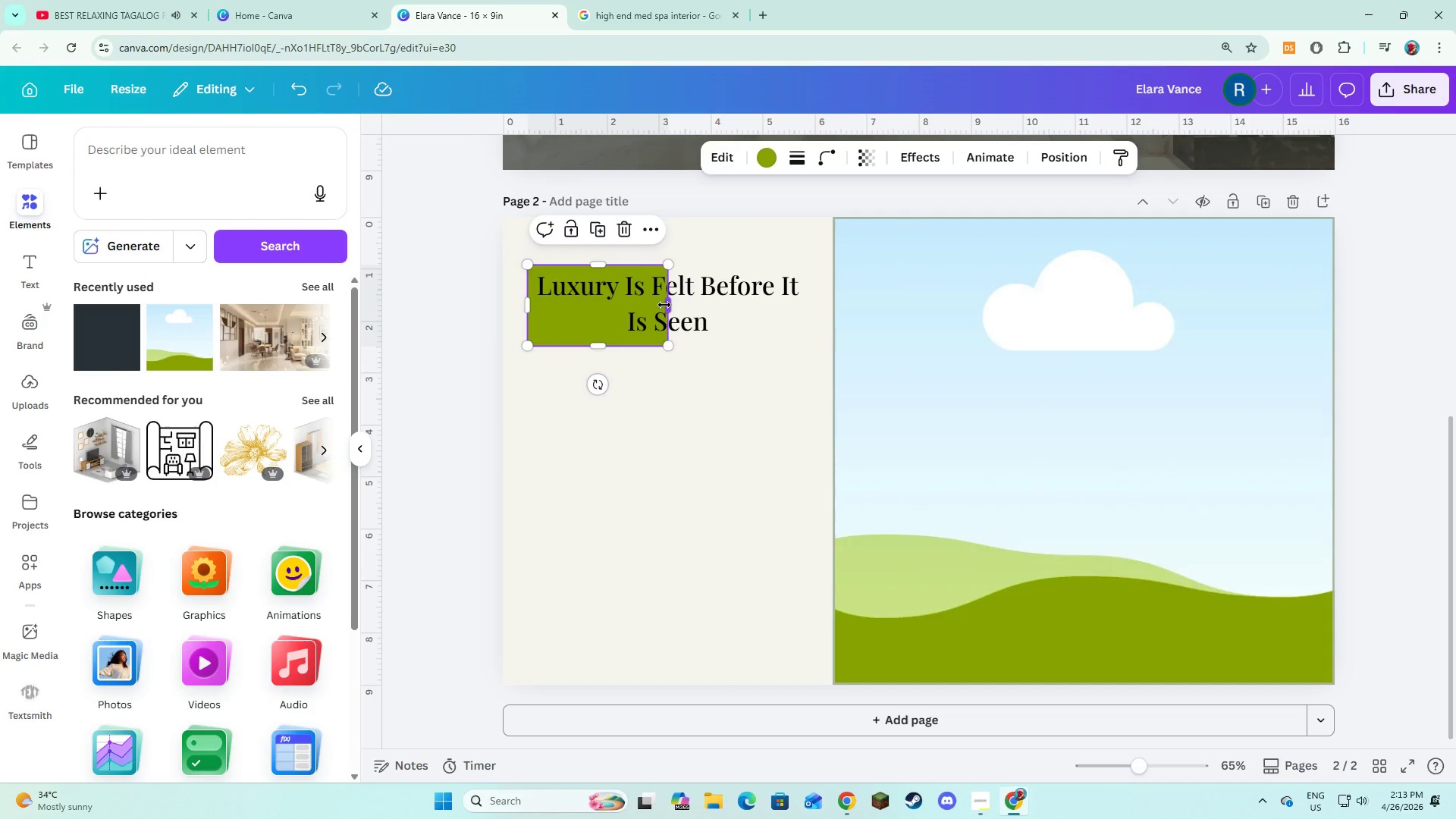 
left_click_drag(start_coordinate=[664, 305], to_coordinate=[810, 325])
 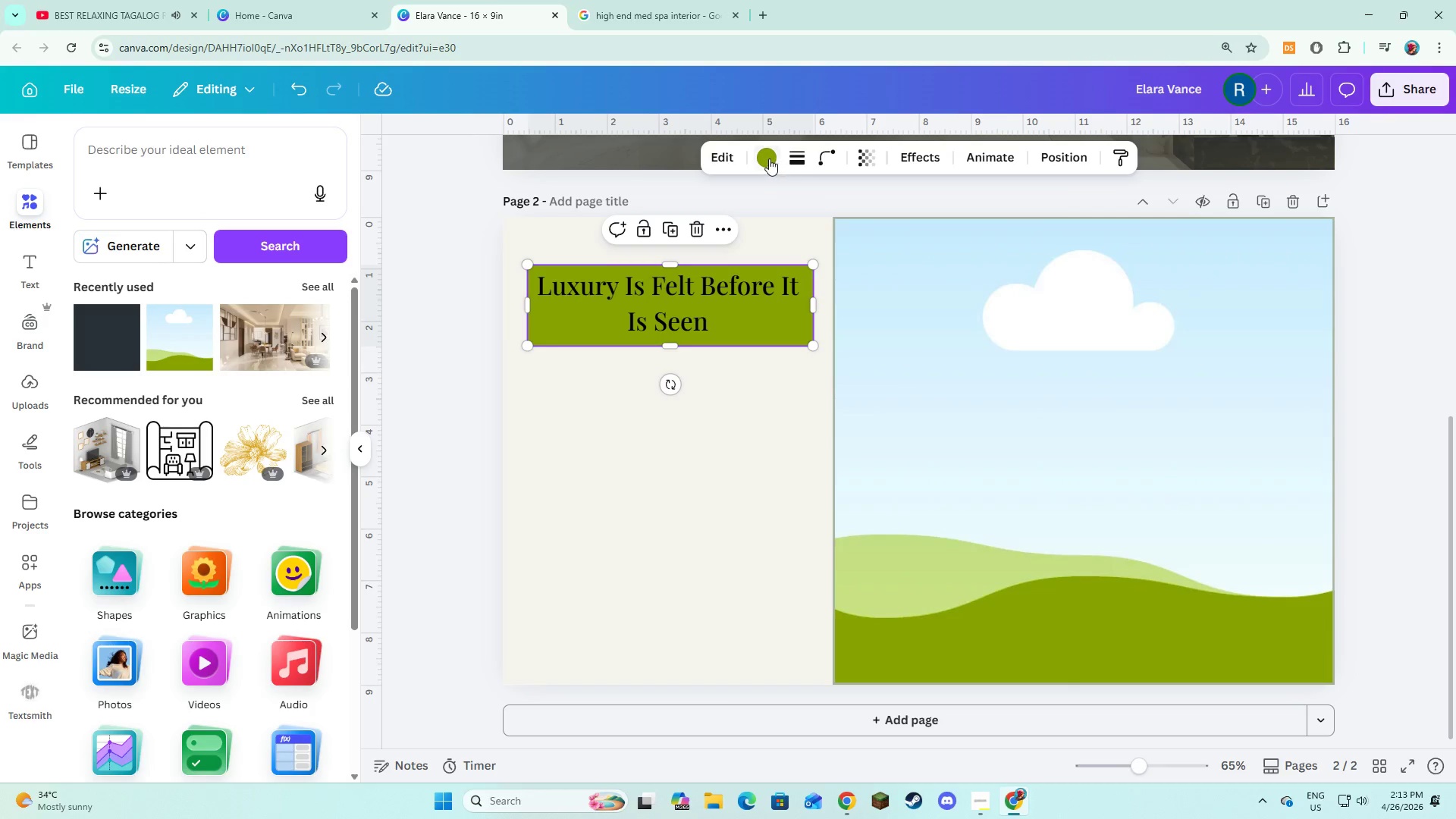 
left_click([765, 157])
 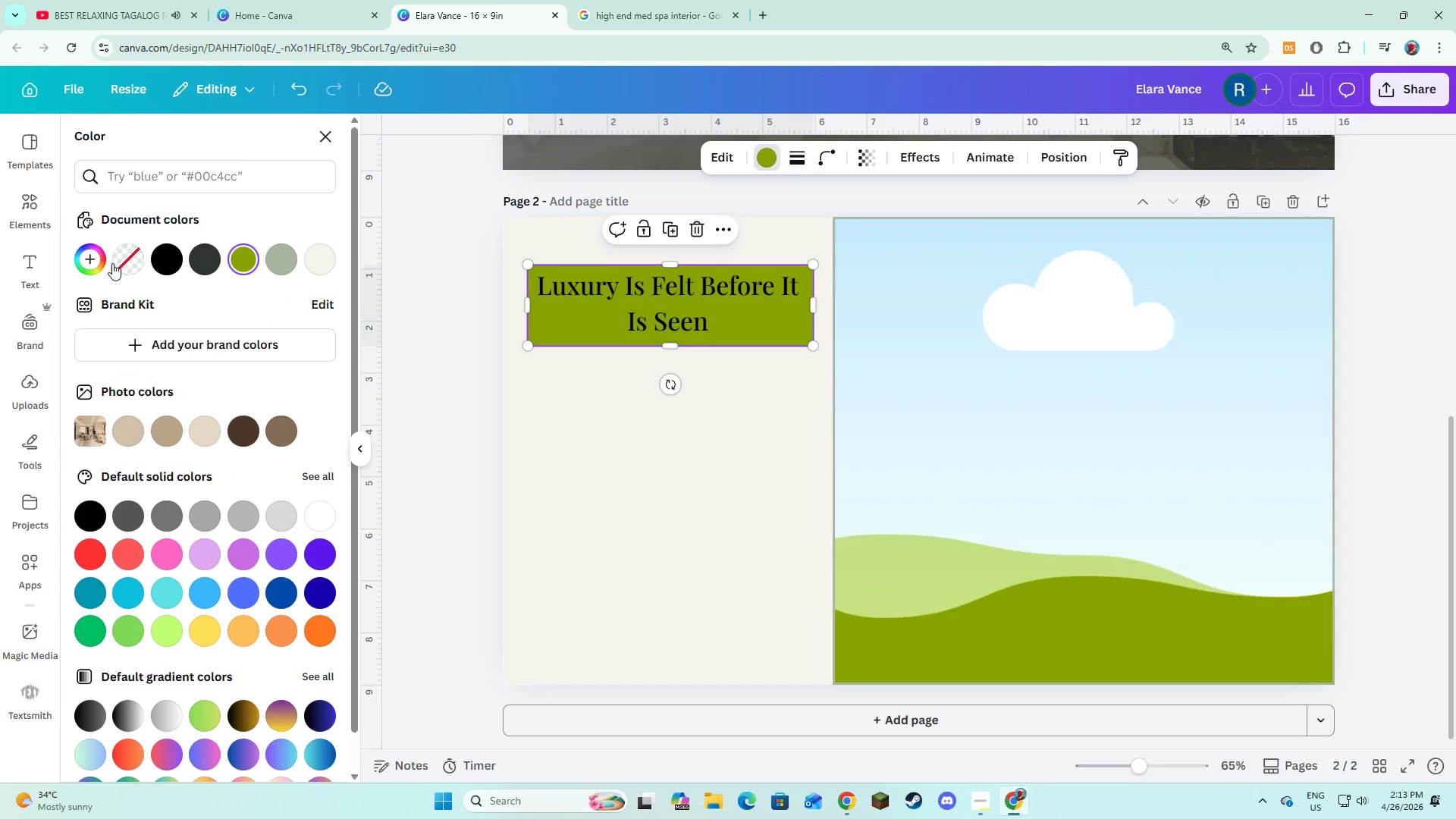 
left_click_drag(start_coordinate=[125, 263], to_coordinate=[129, 262])
 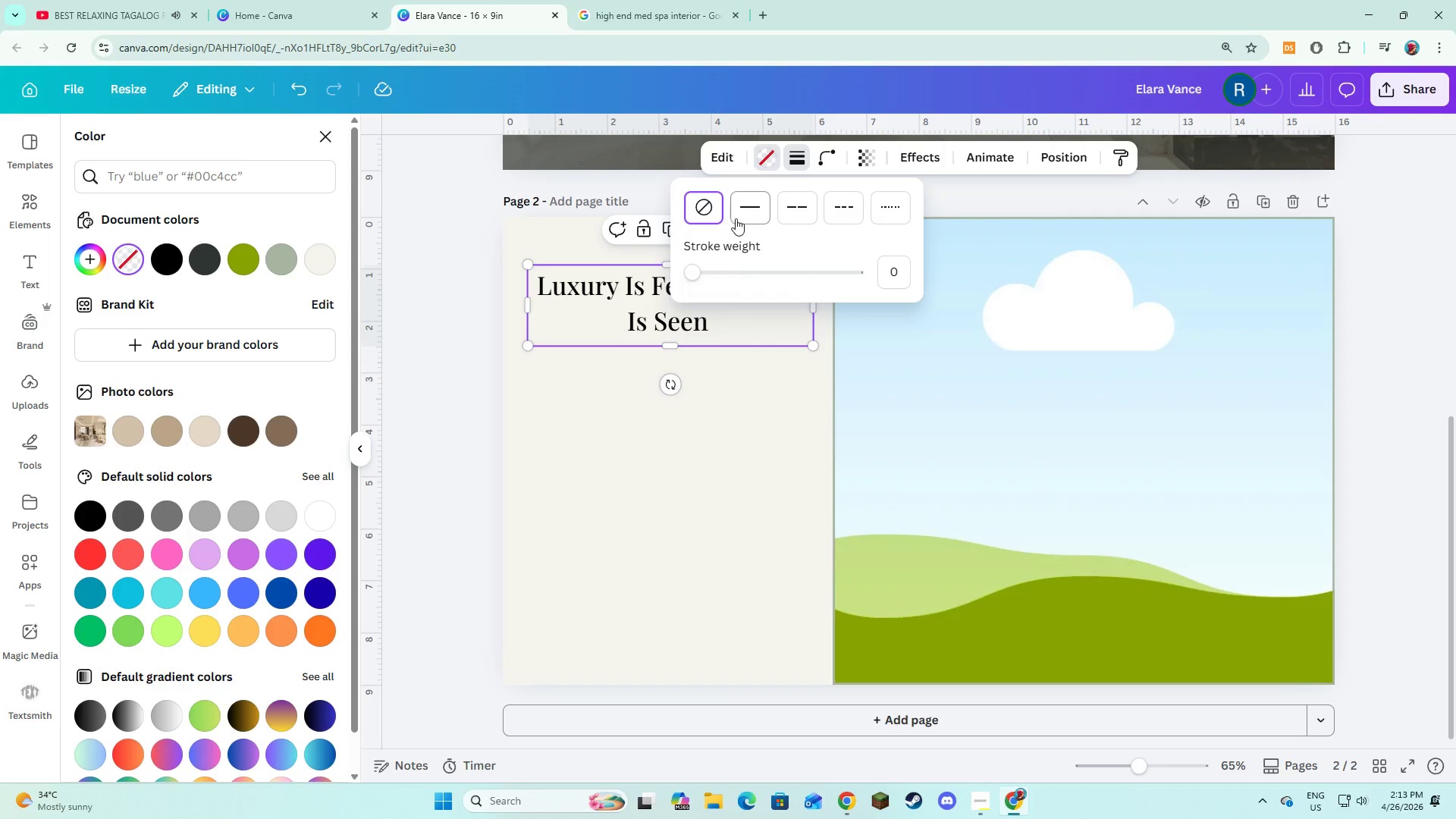 
left_click([733, 214])
 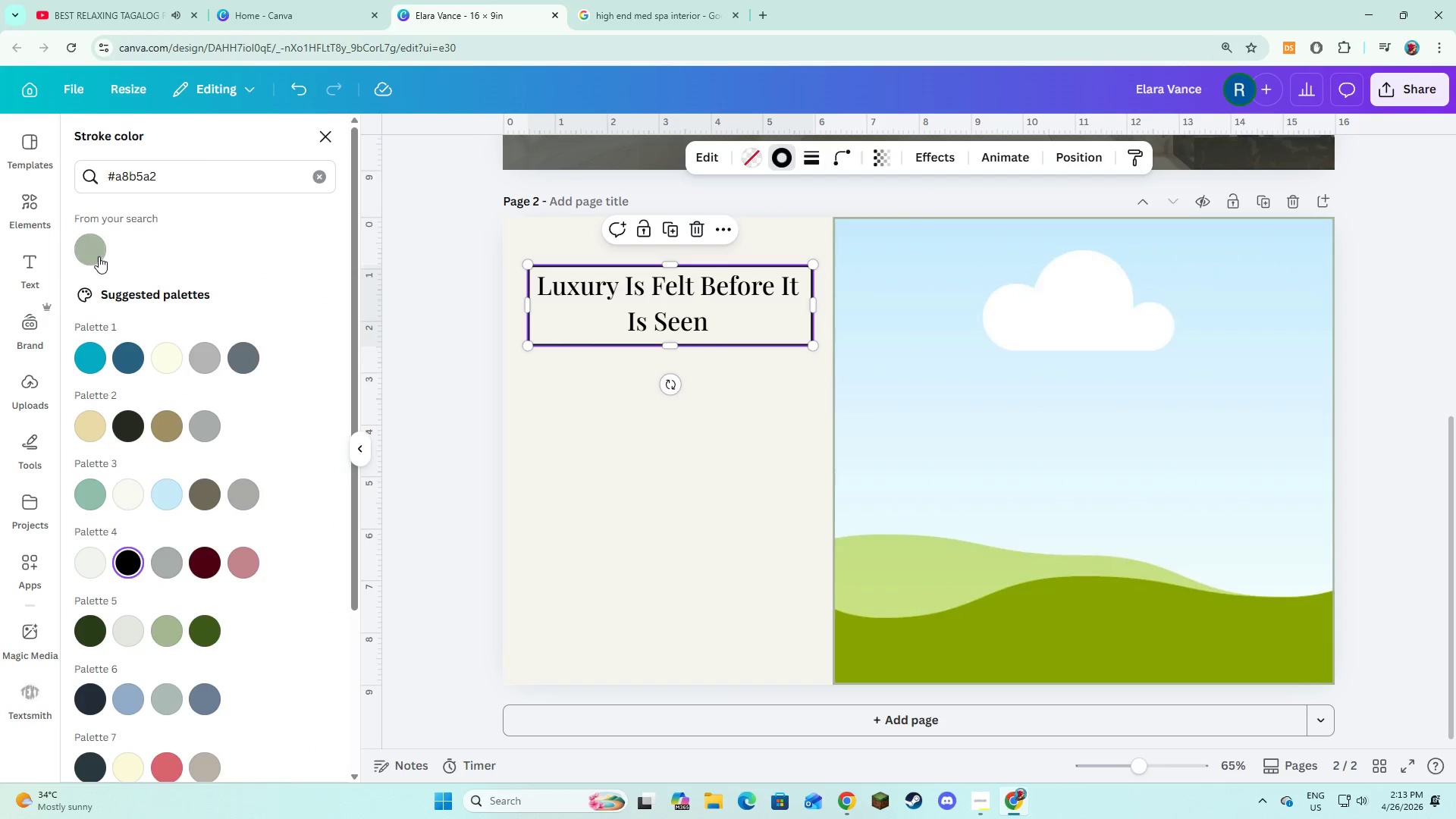 
double_click([664, 503])
 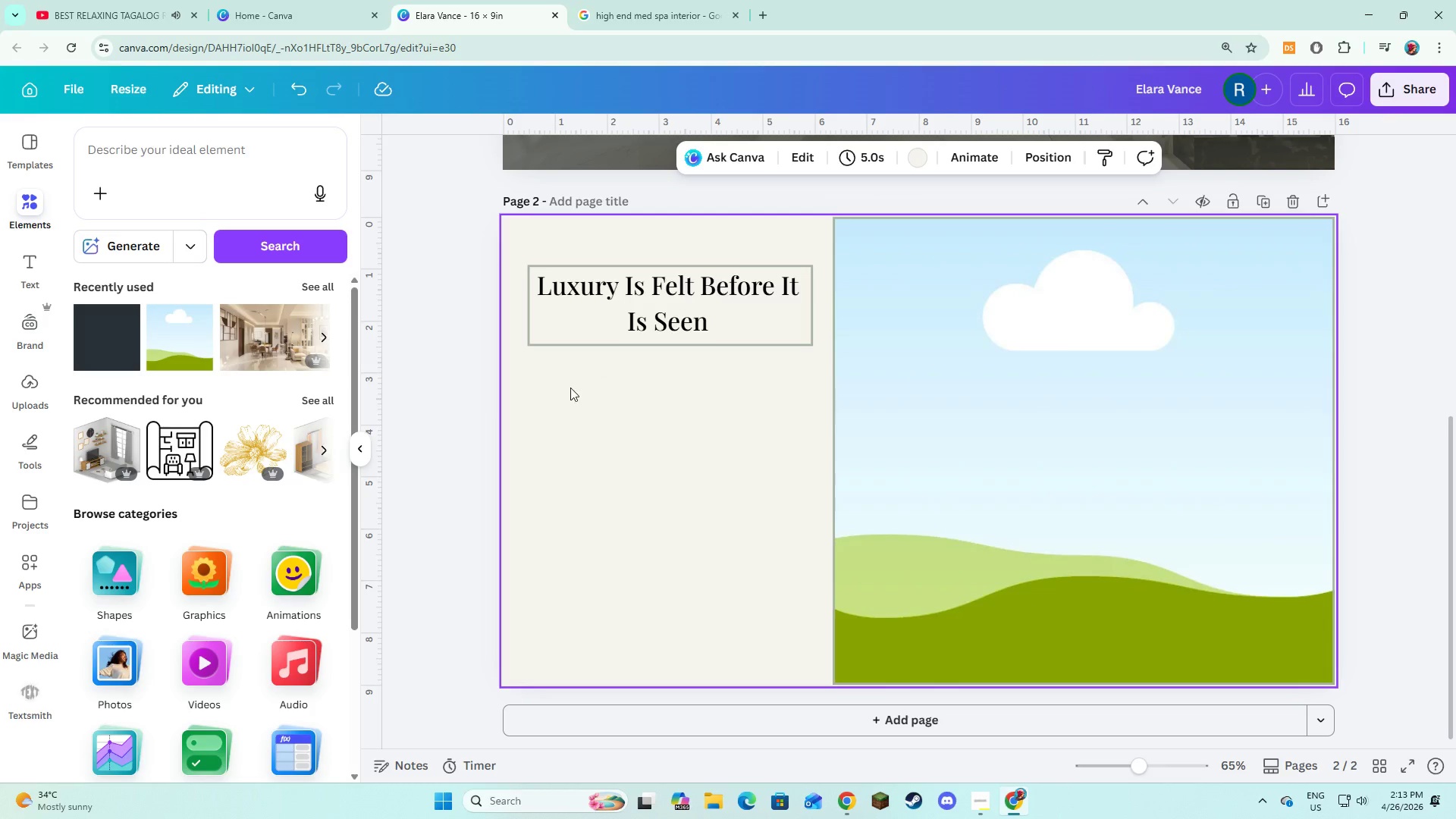 
left_click([30, 259])
 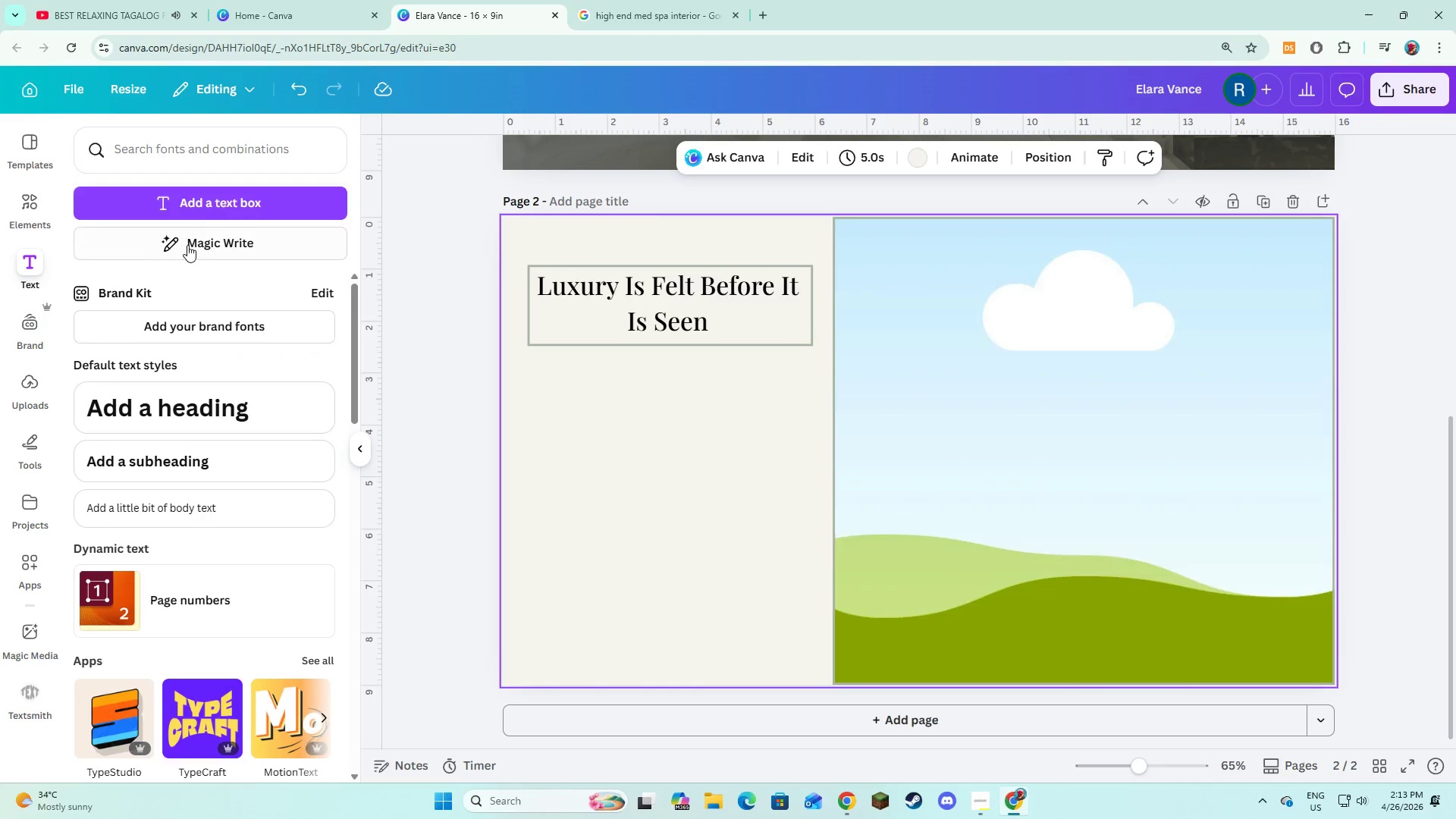 
left_click([199, 211])
 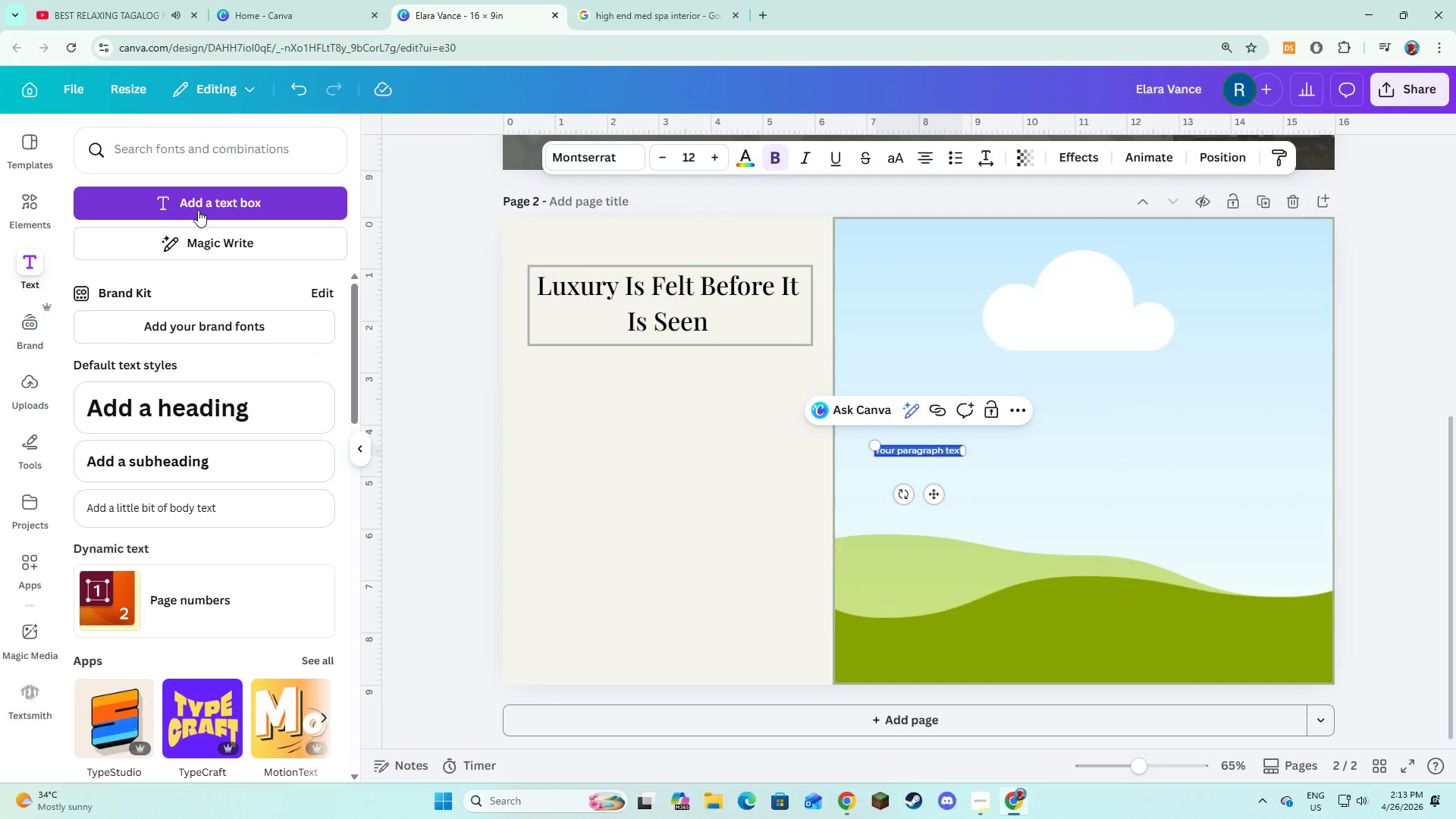 
type(Every pai)
key(Backspace)
type(tient decision begins before tra)
key(Backspace)
type(eatment starts )
key(Backspace)
type(.)
 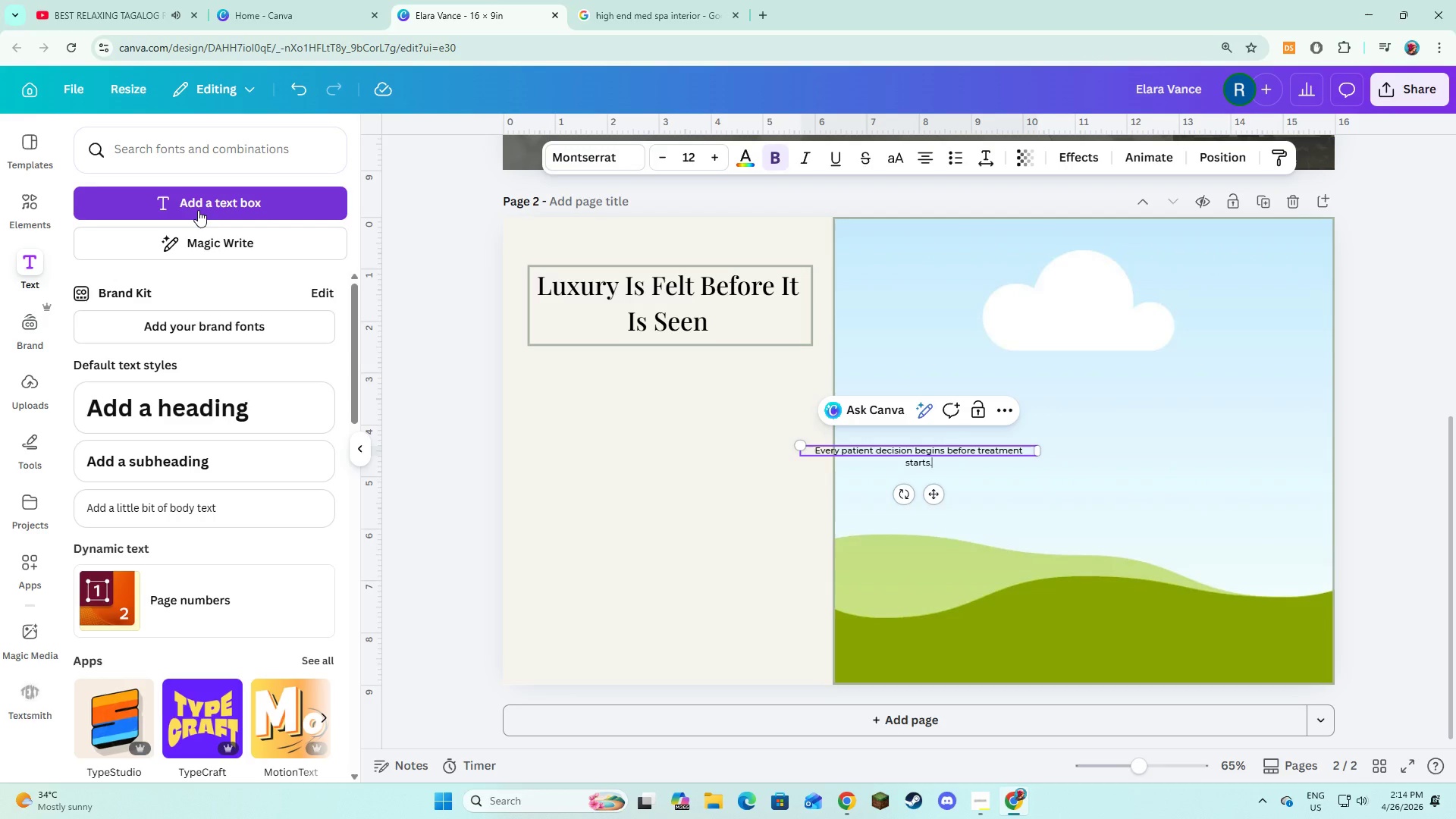 
key(Control+A)
 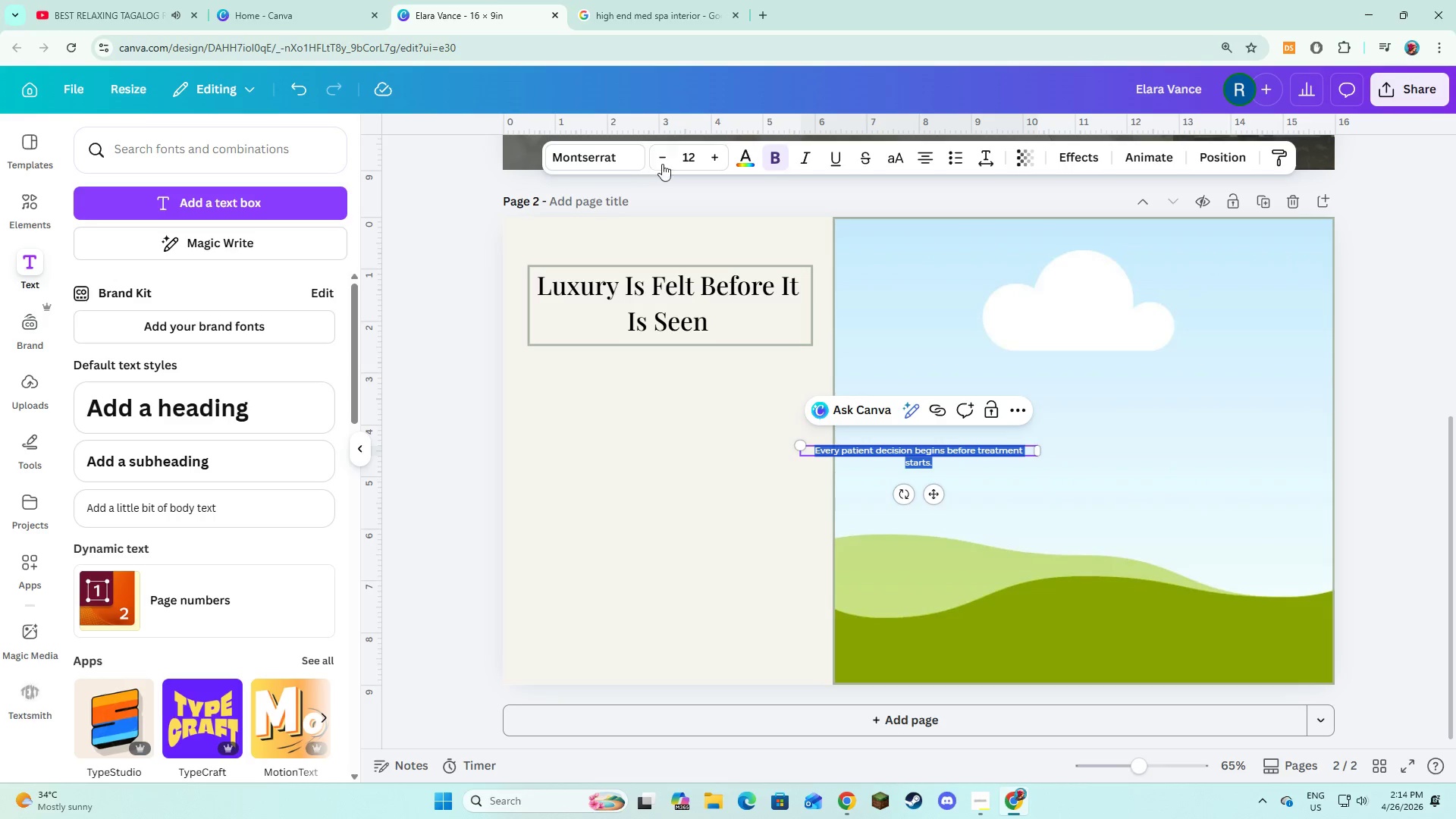 
double_click([703, 159])
 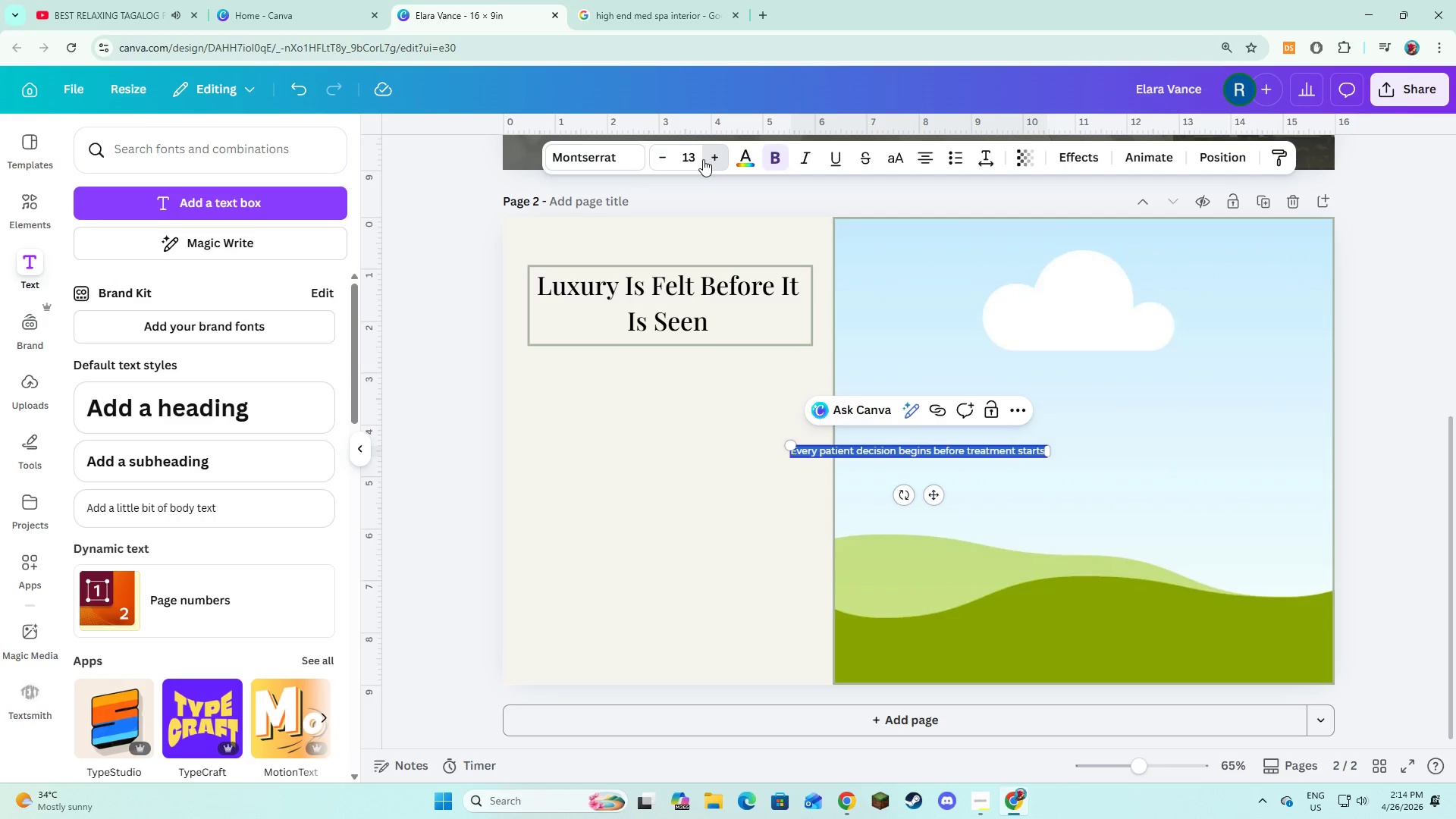 
triple_click([703, 159])
 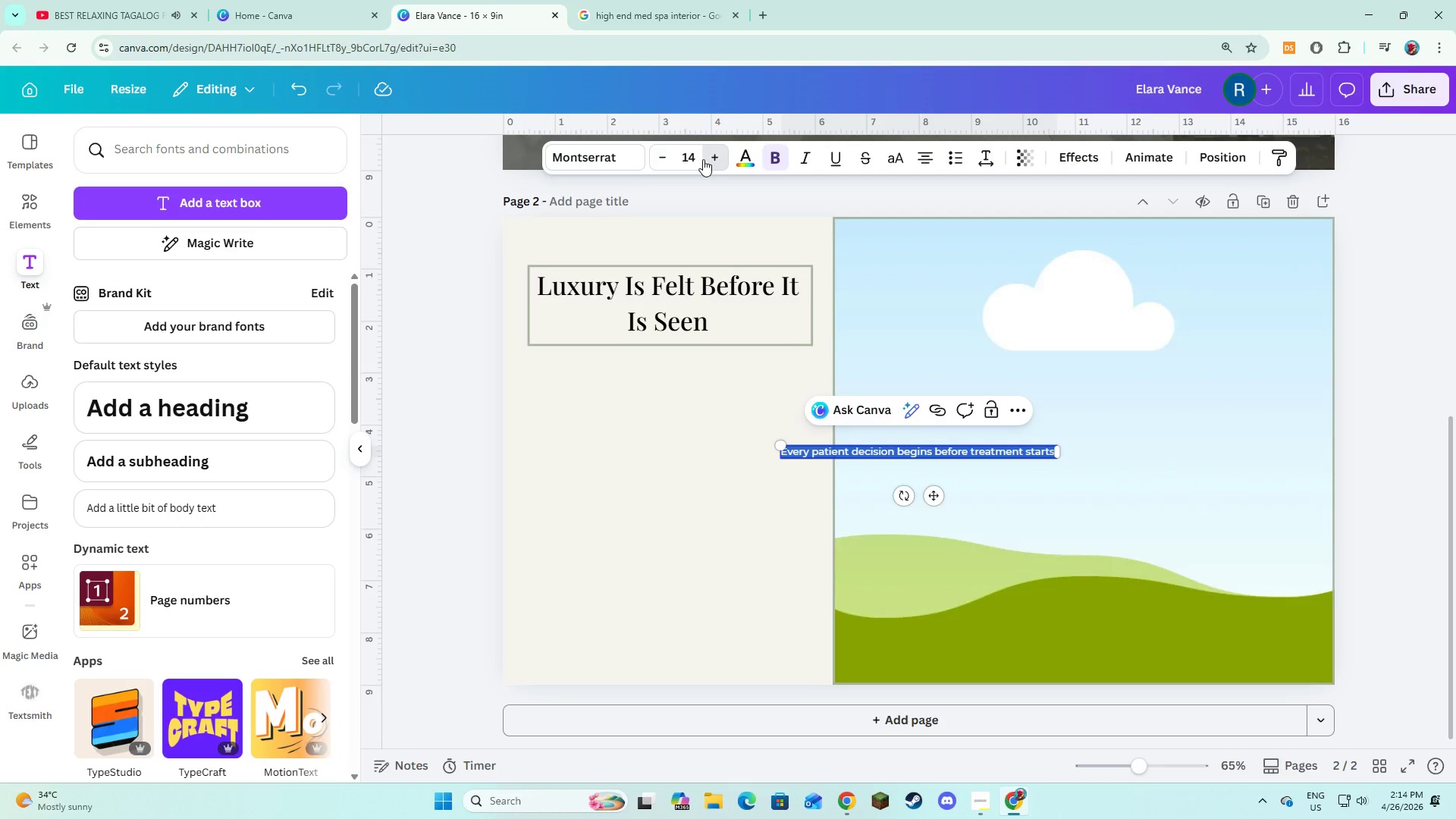 
triple_click([703, 159])
 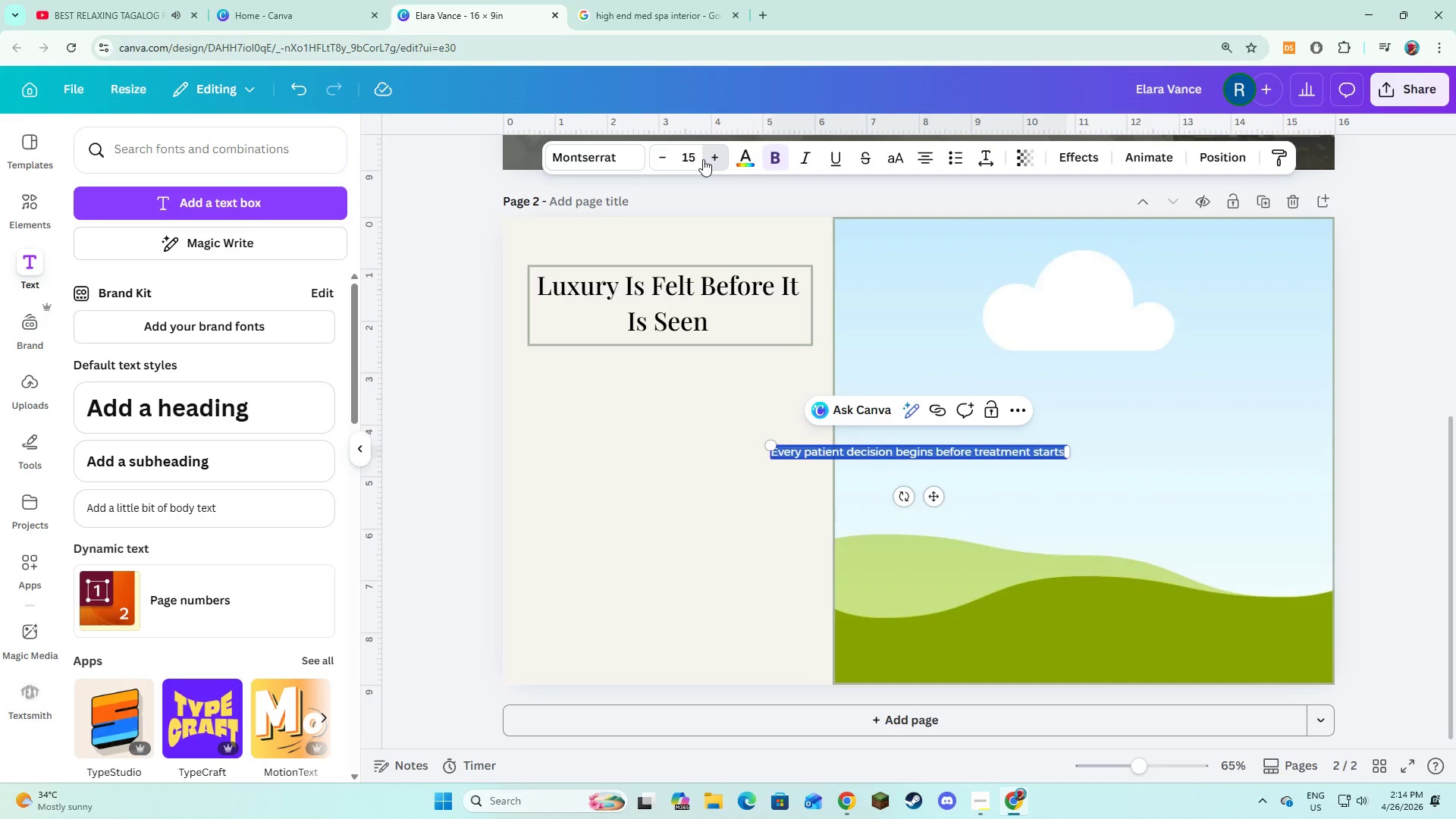 
triple_click([703, 159])
 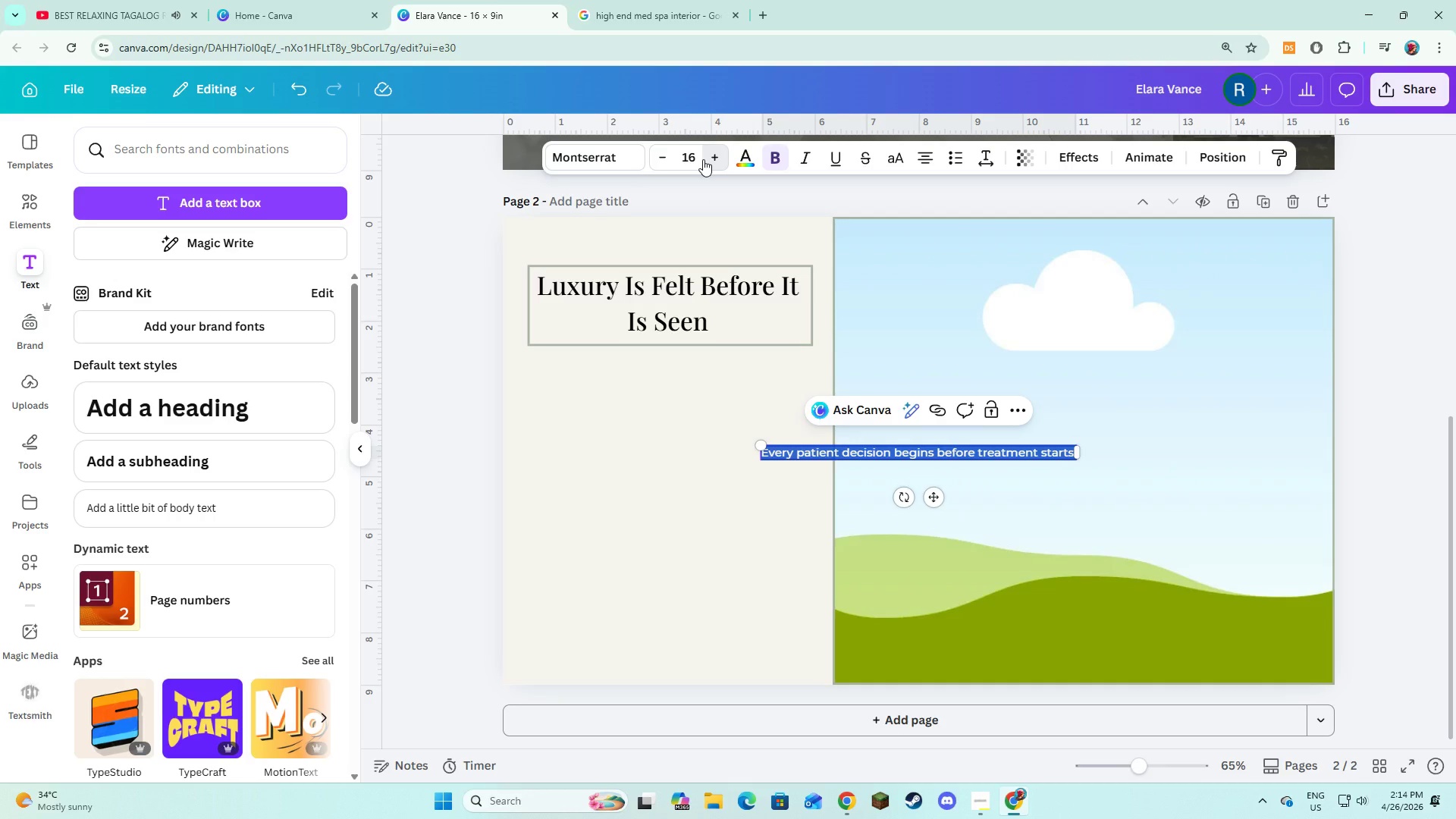 
triple_click([703, 159])
 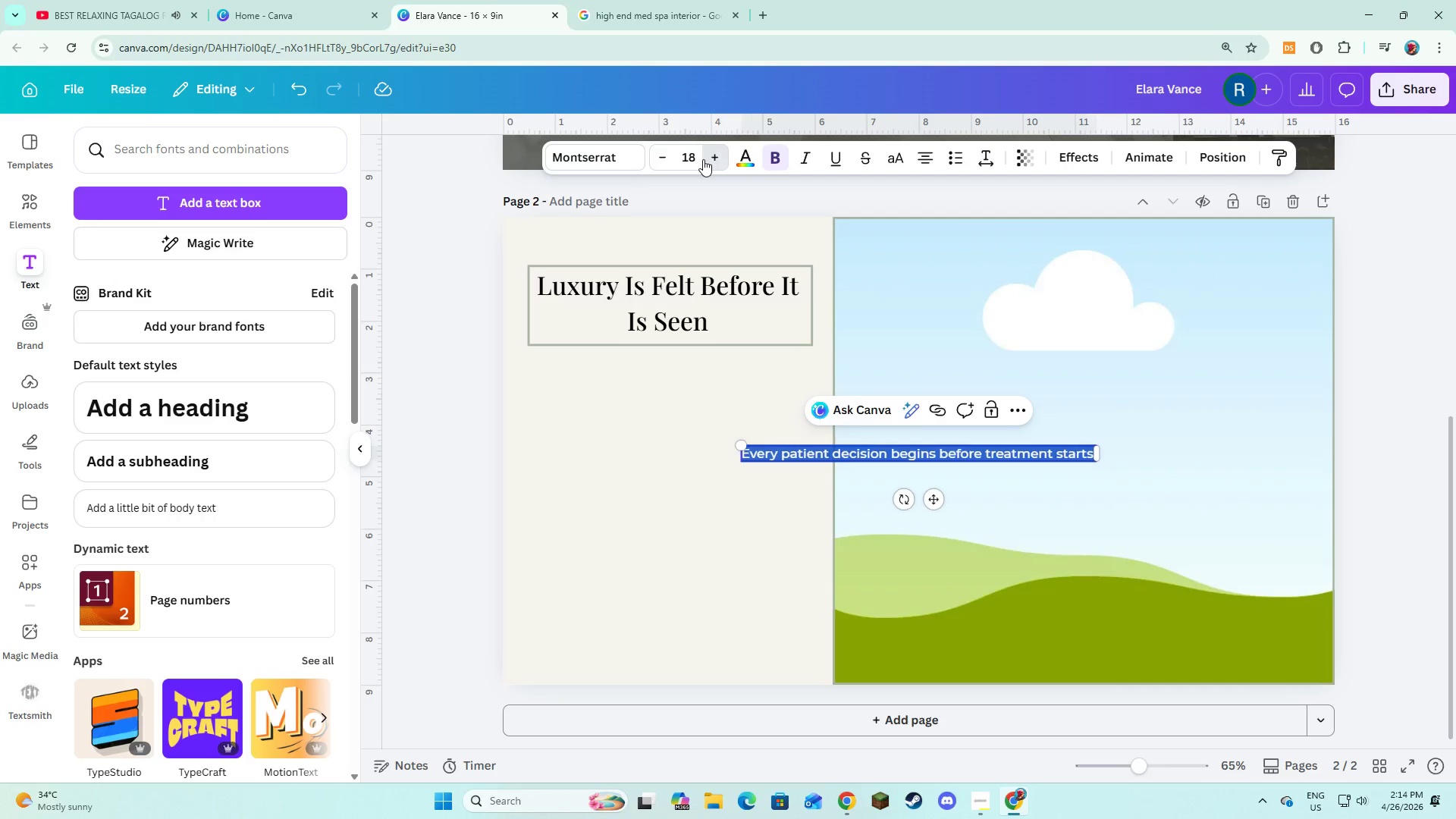 
triple_click([703, 159])
 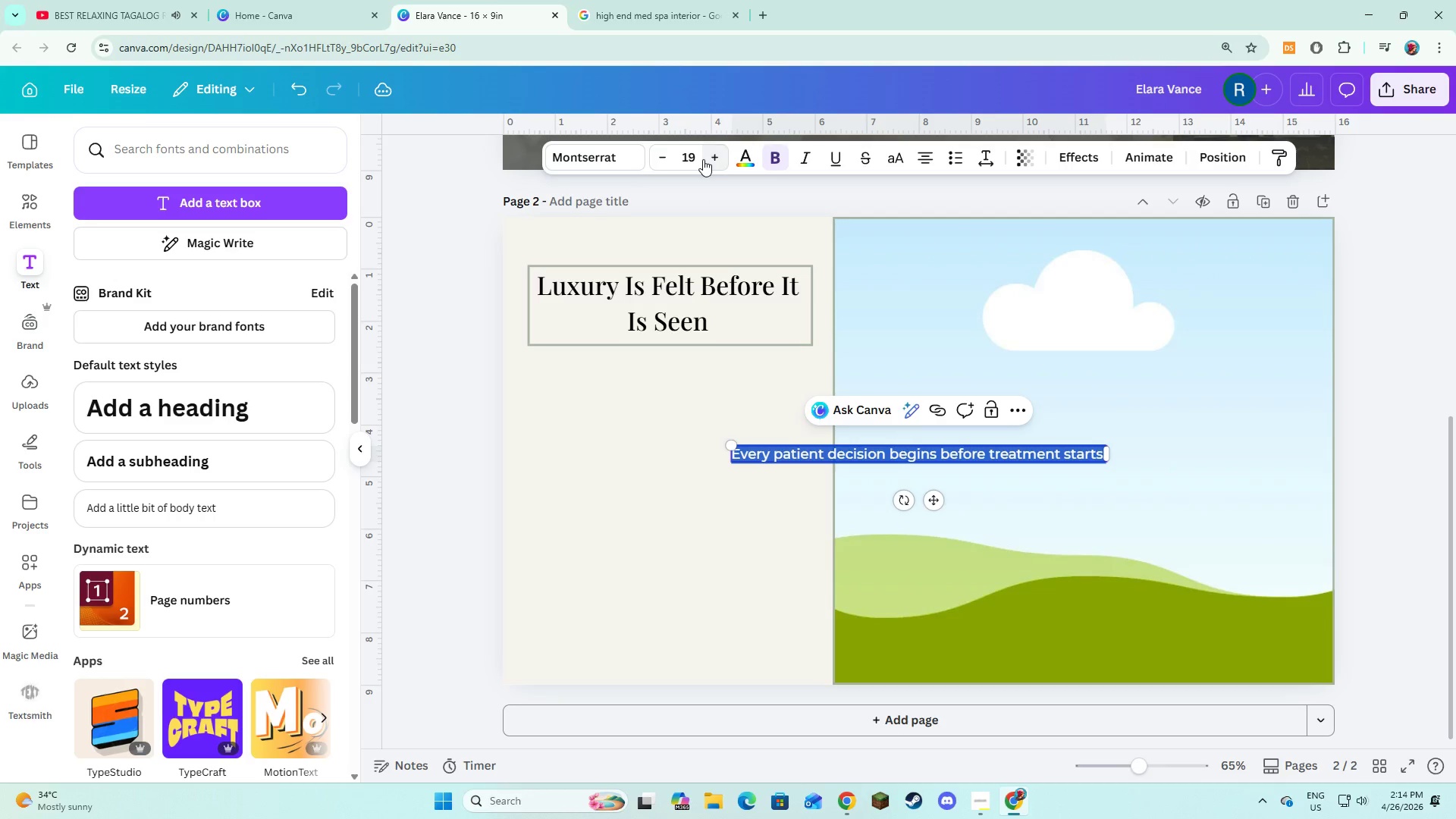 
triple_click([703, 159])
 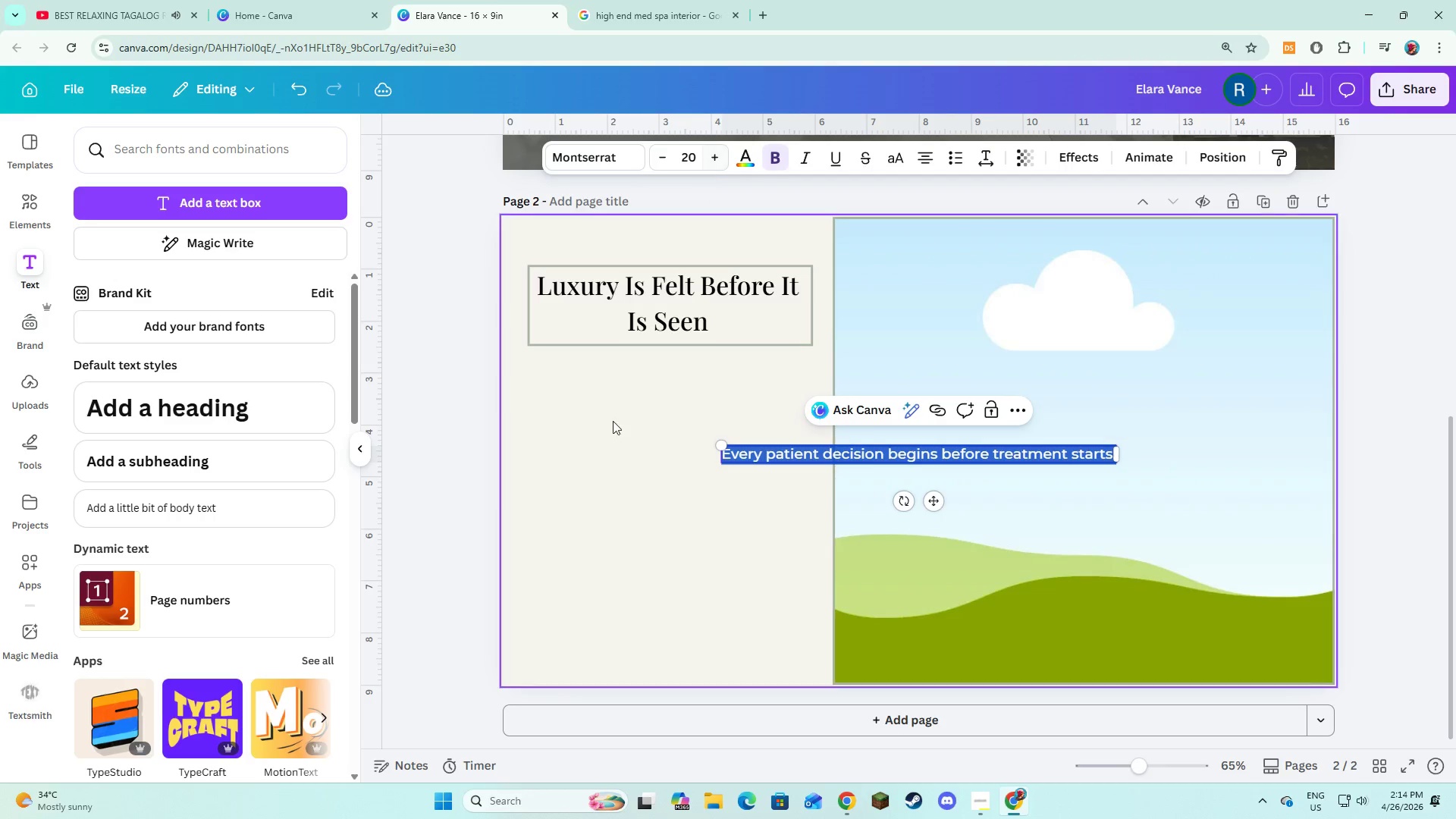 
left_click([602, 474])
 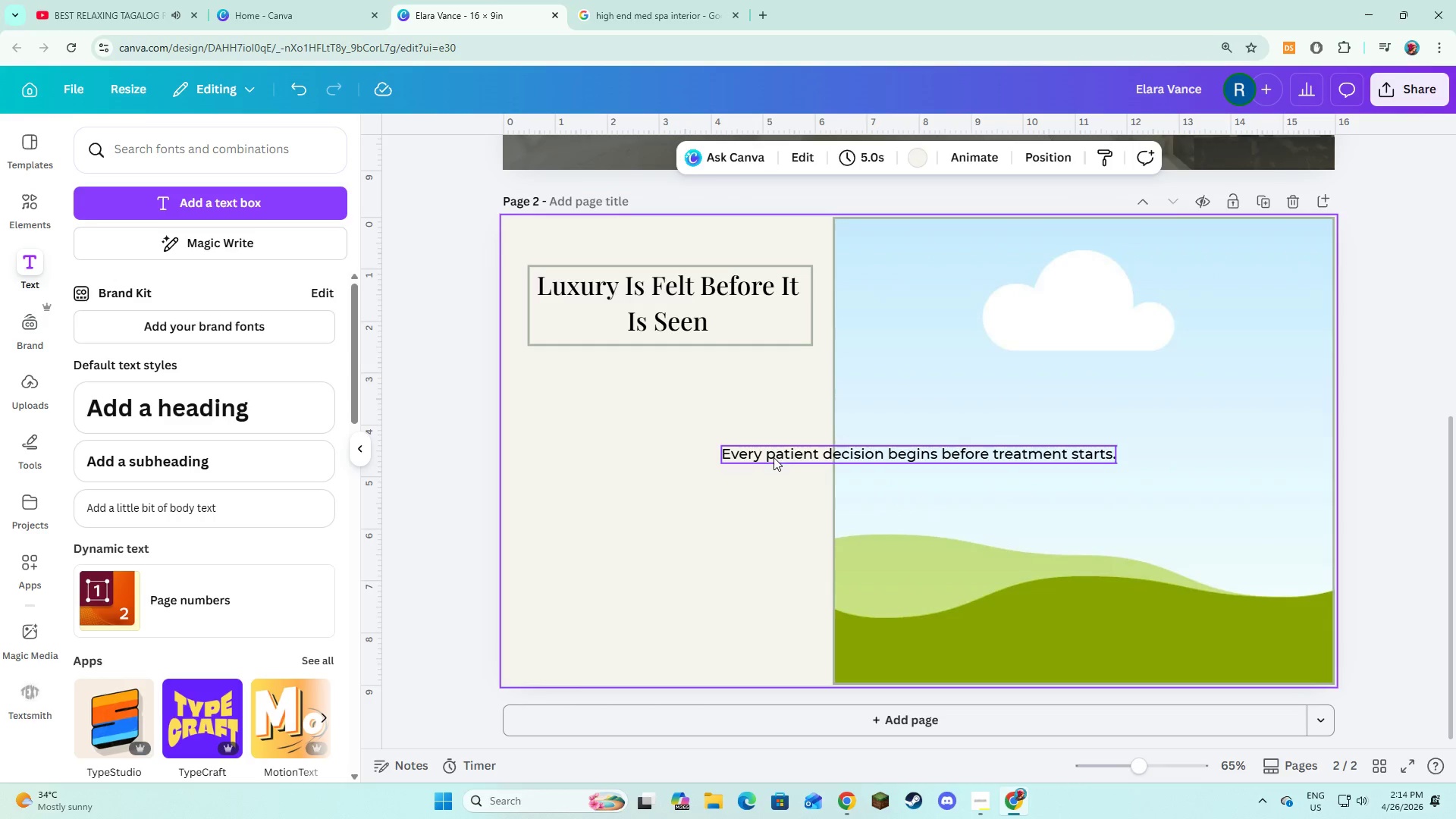 
left_click_drag(start_coordinate=[774, 457], to_coordinate=[570, 397])
 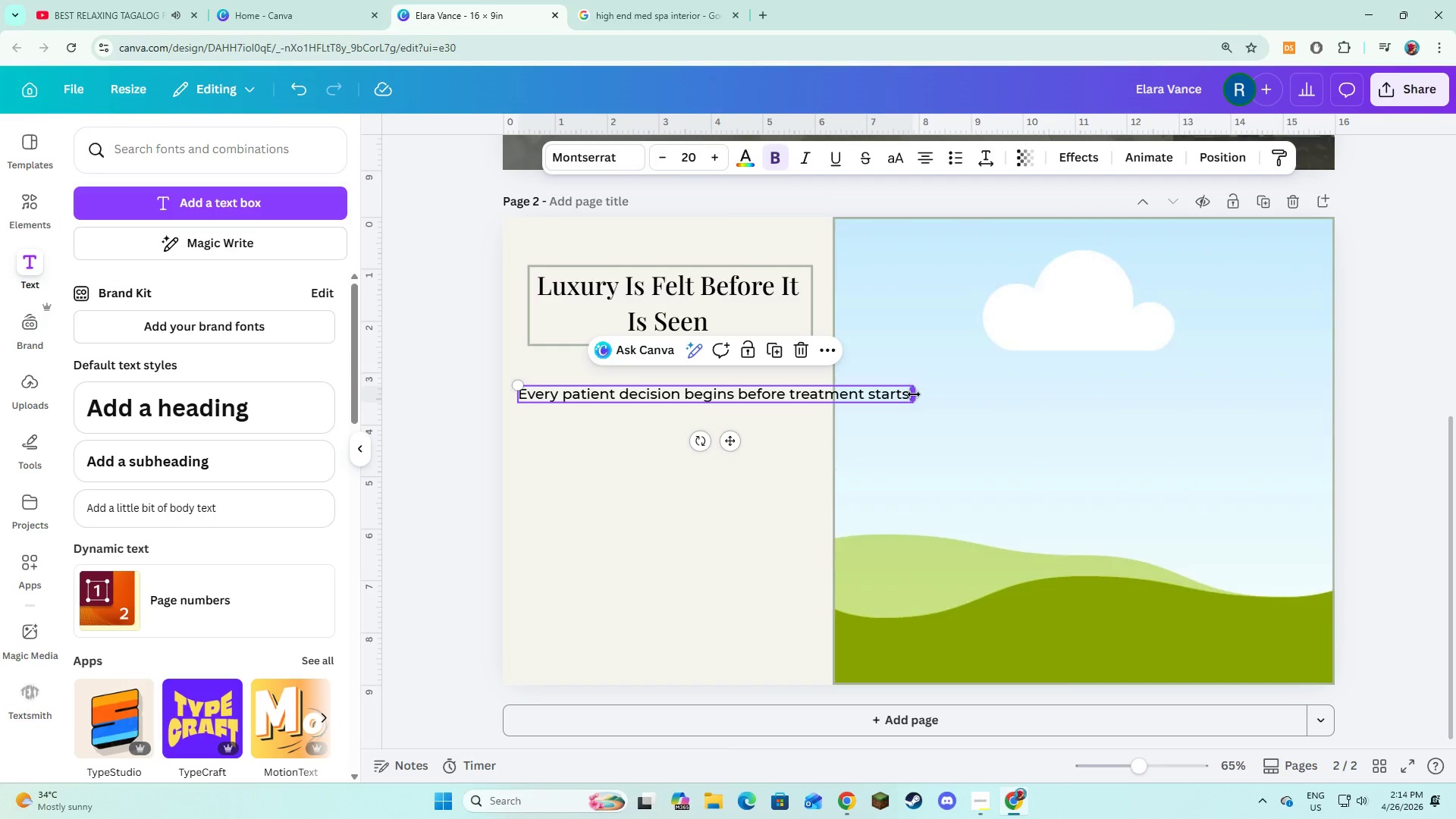 
left_click_drag(start_coordinate=[914, 394], to_coordinate=[817, 403])
 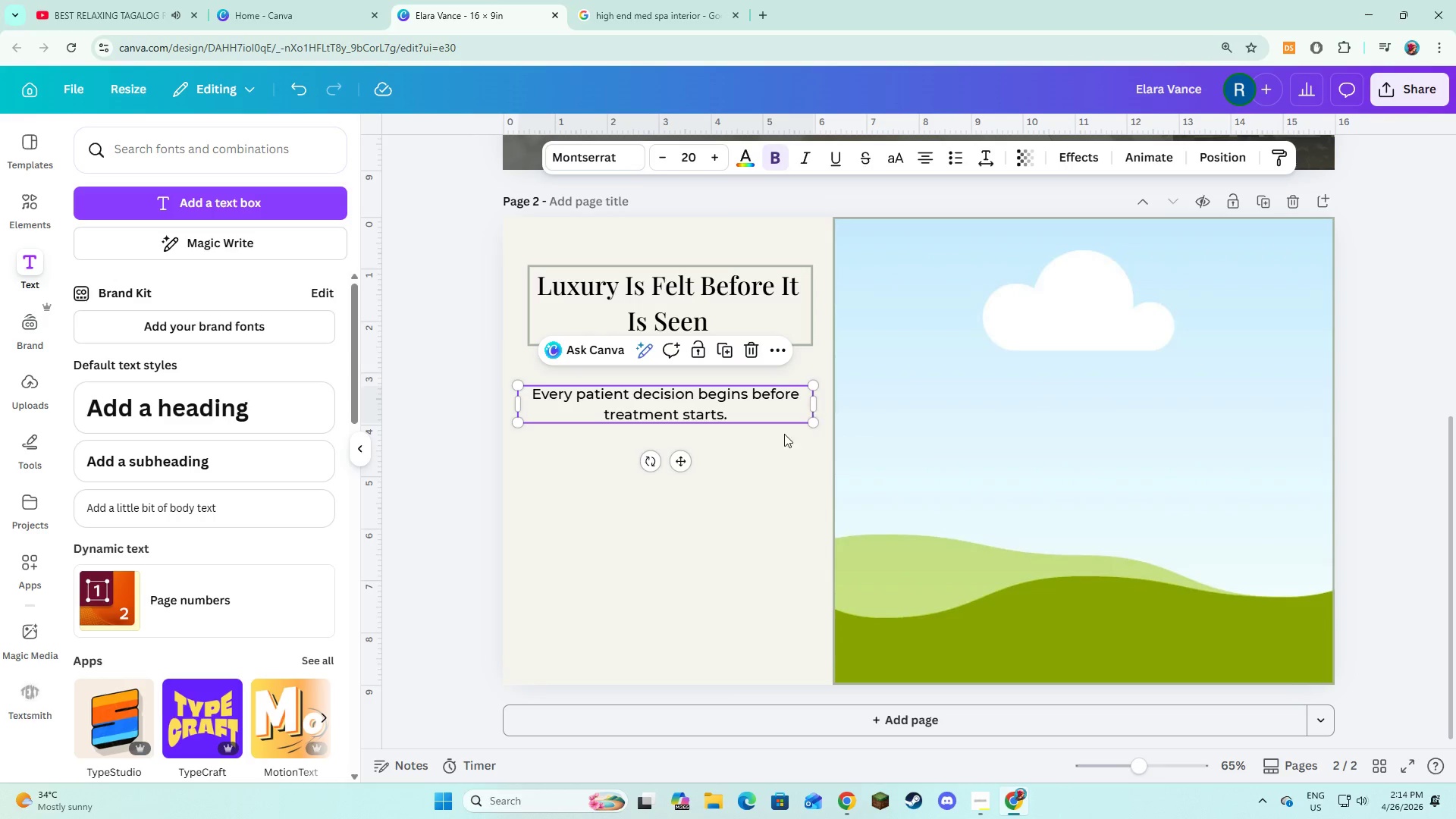 
left_click([772, 455])
 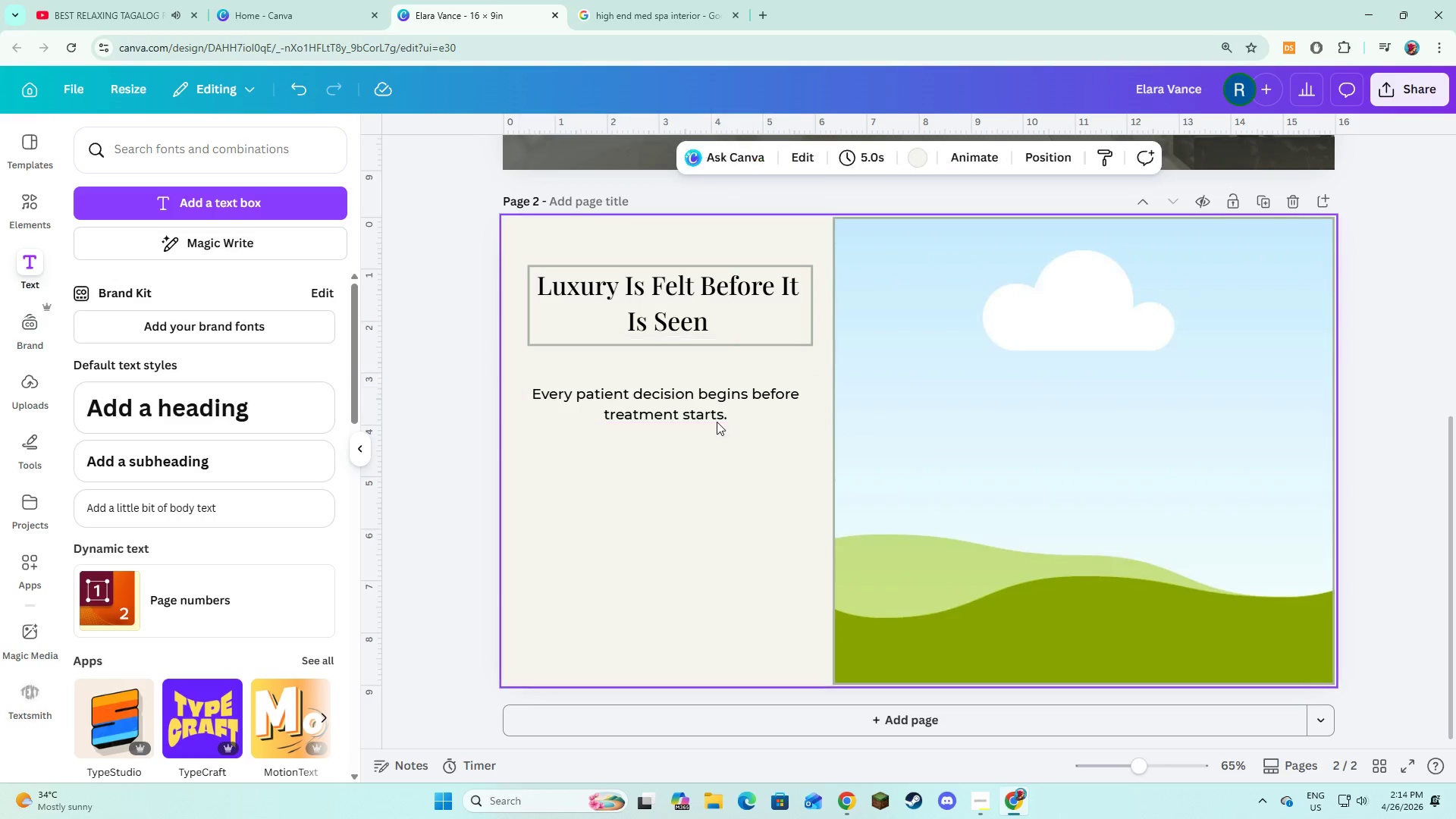 
mouse_move([732, 450])
 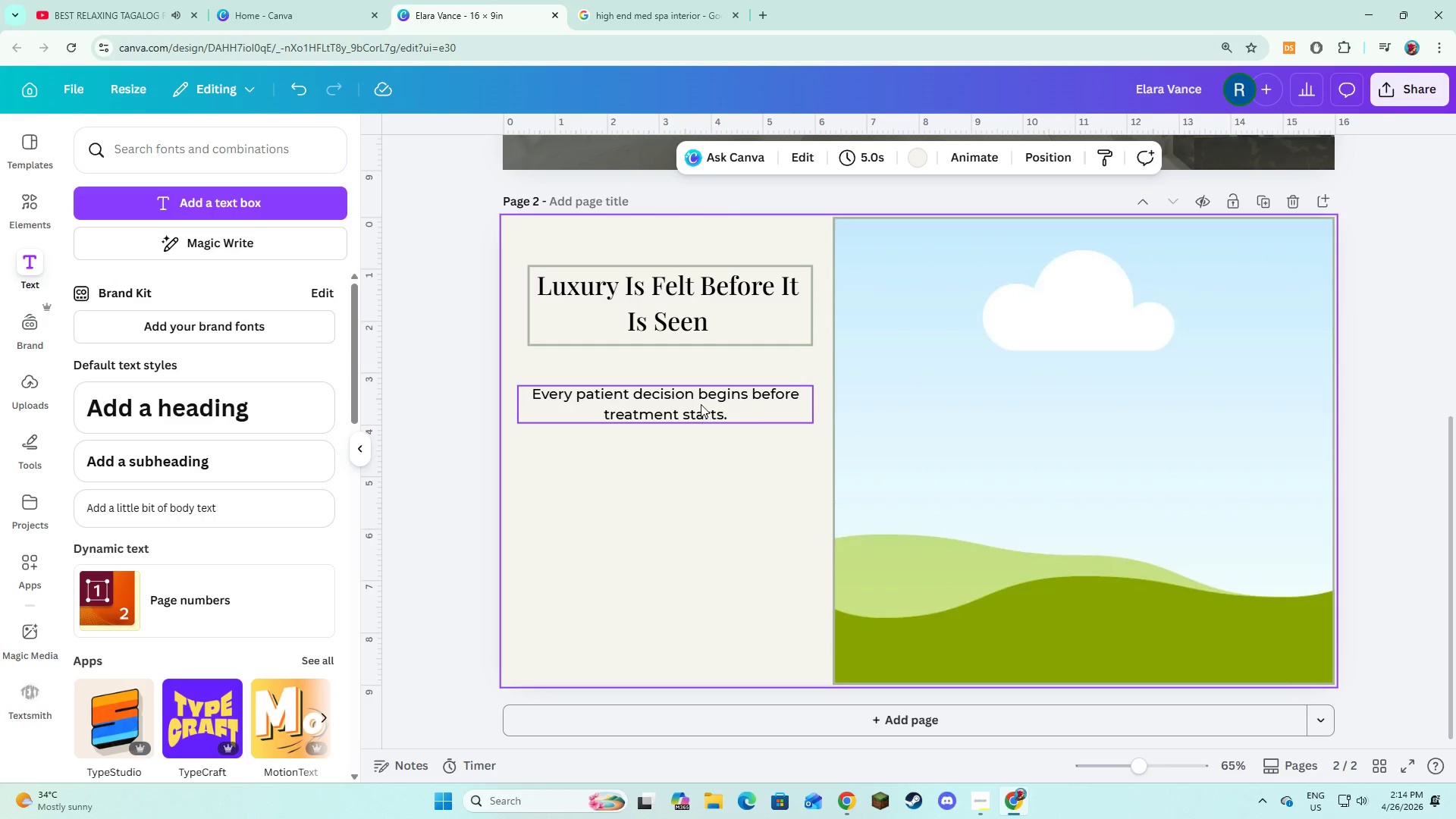 
double_click([701, 404])
 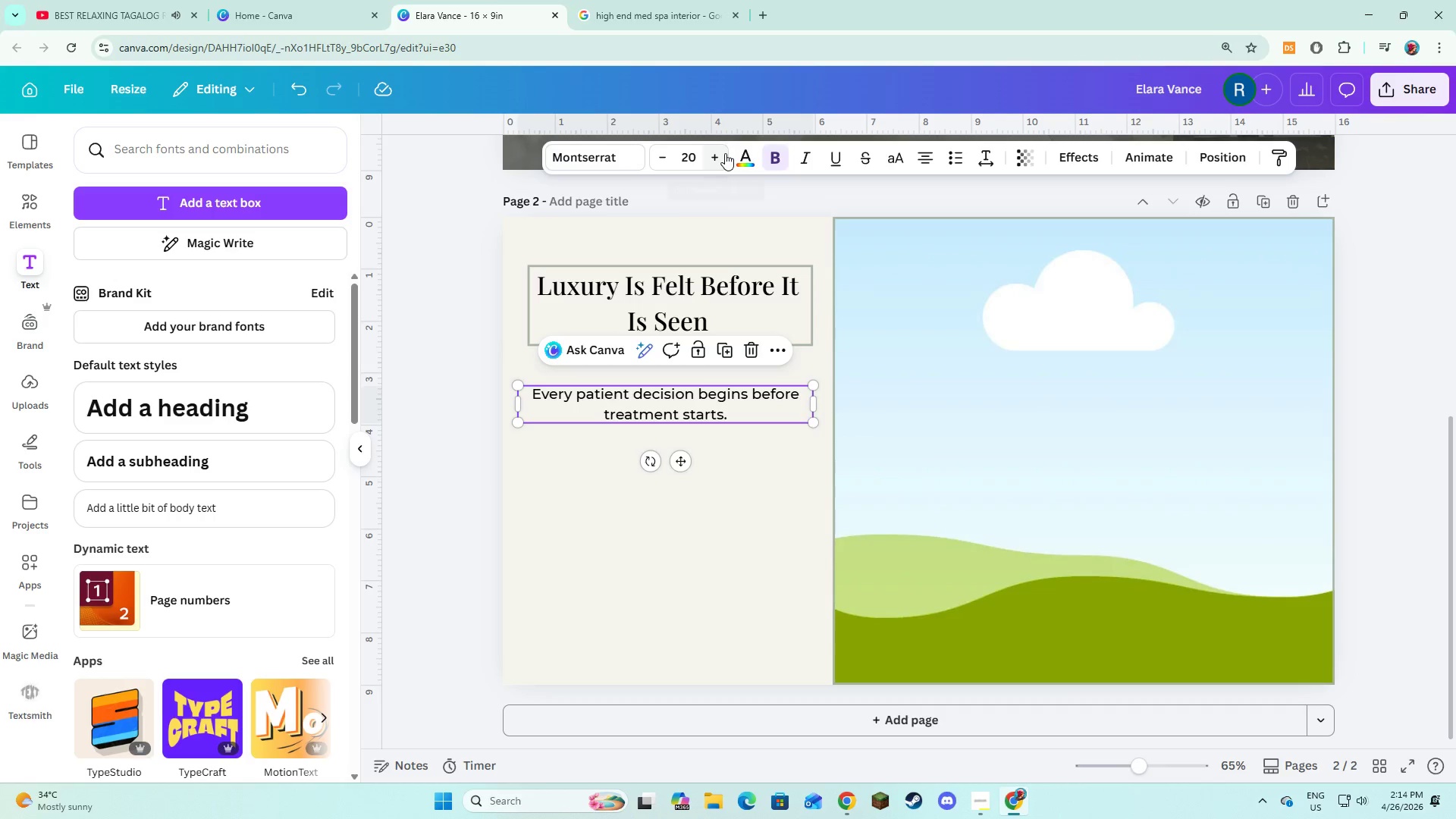 
double_click([717, 159])
 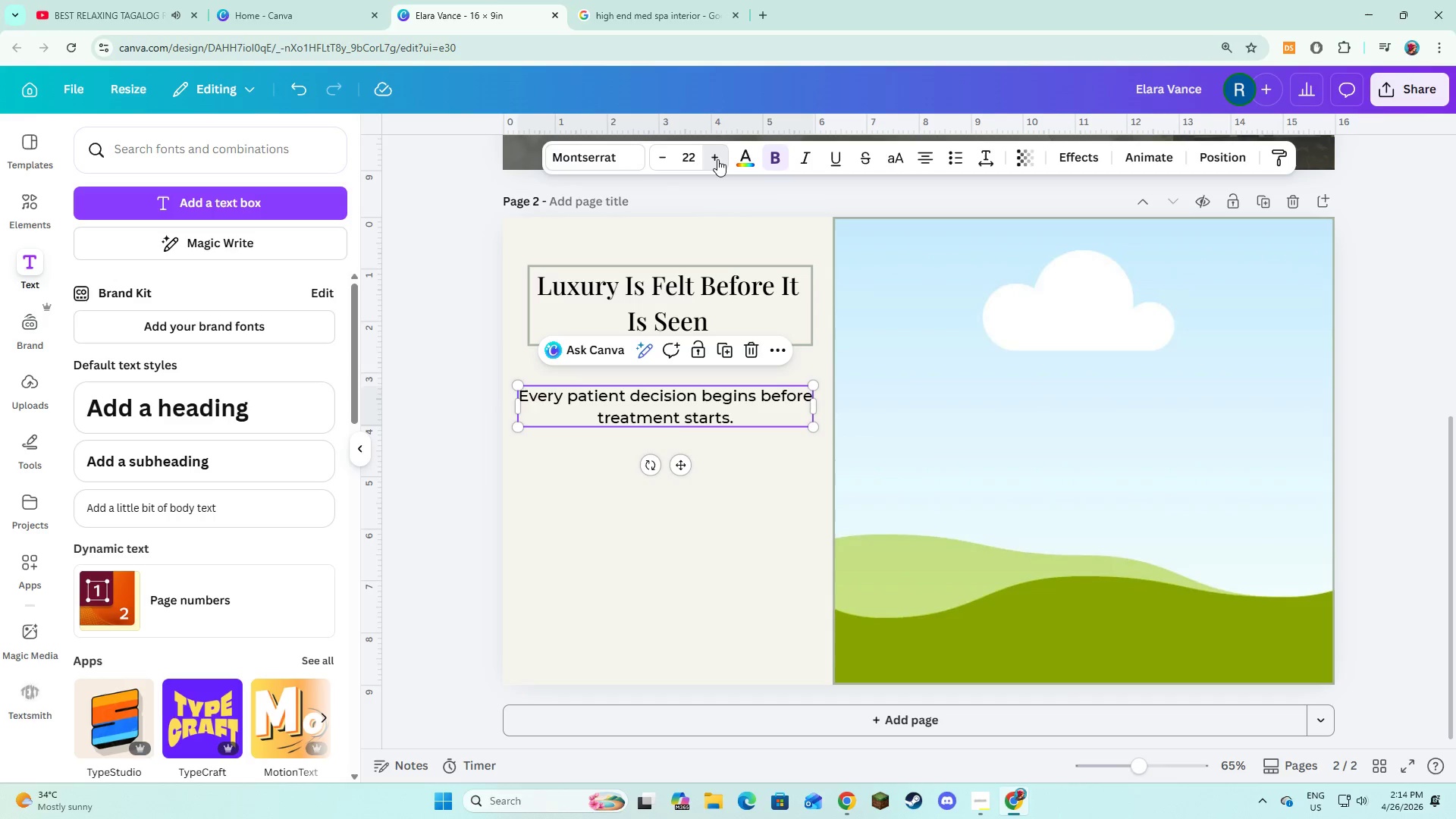 
triple_click([717, 159])
 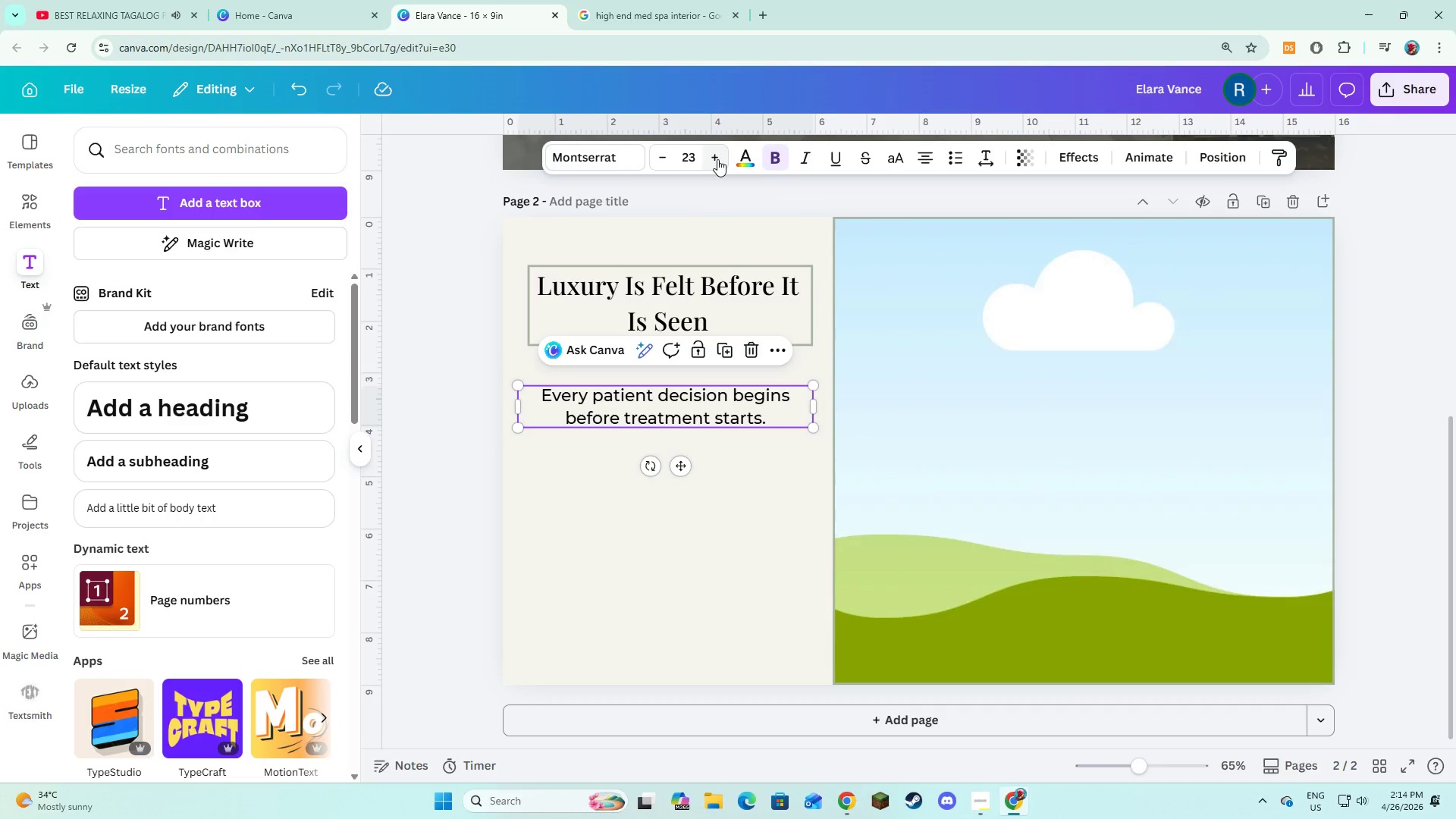 
left_click([717, 159])
 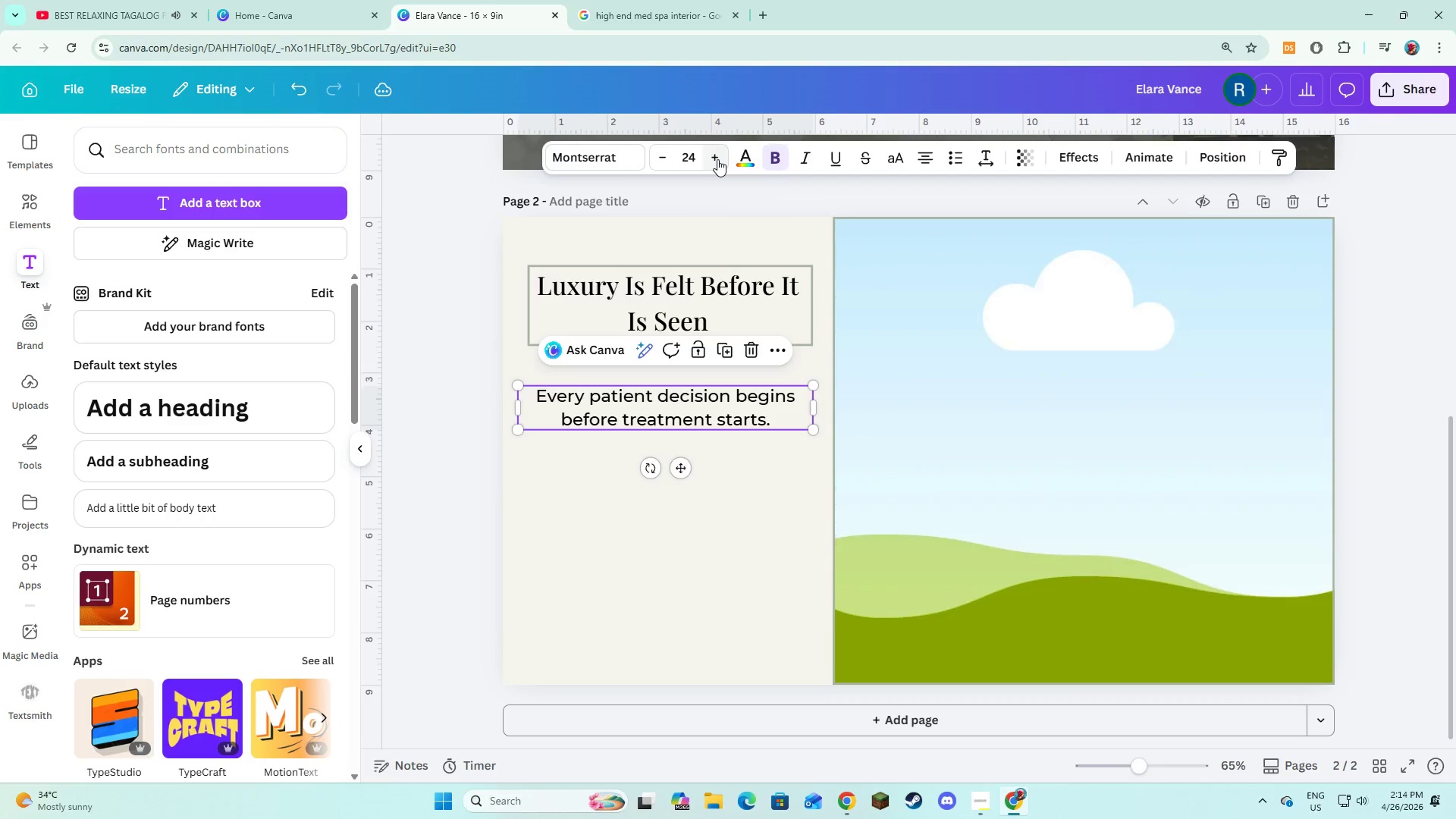 
left_click([717, 159])
 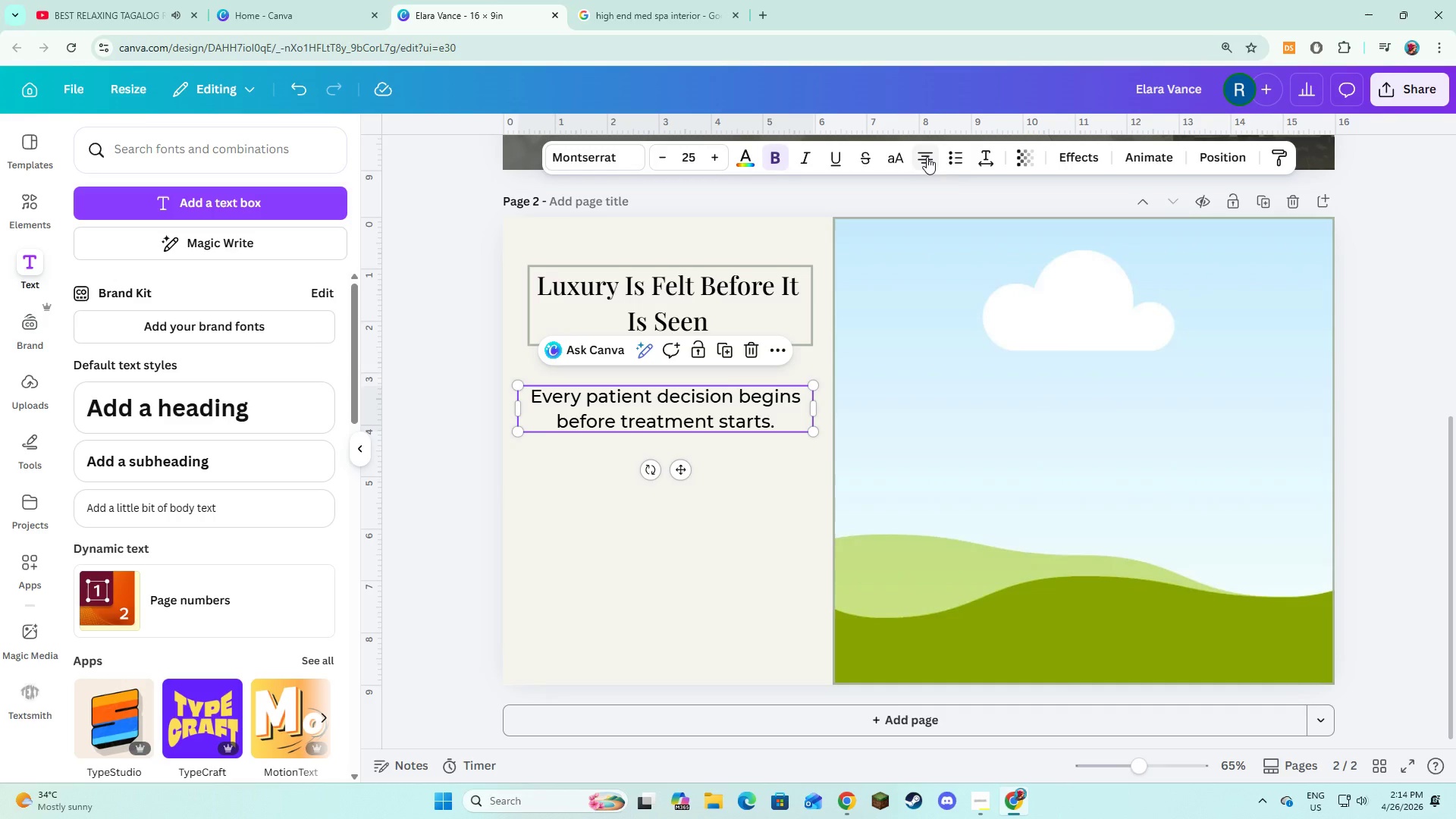 
double_click([929, 158])
 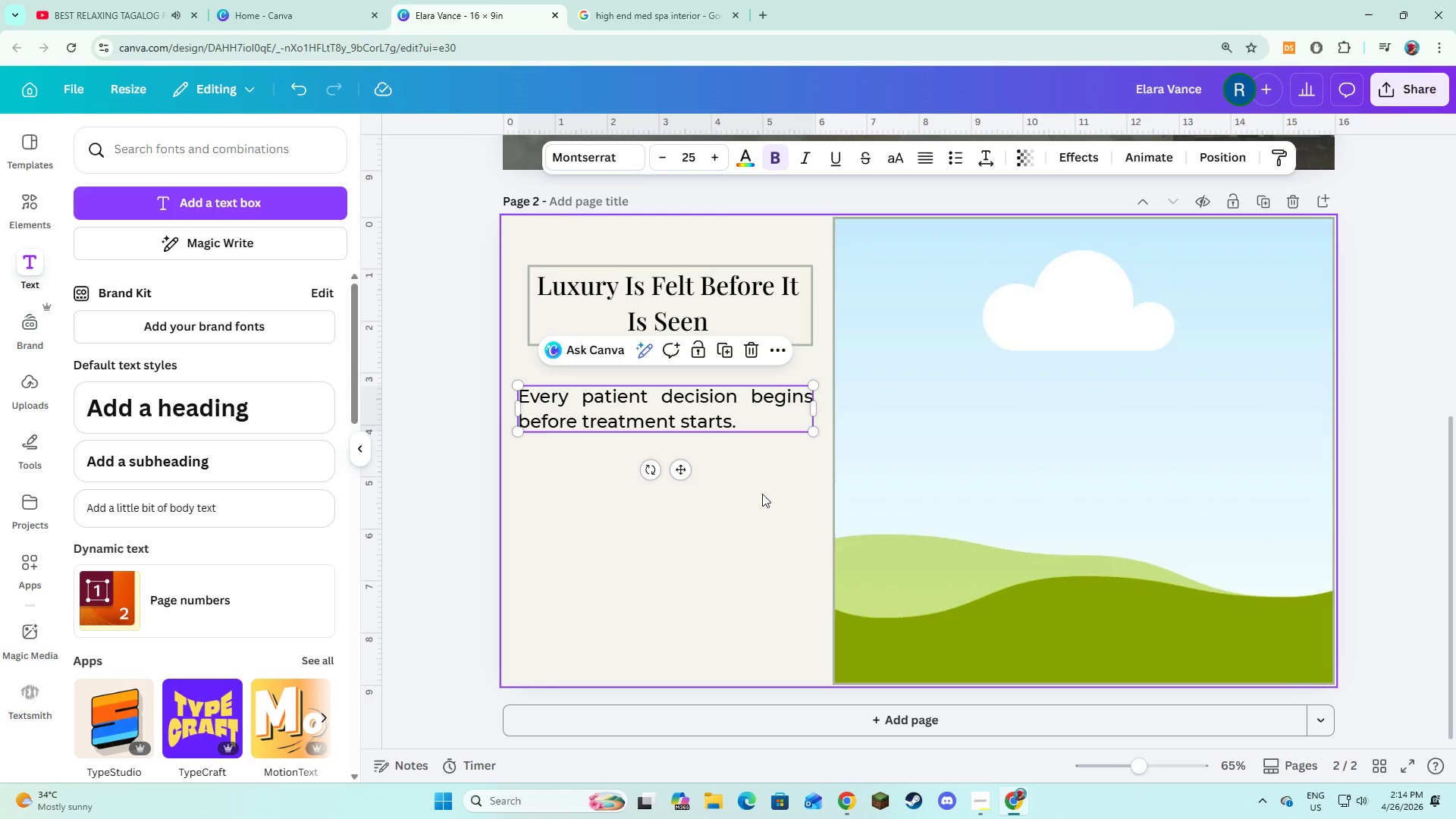 
triple_click([762, 494])
 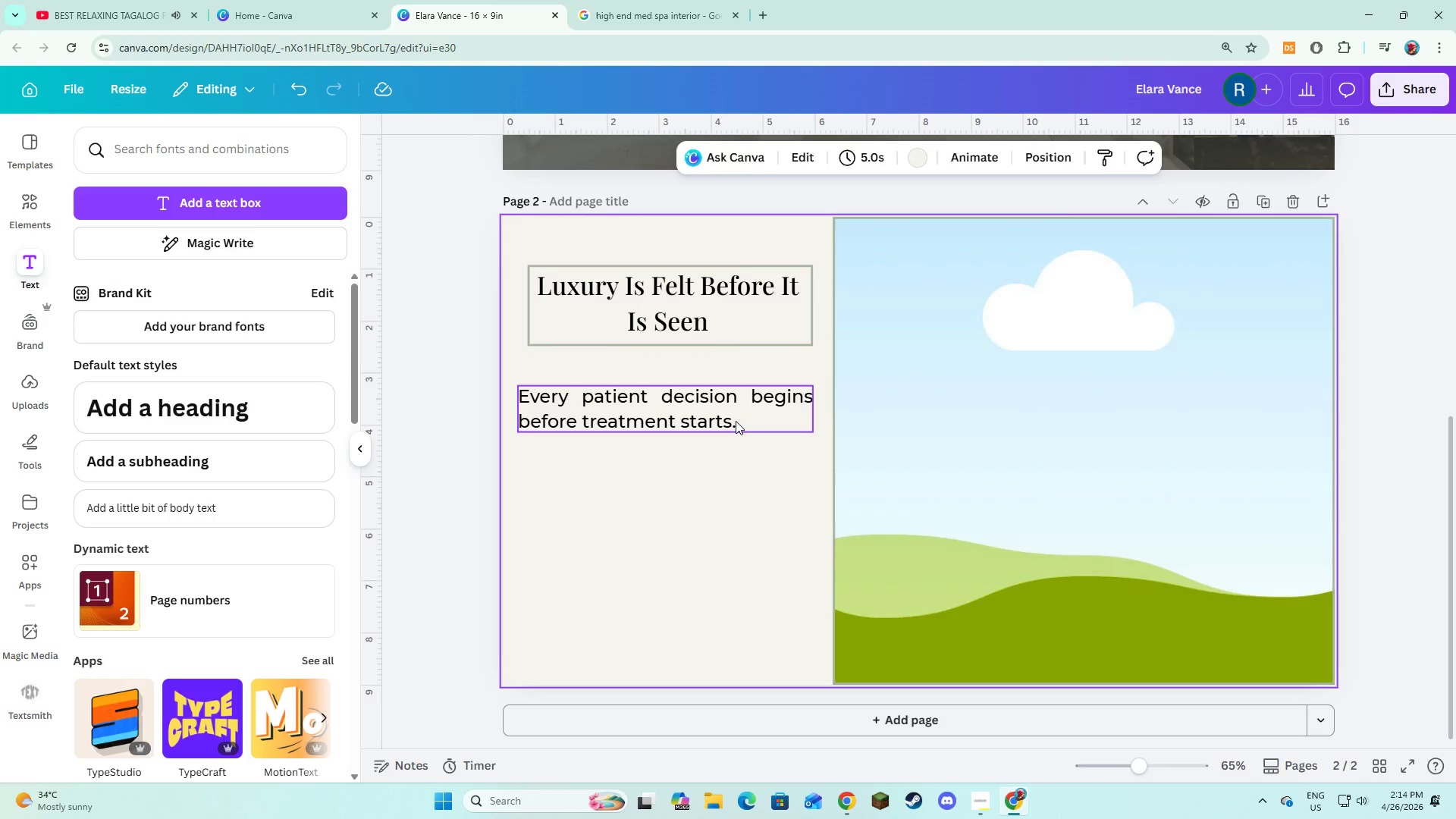 
left_click([736, 420])
 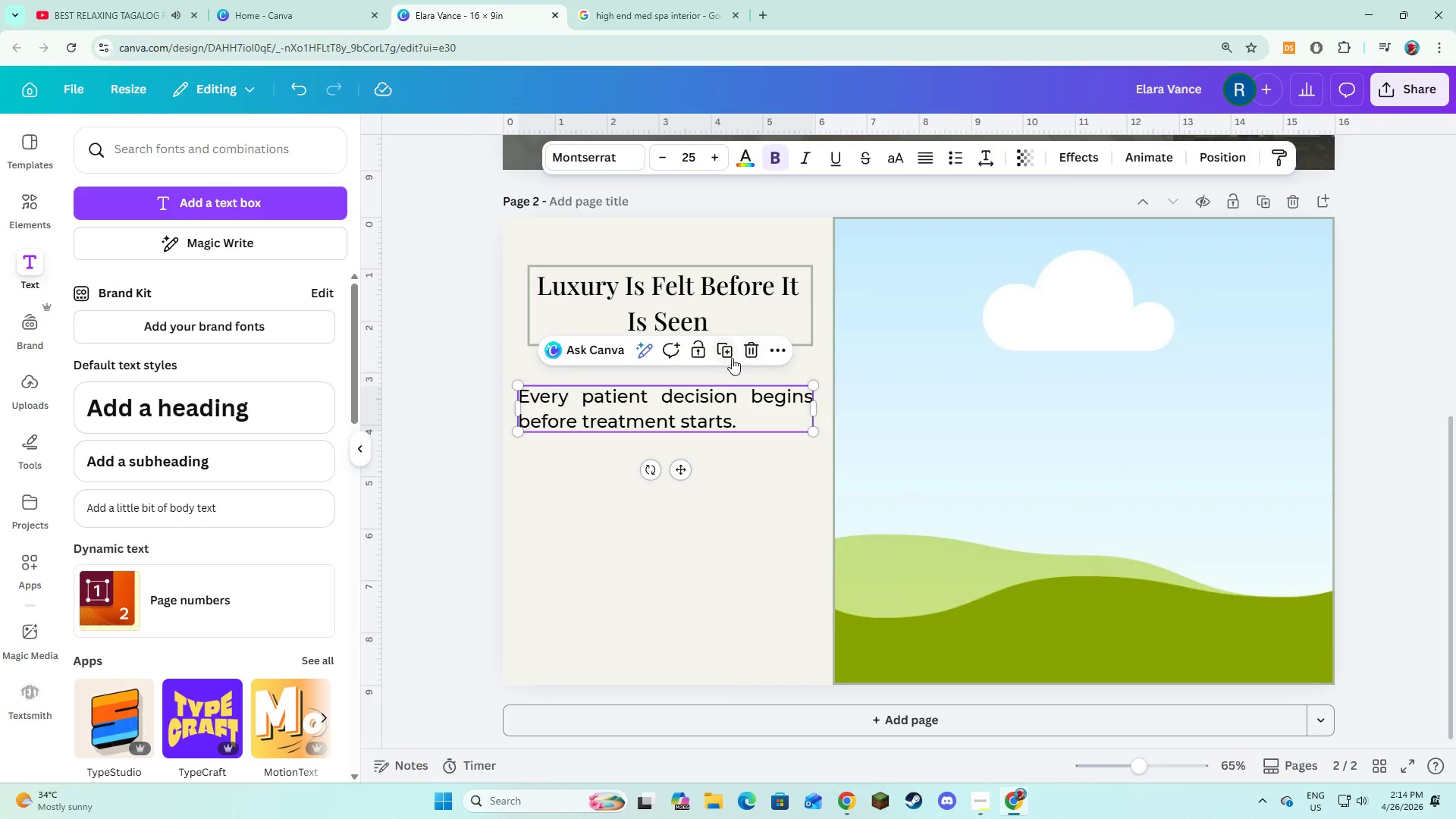 
left_click([724, 347])
 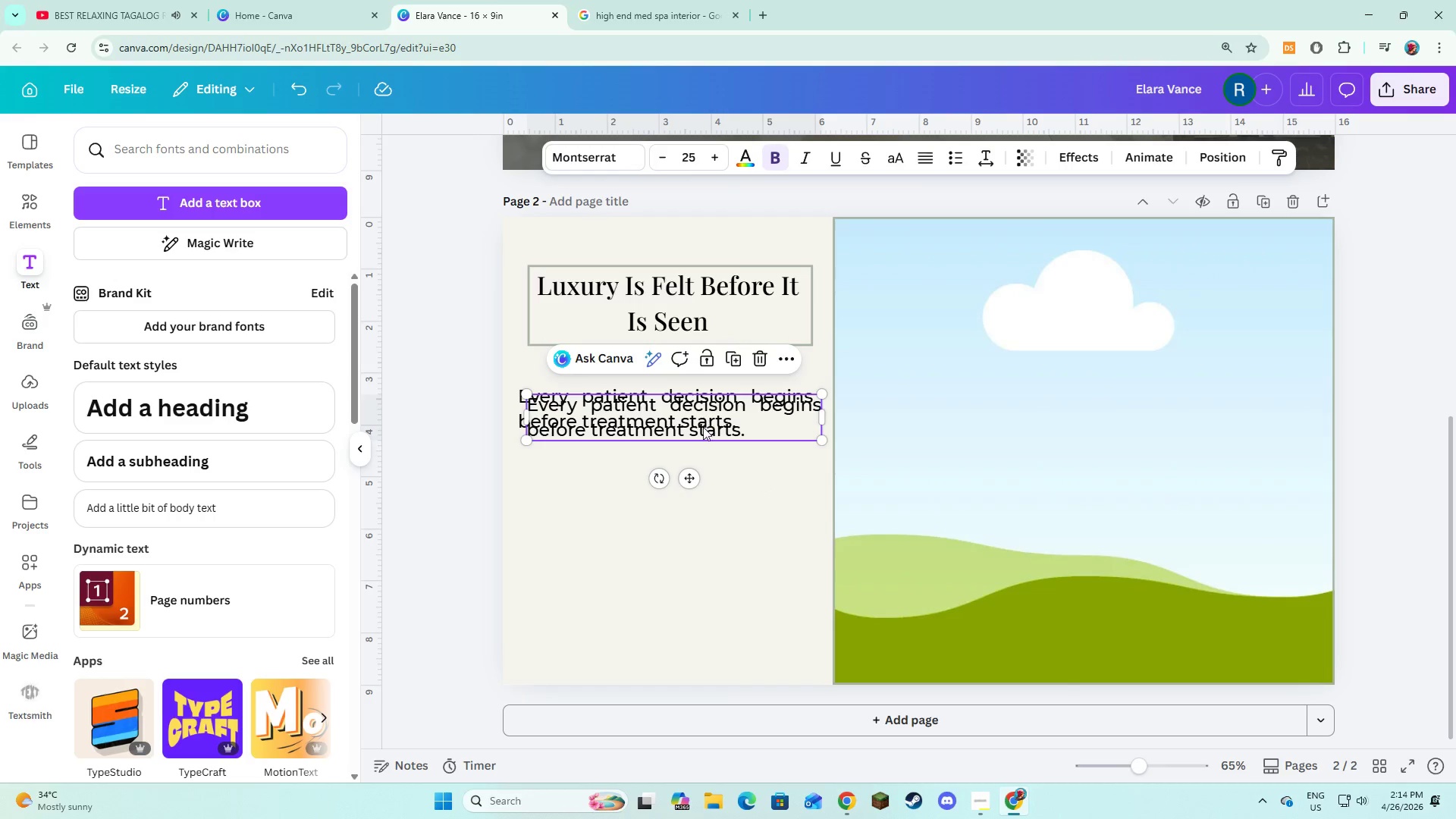 
left_click_drag(start_coordinate=[703, 418], to_coordinate=[695, 472])
 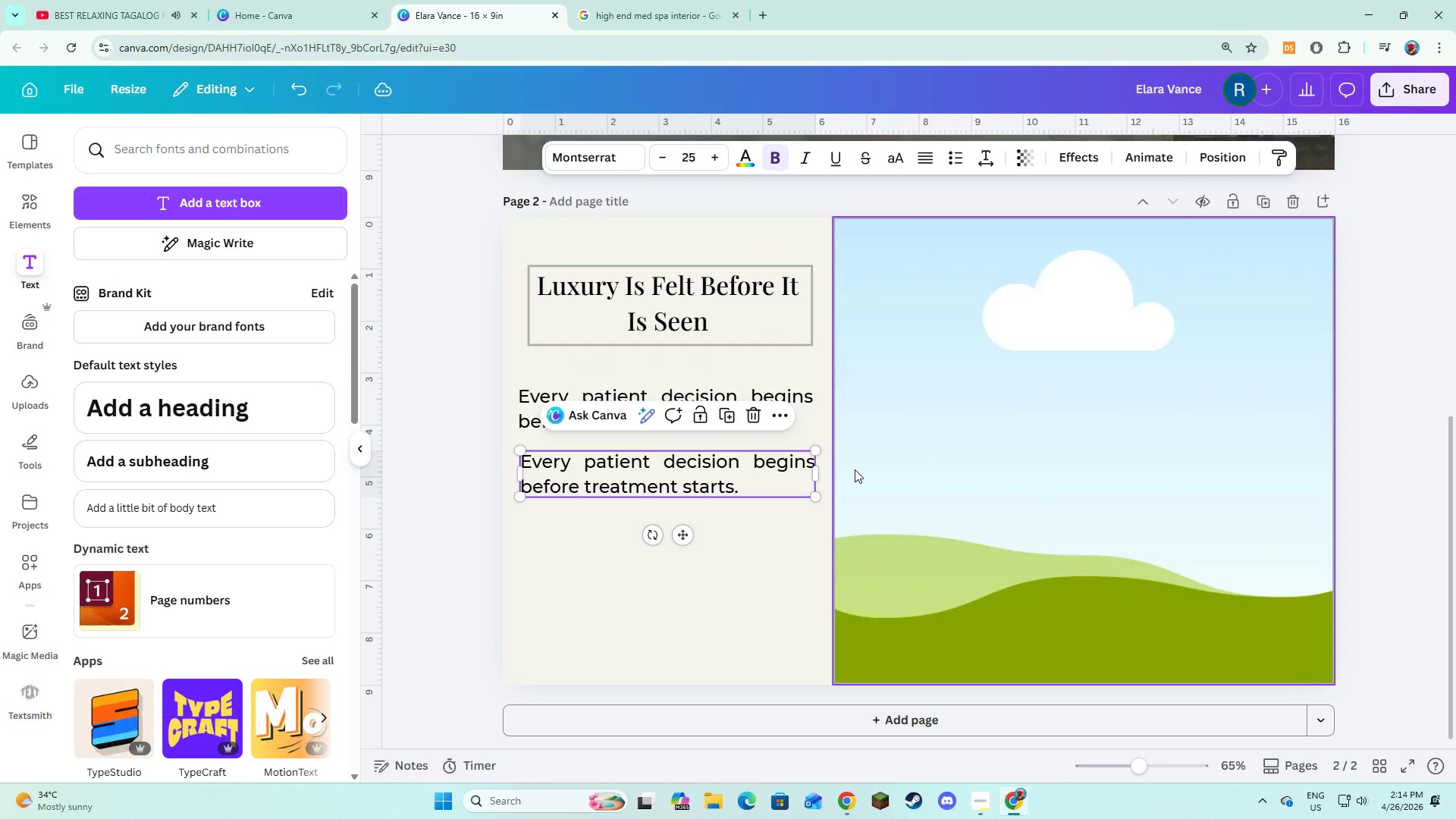 
left_click([855, 469])
 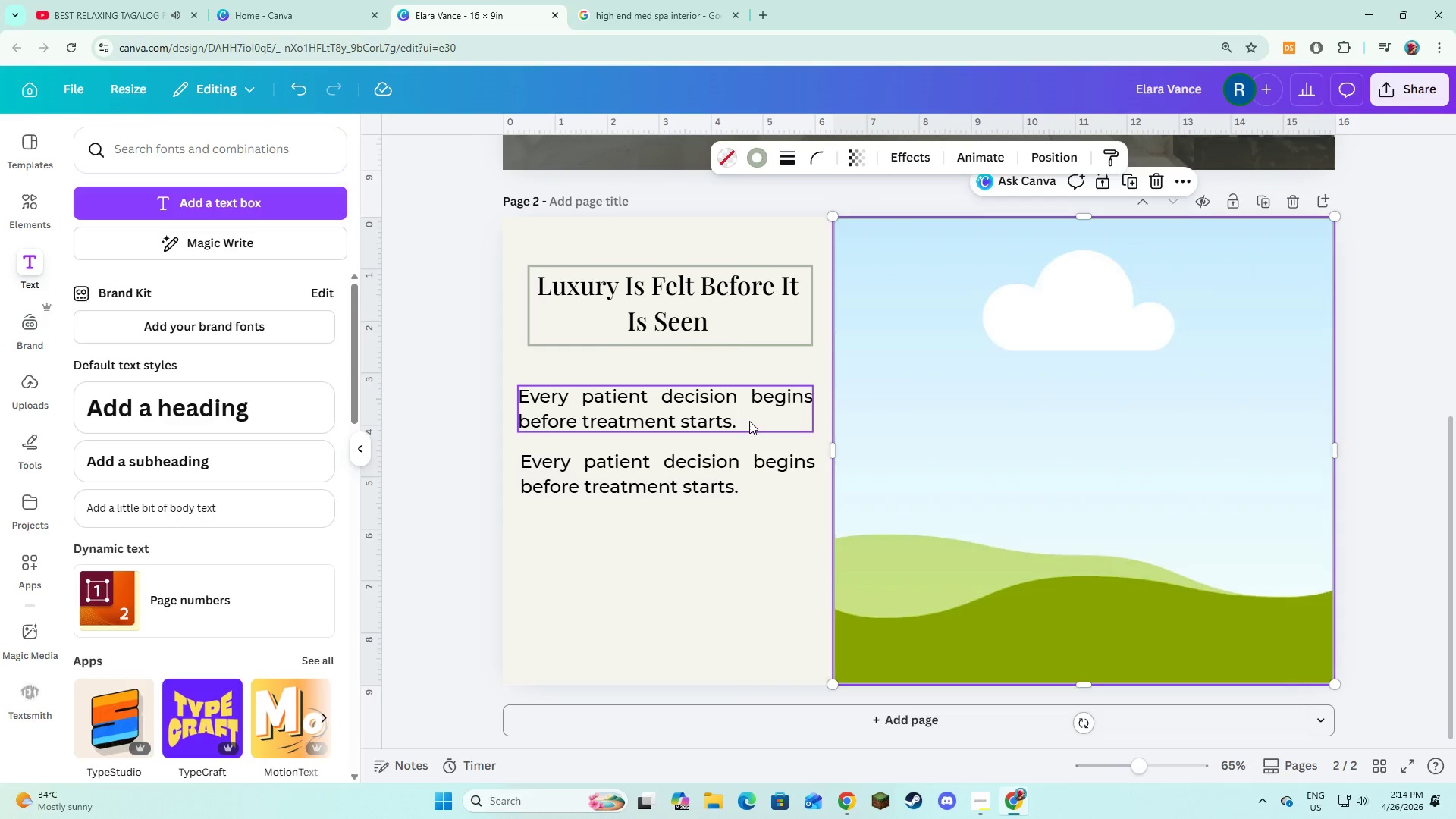 
left_click([749, 421])
 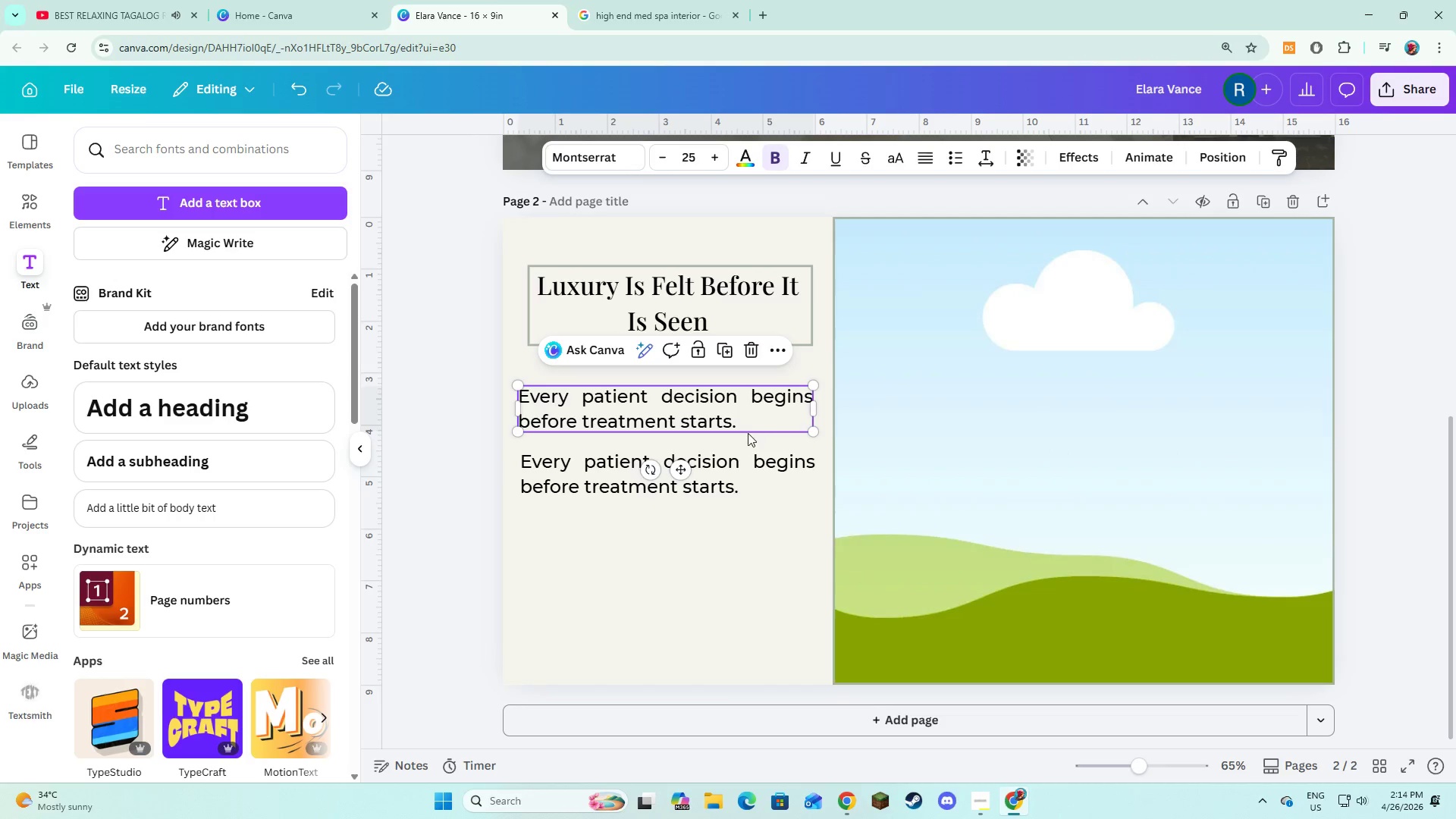 
hold_key(key=ShiftLeft, duration=0.42)
double_click([730, 472])
 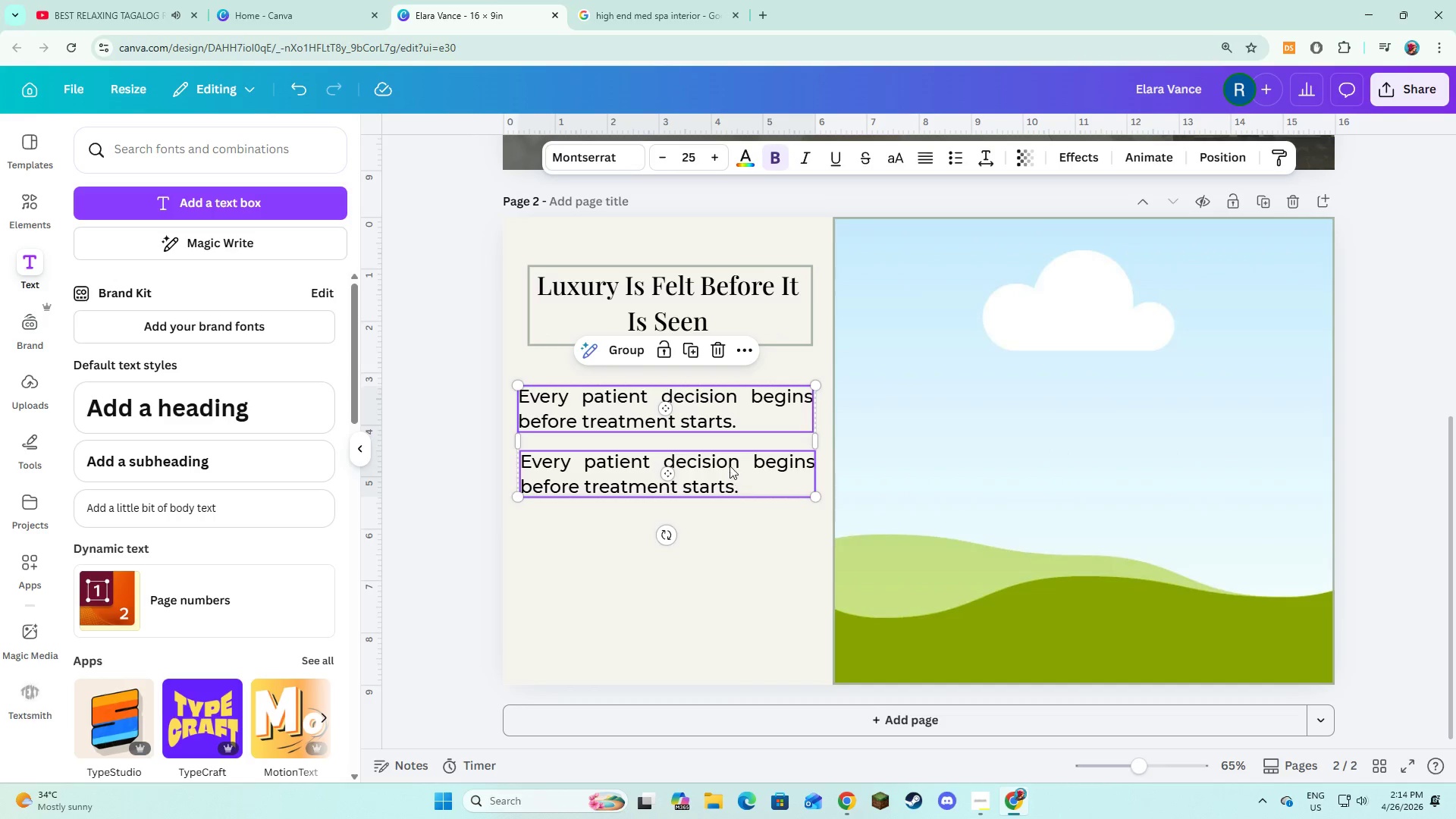 
left_click_drag(start_coordinate=[730, 472], to_coordinate=[730, 456])
 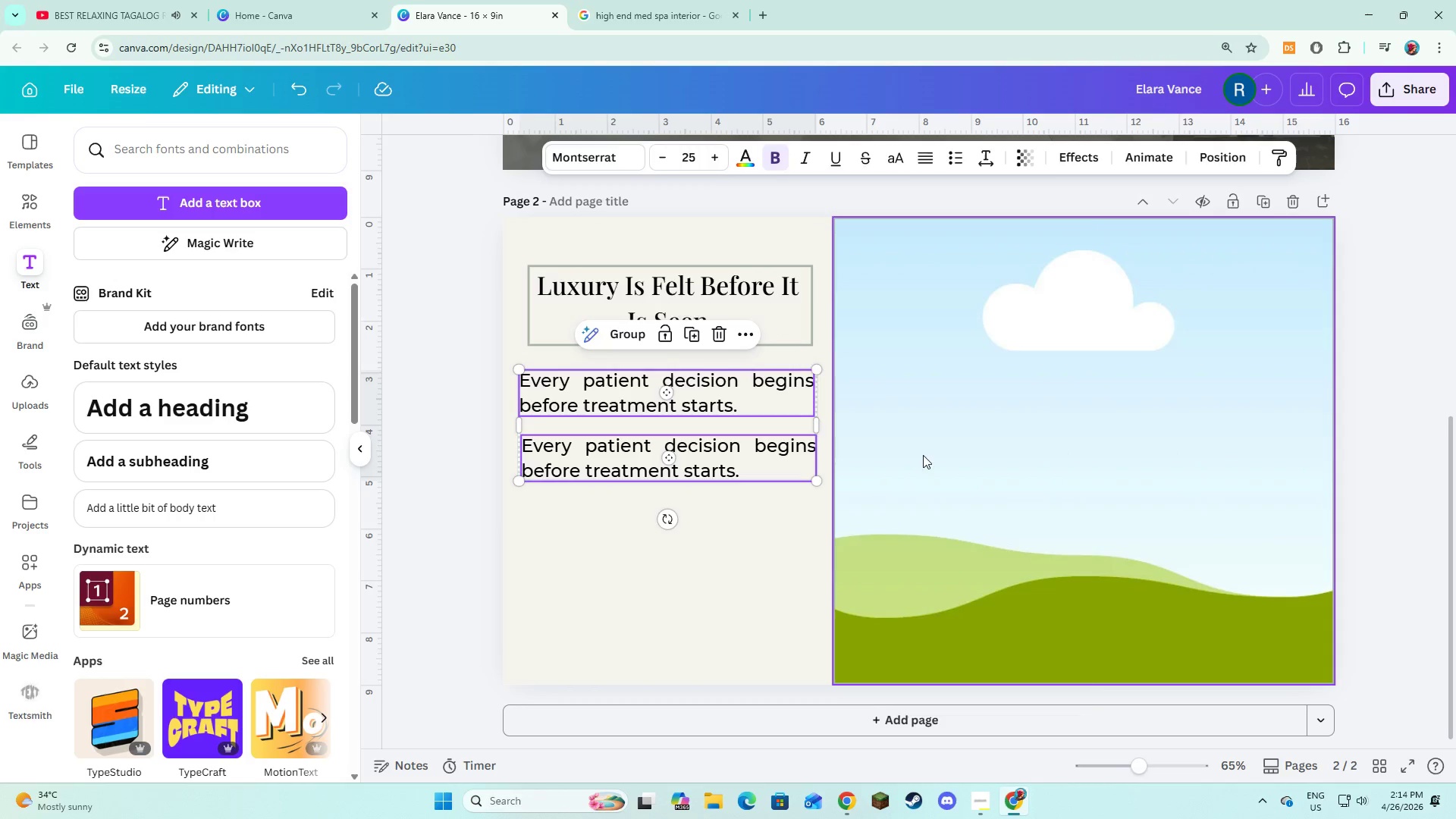 
left_click([923, 455])
 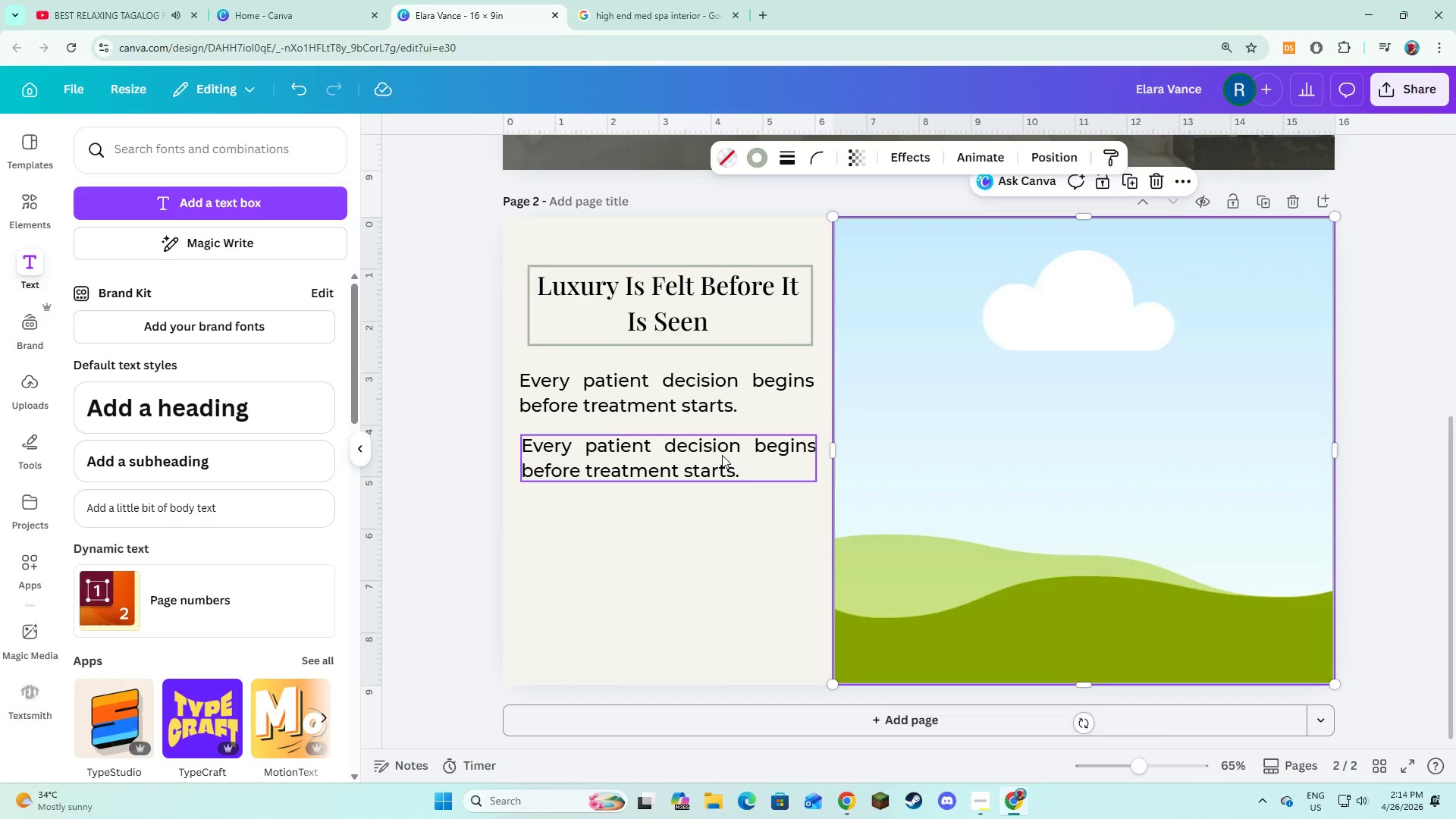 
left_click_drag(start_coordinate=[722, 455], to_coordinate=[719, 447])
 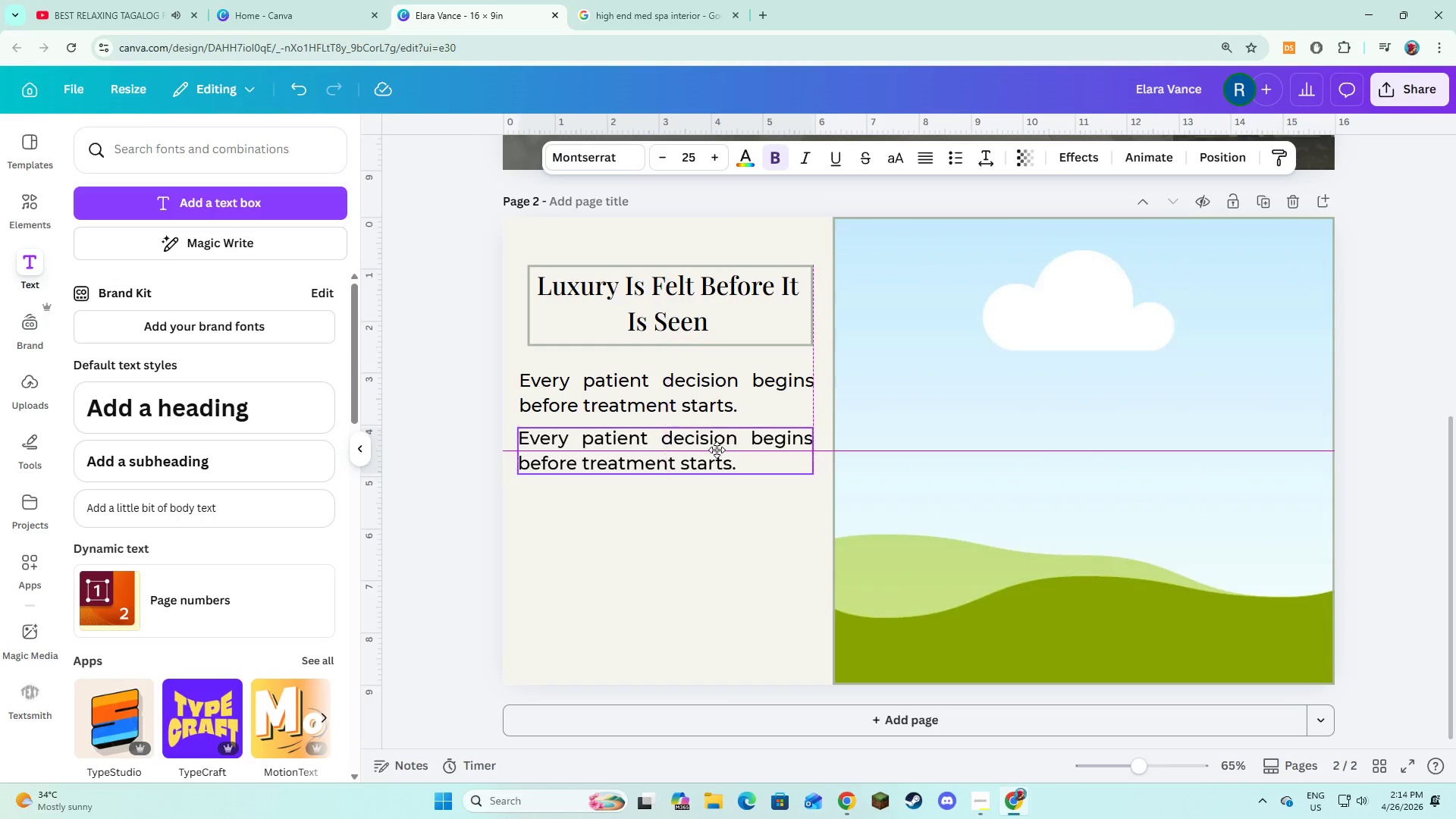 
wait(6.69)
 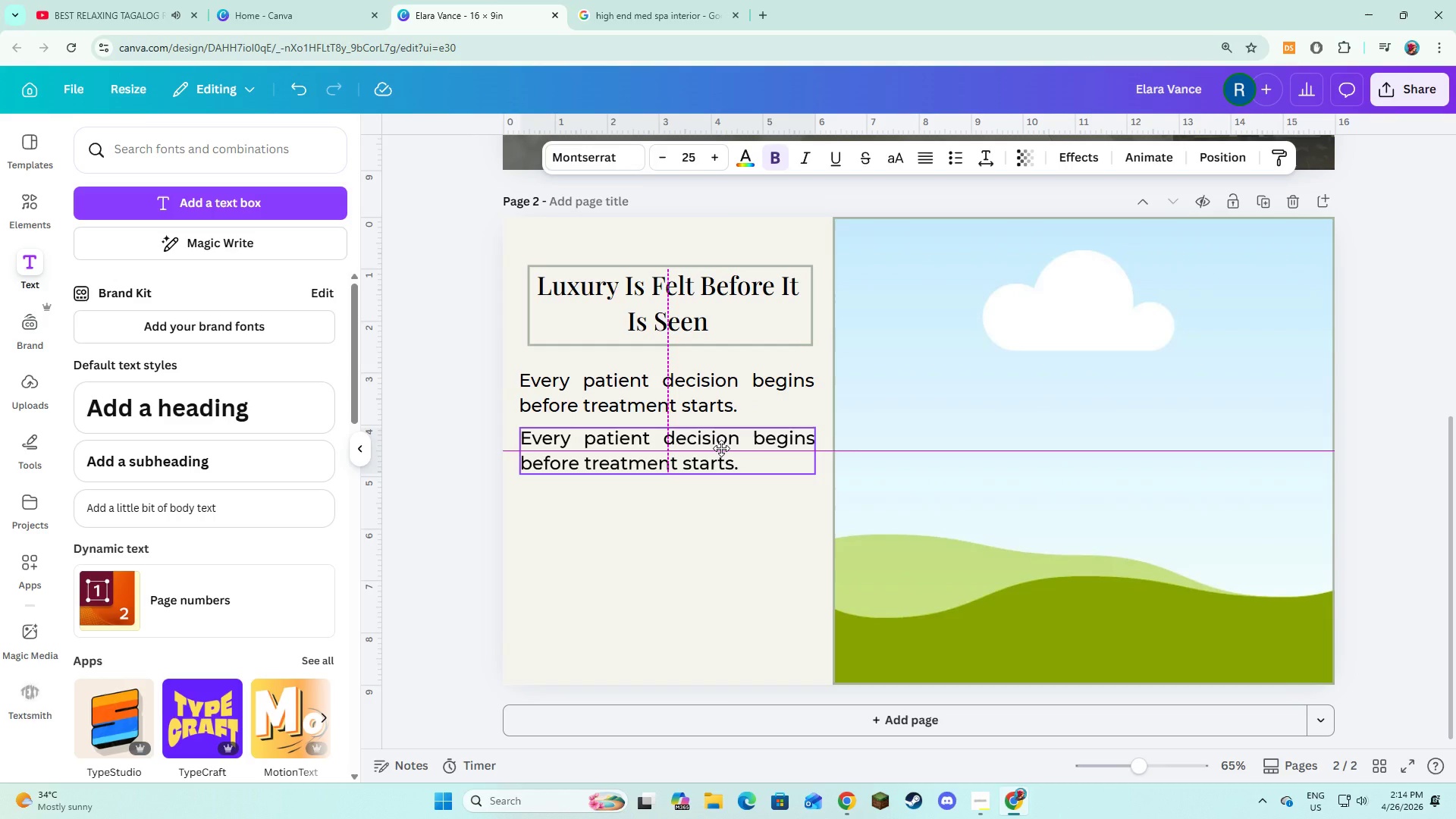 
left_click([717, 458])
 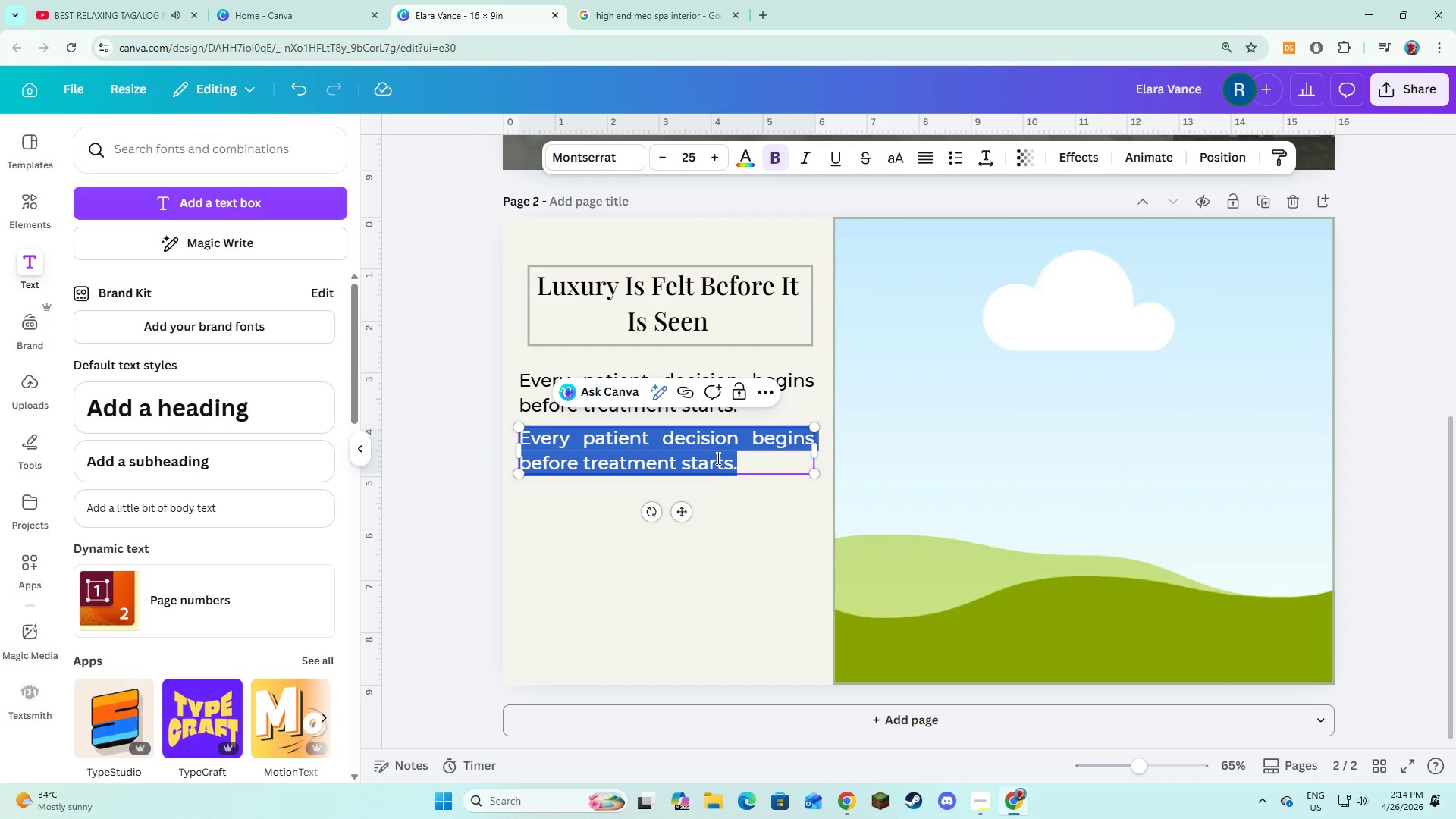 
type(Light, scent, sound )
key(Backspace)
type(, and spatial flow quietly shape how your clinic is perceived )
key(Backspace)
type(, or mialigh)
key(Backspace)
type(ned.)
 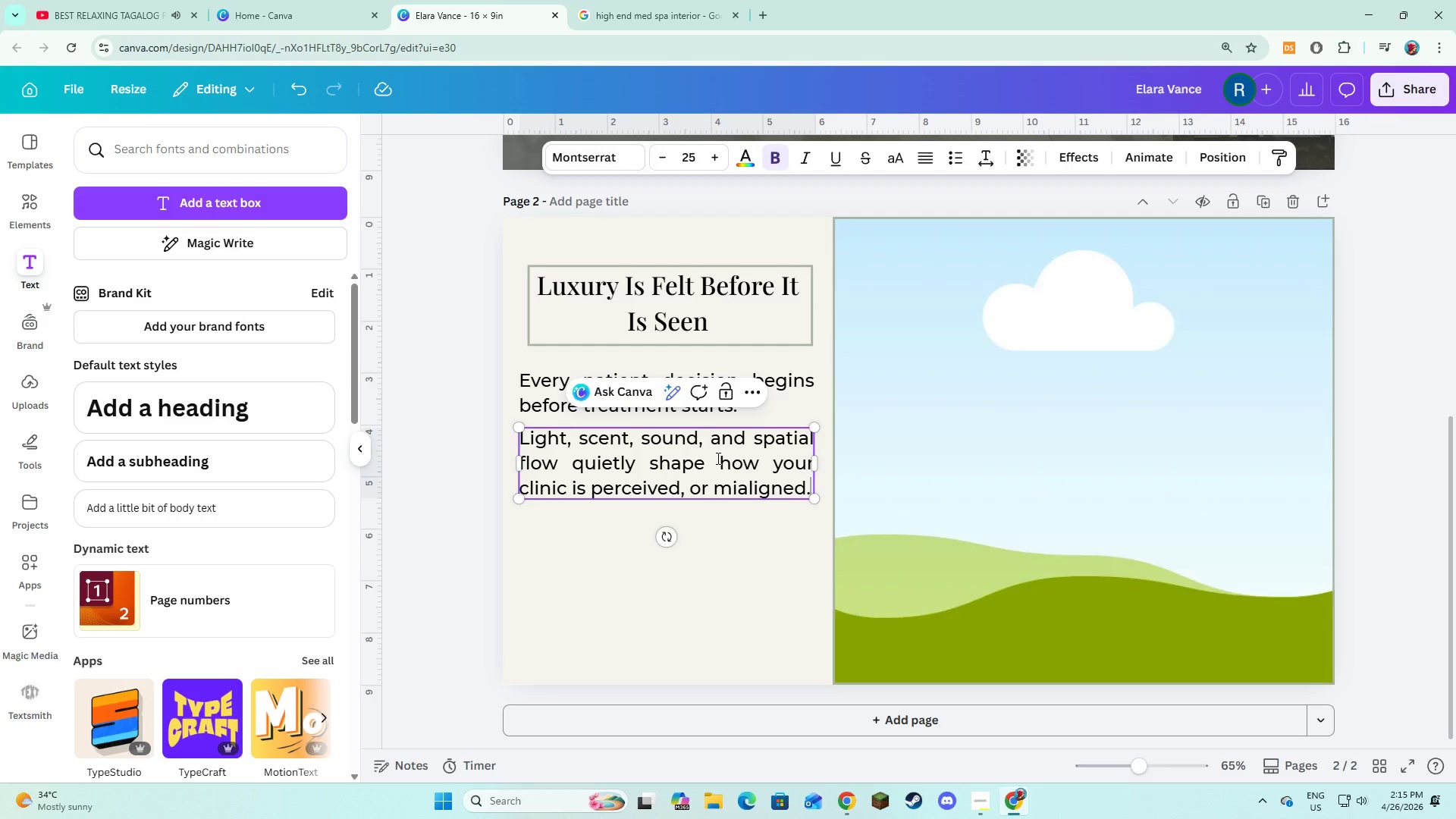 
key(Control+A)
 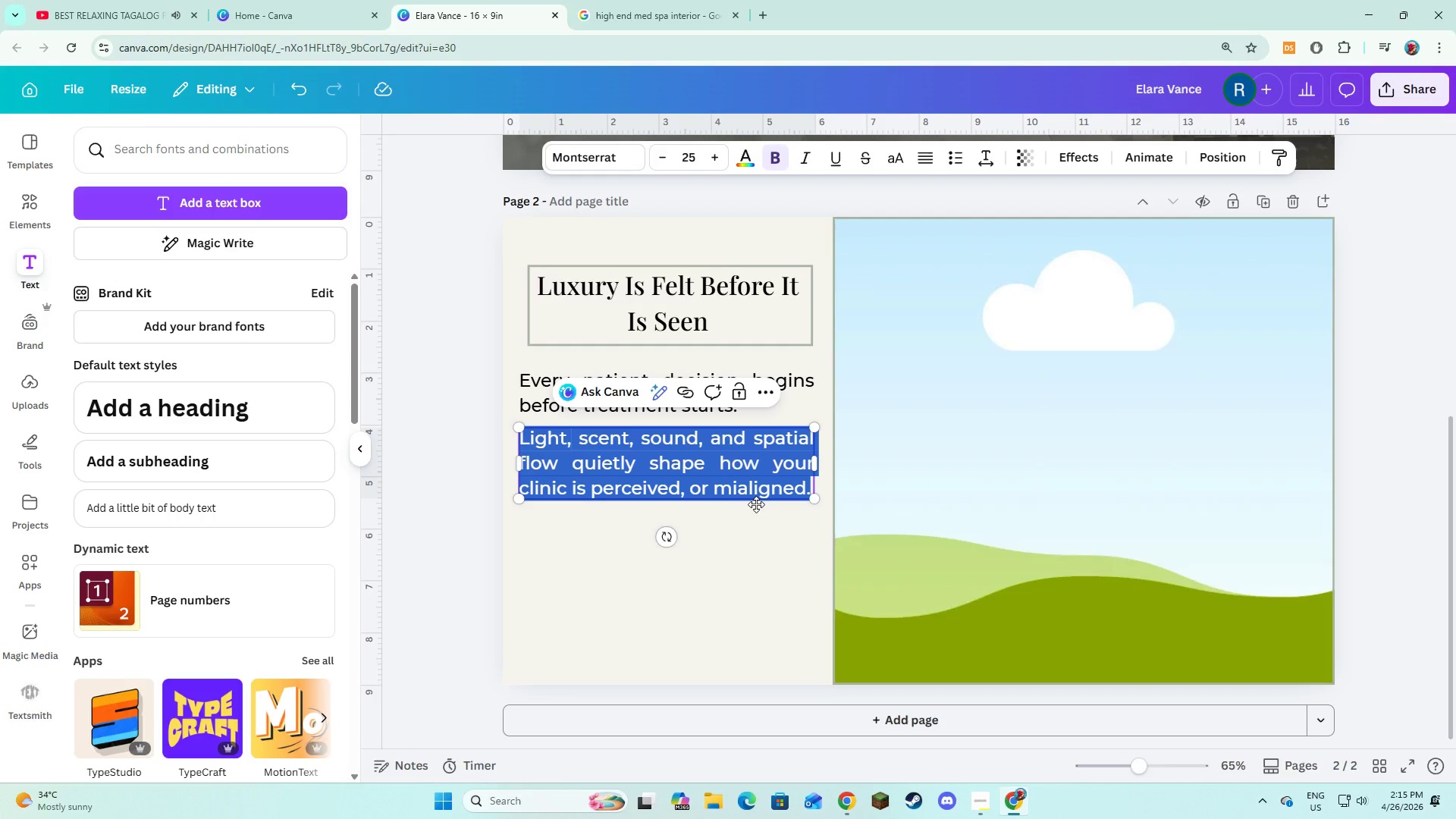 
left_click([757, 504])
 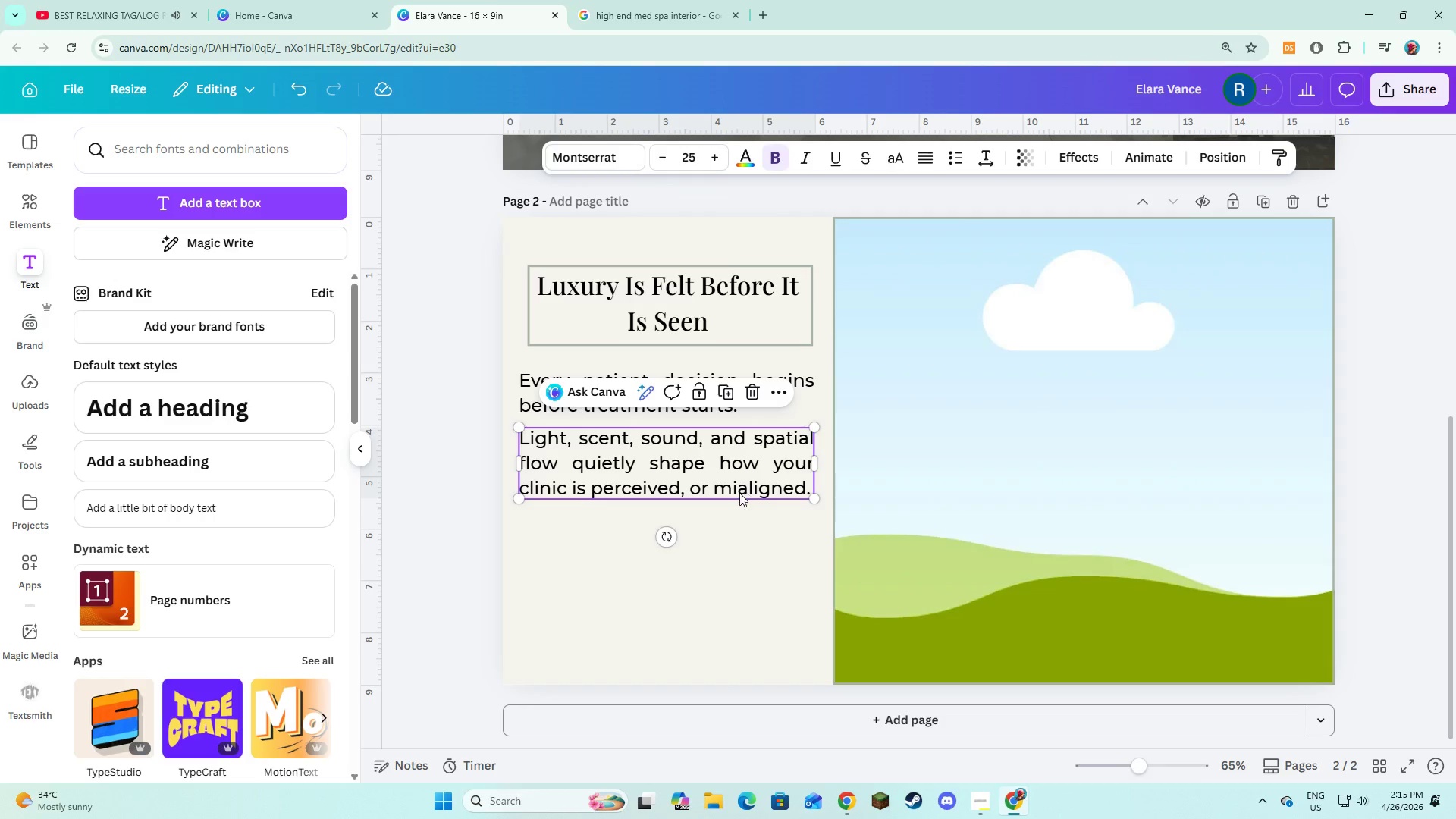 
double_click([739, 493])
 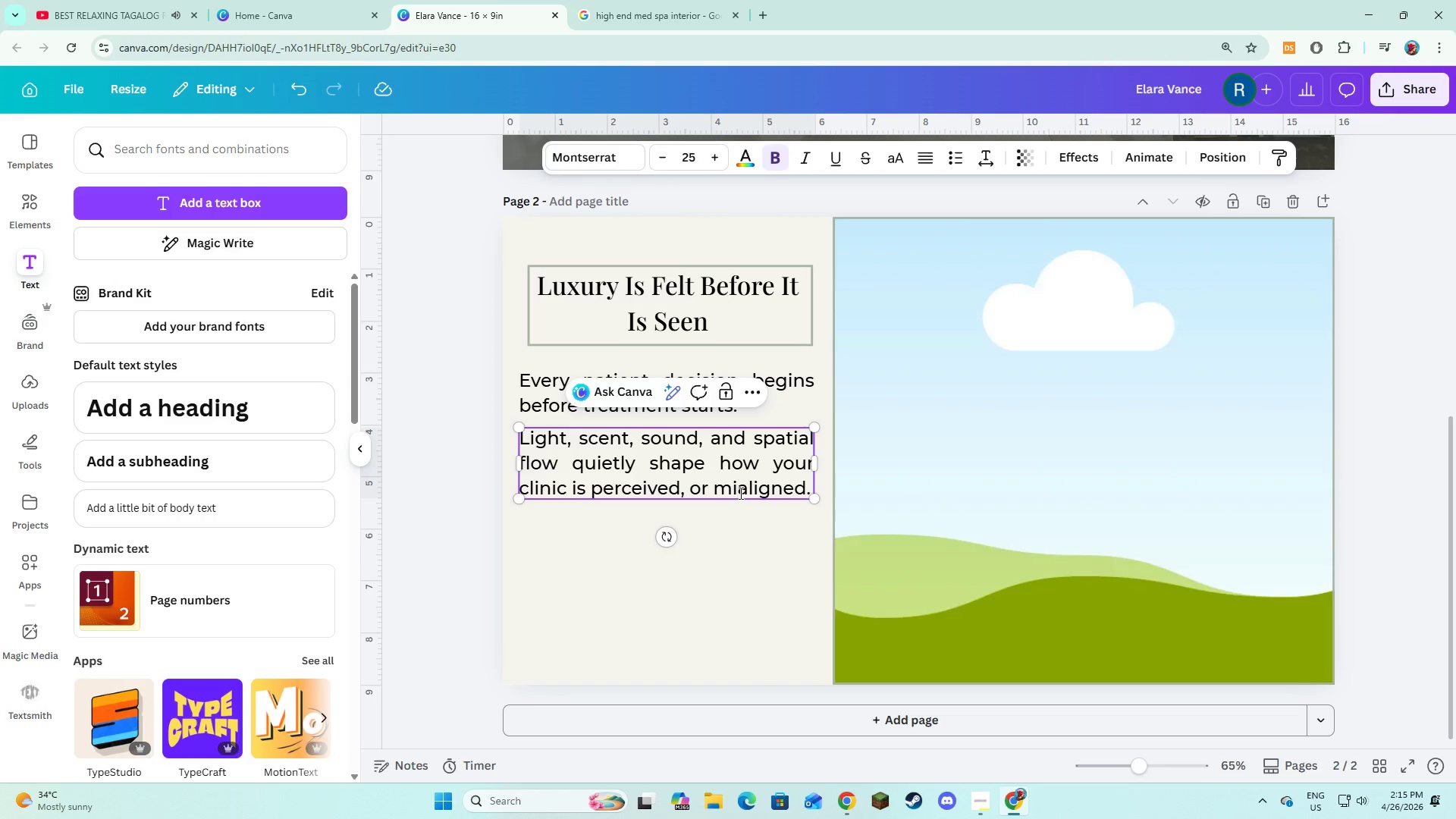 
key(S)
 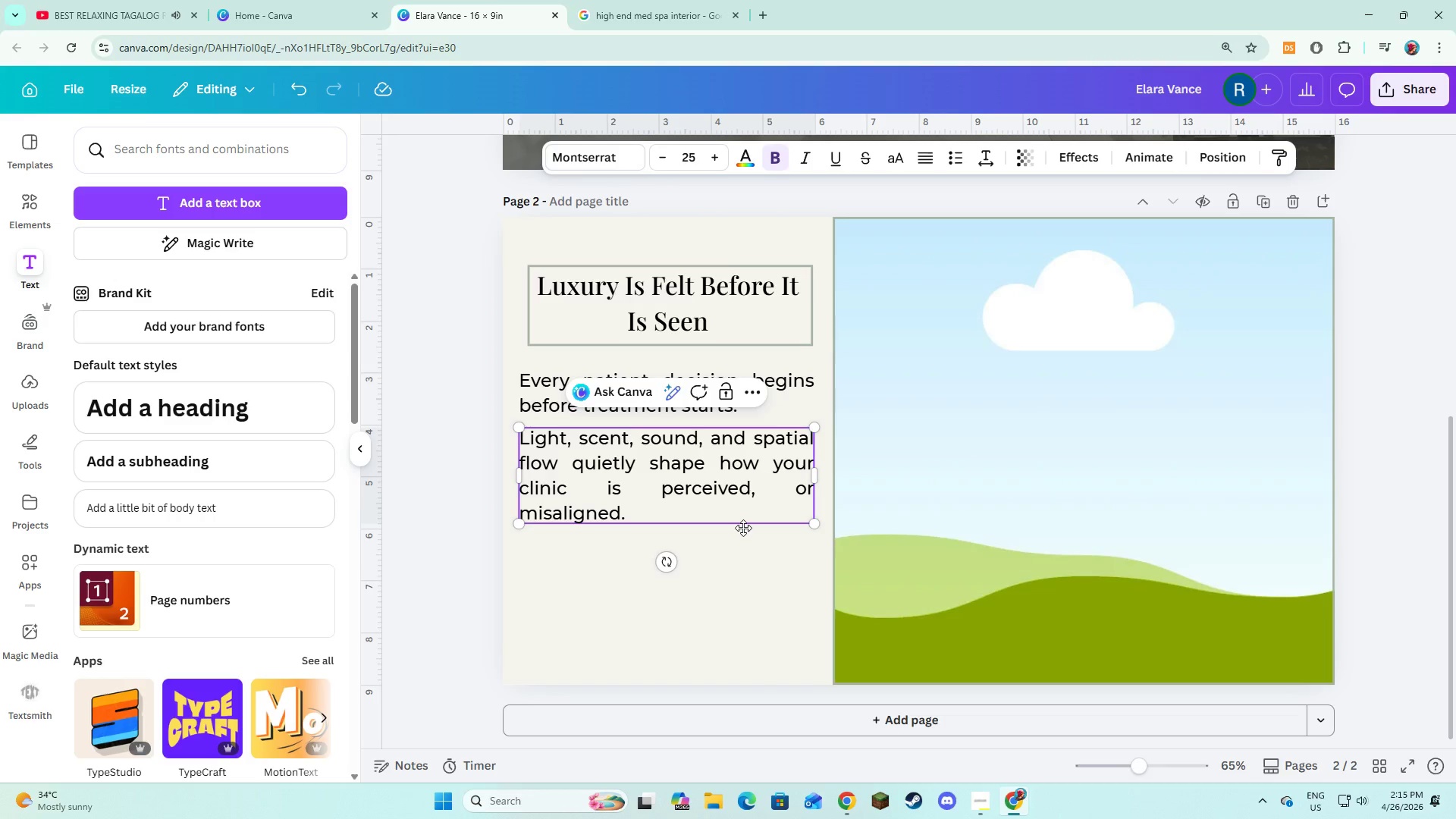 
key(Control+A)
 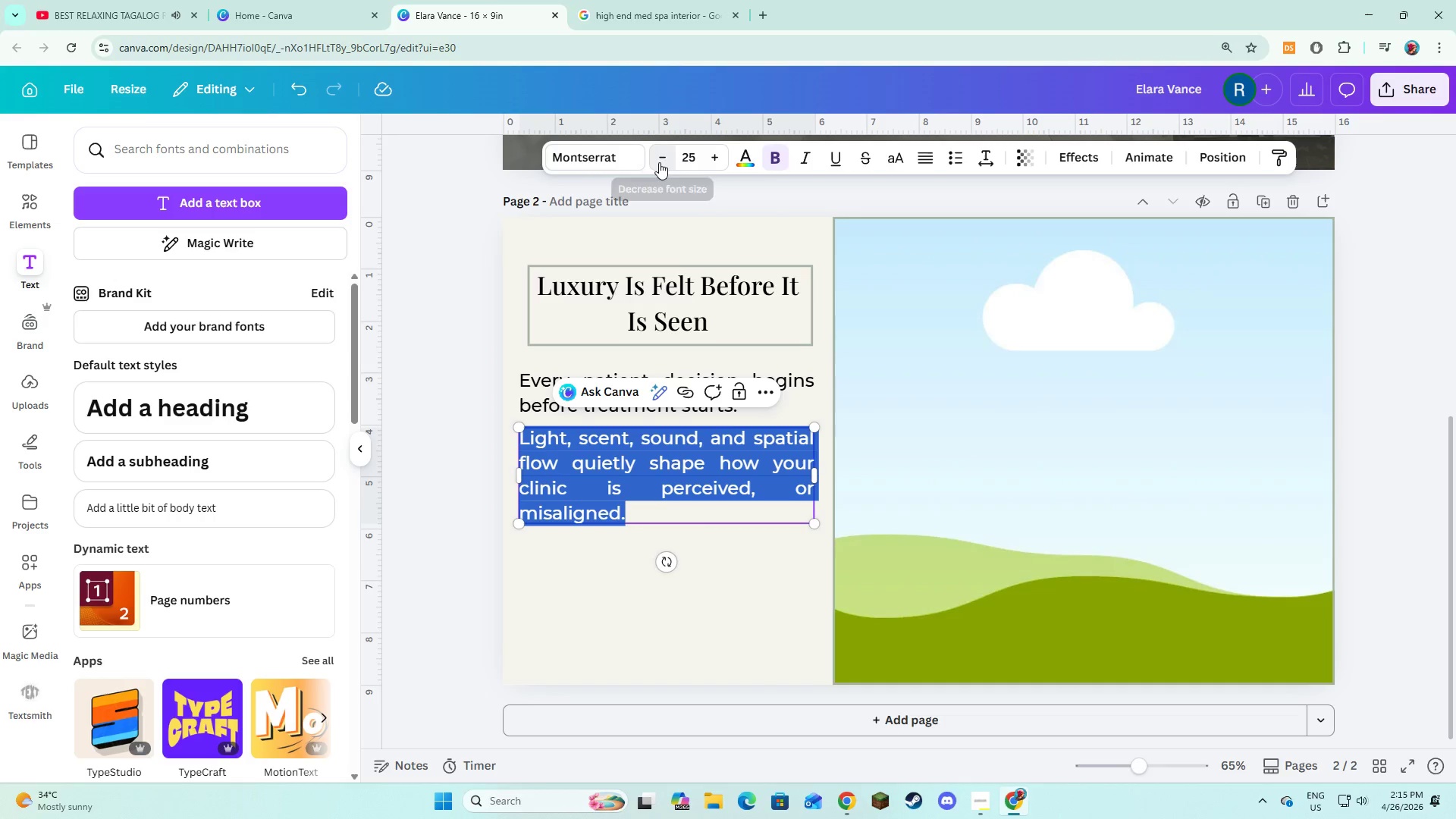 
double_click([659, 162])
 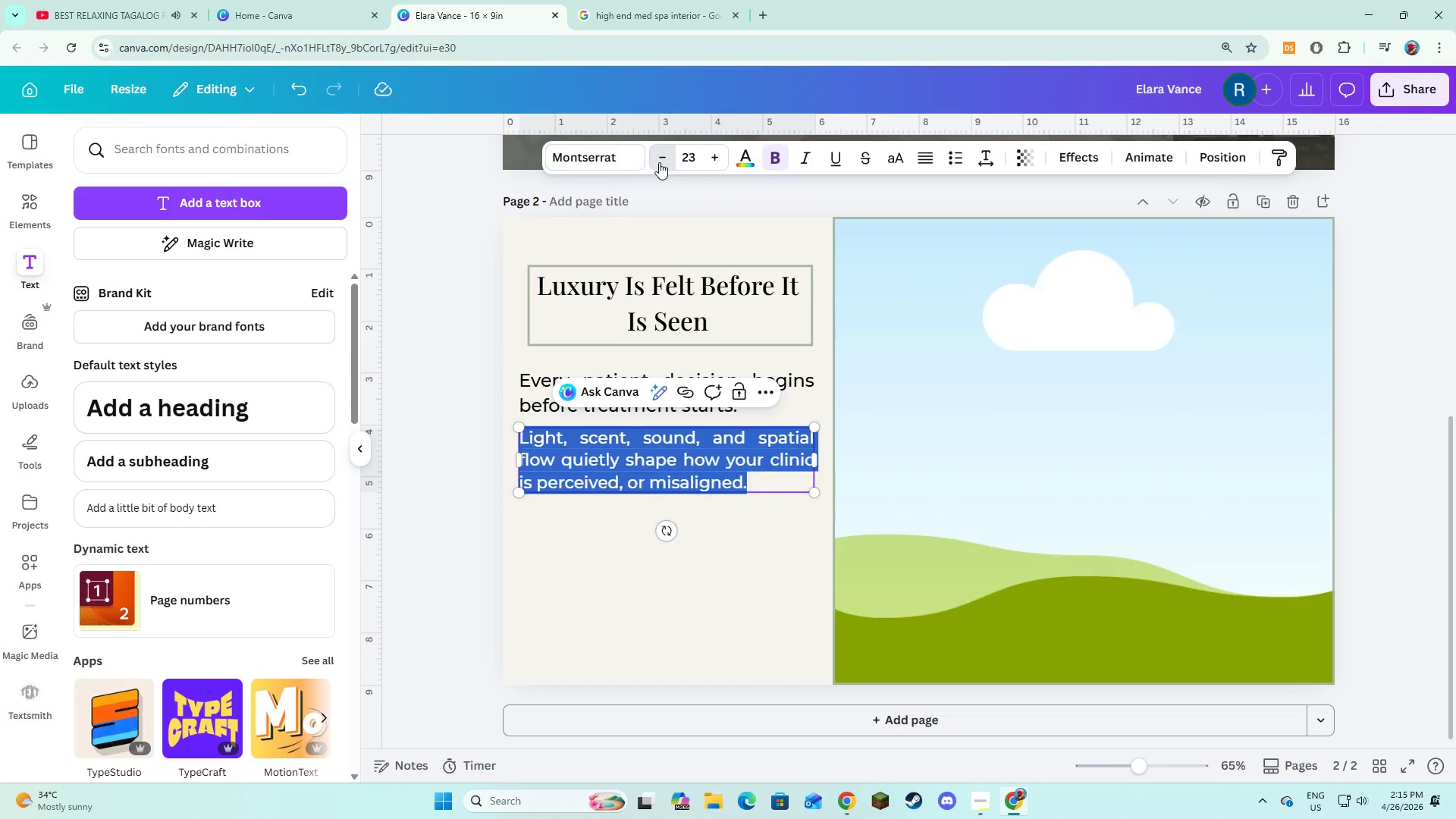 
triple_click([659, 162])
 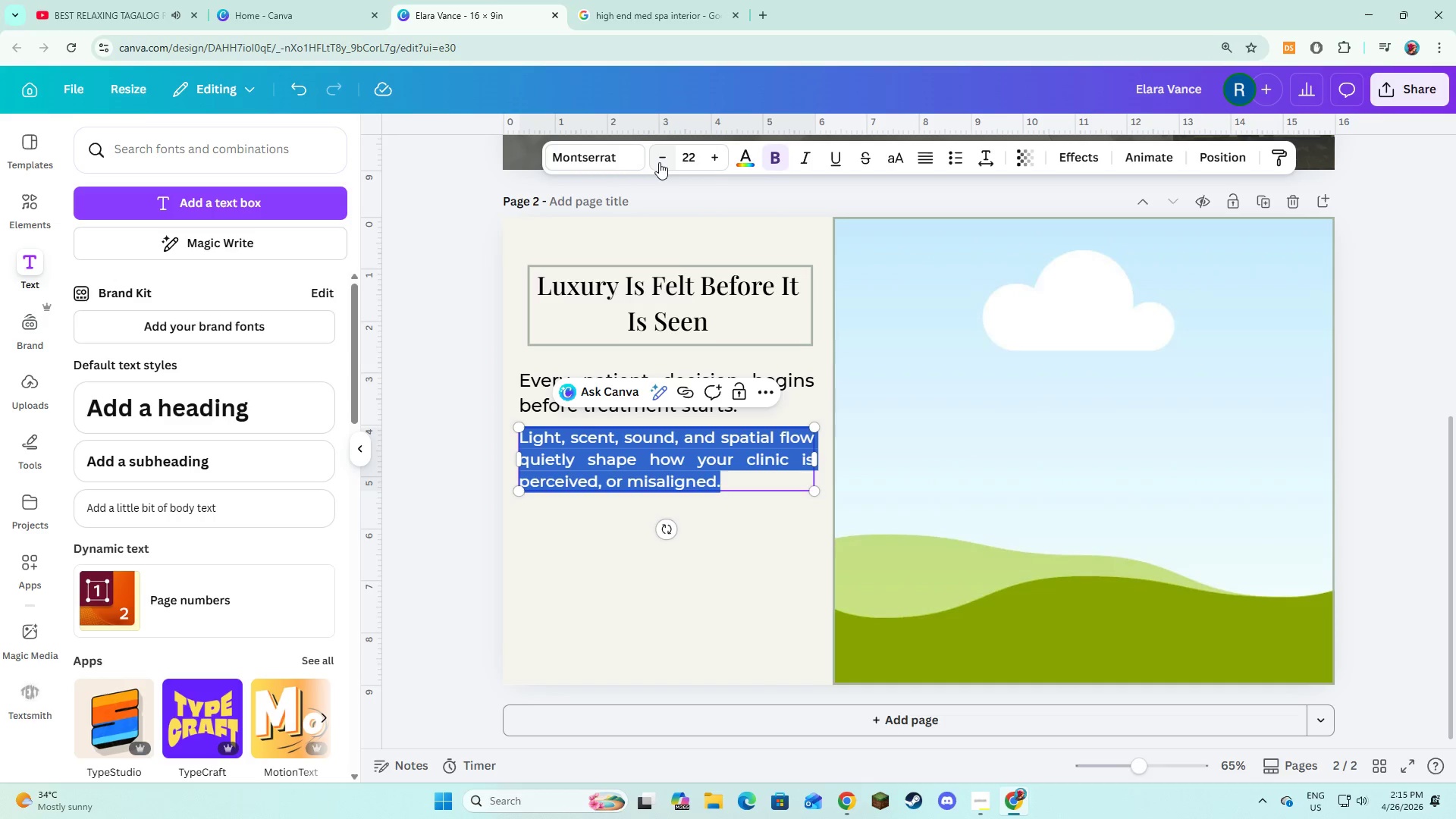 
left_click([659, 162])
 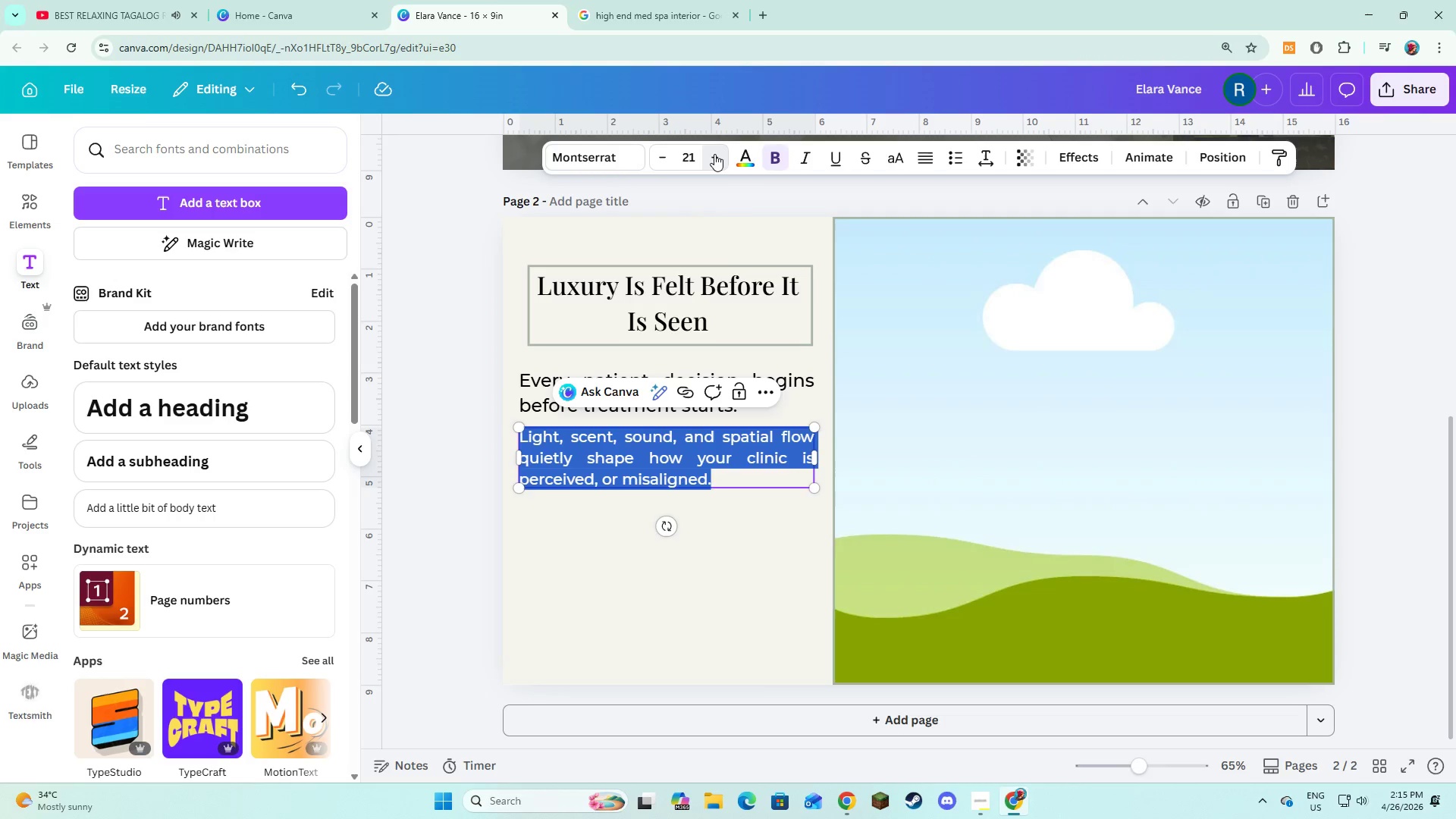 
double_click([956, 457])
 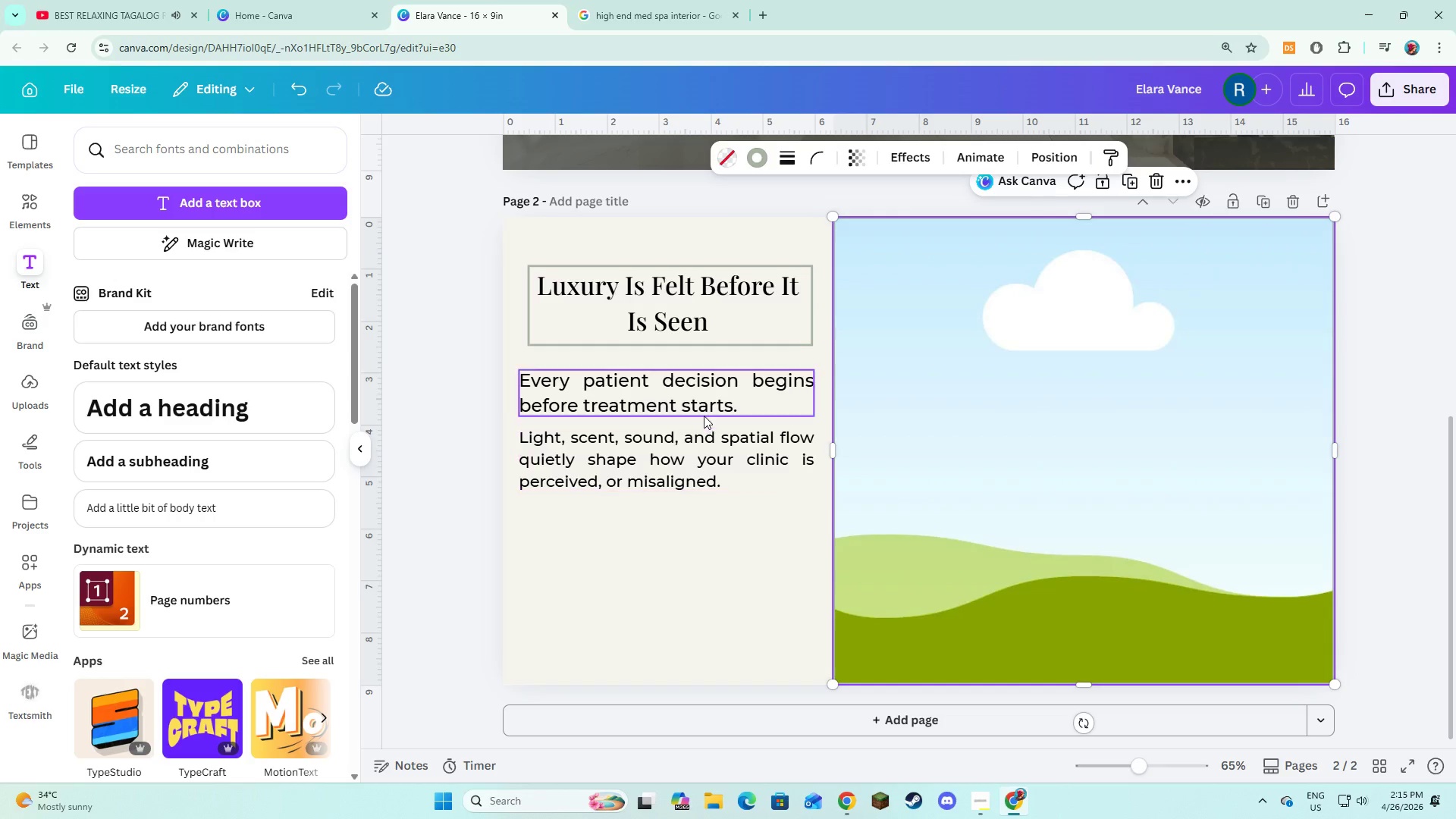 
left_click([704, 416])
 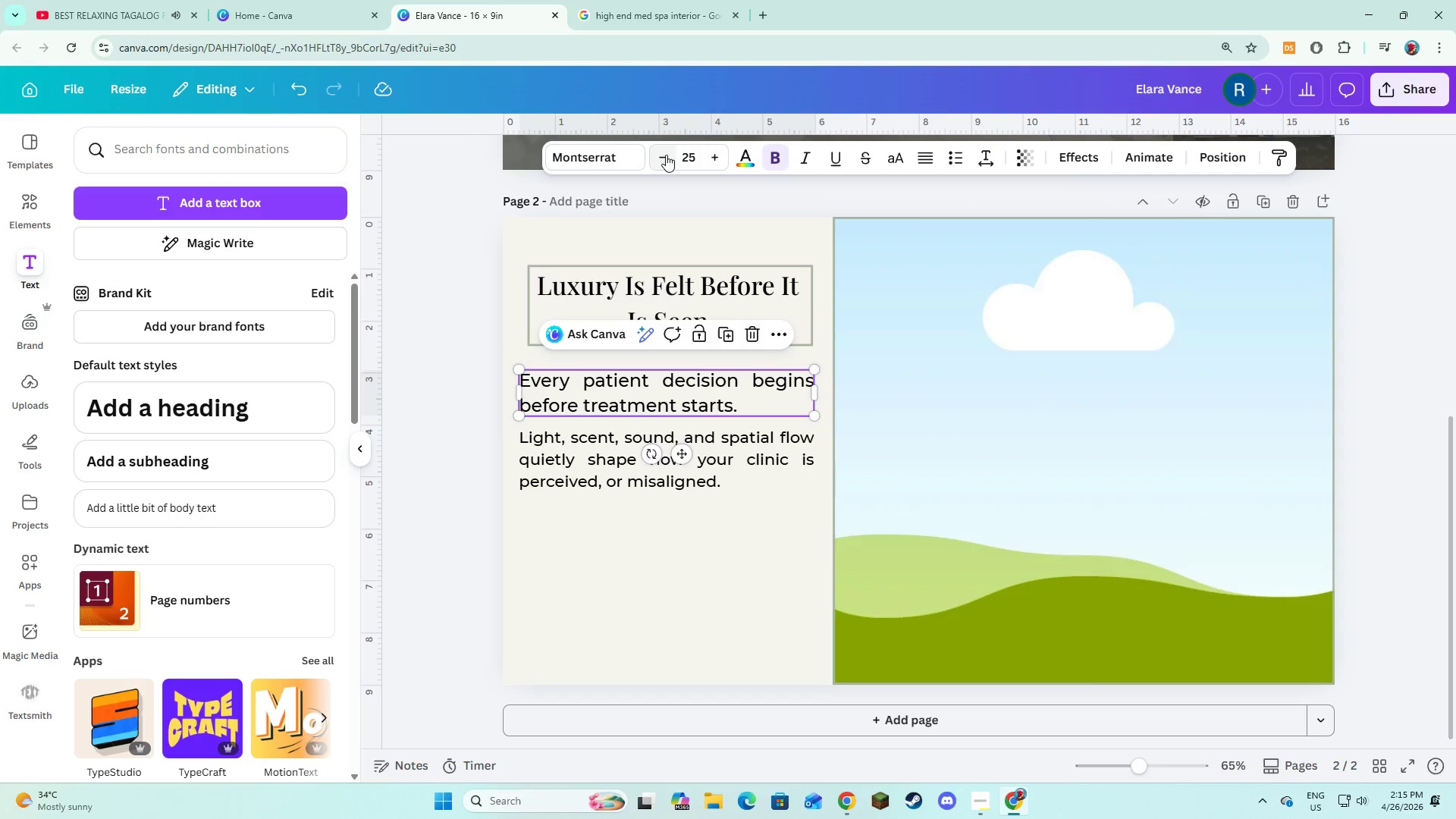 
double_click([666, 155])
 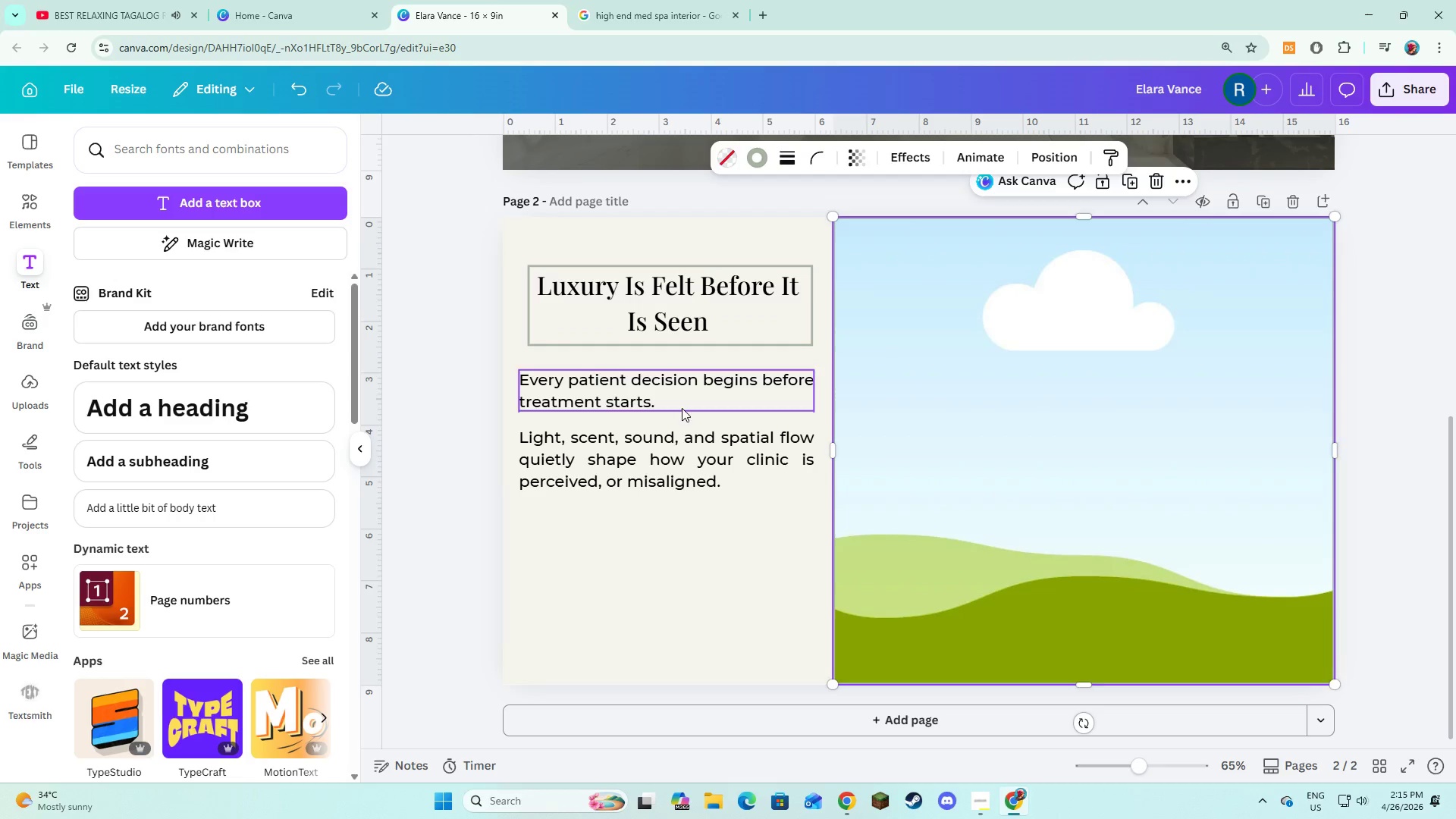 
left_click_drag(start_coordinate=[680, 441], to_coordinate=[679, 434])
 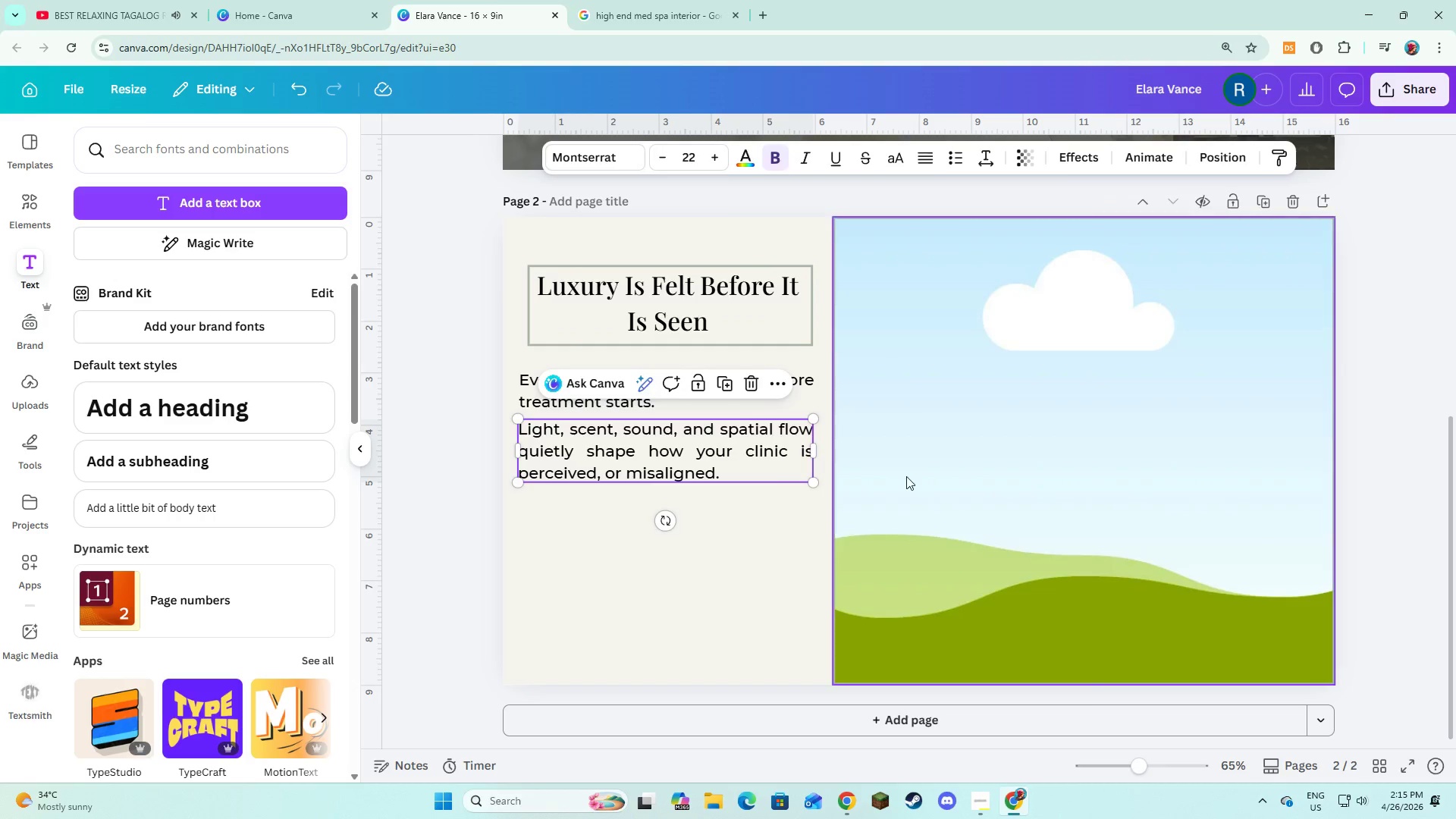 
left_click([906, 476])
 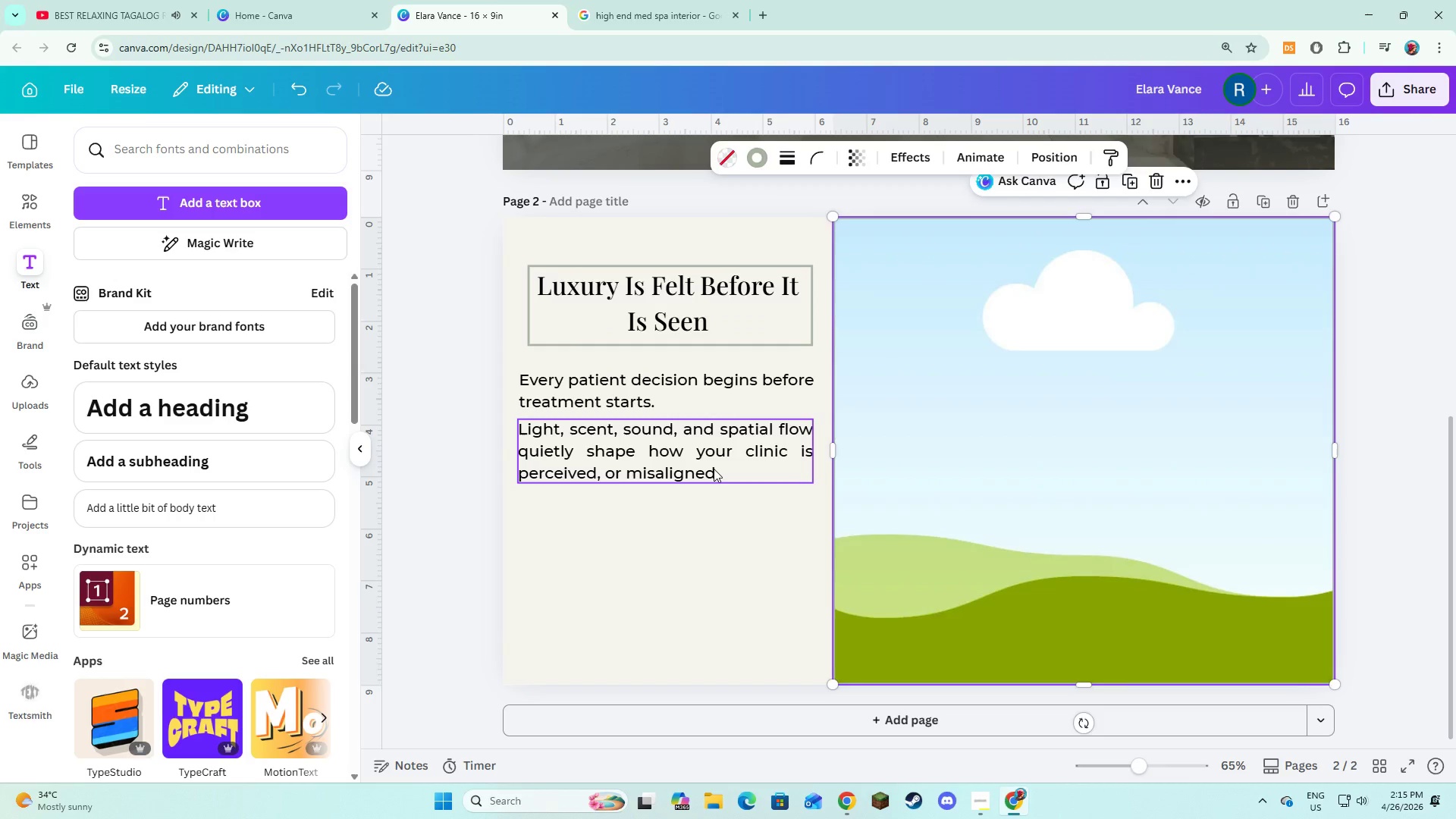 
left_click([714, 469])
 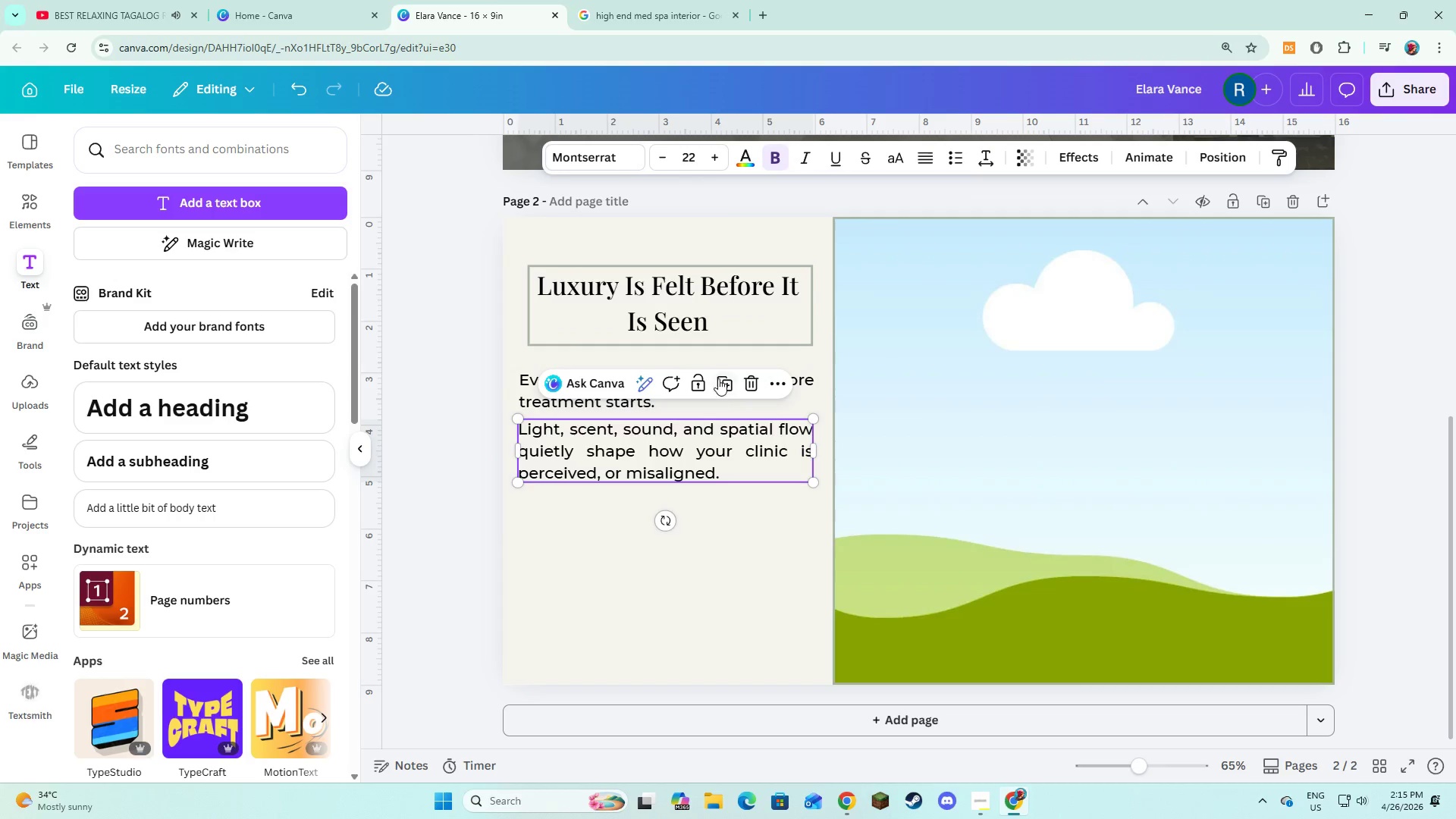 
left_click([718, 378])
 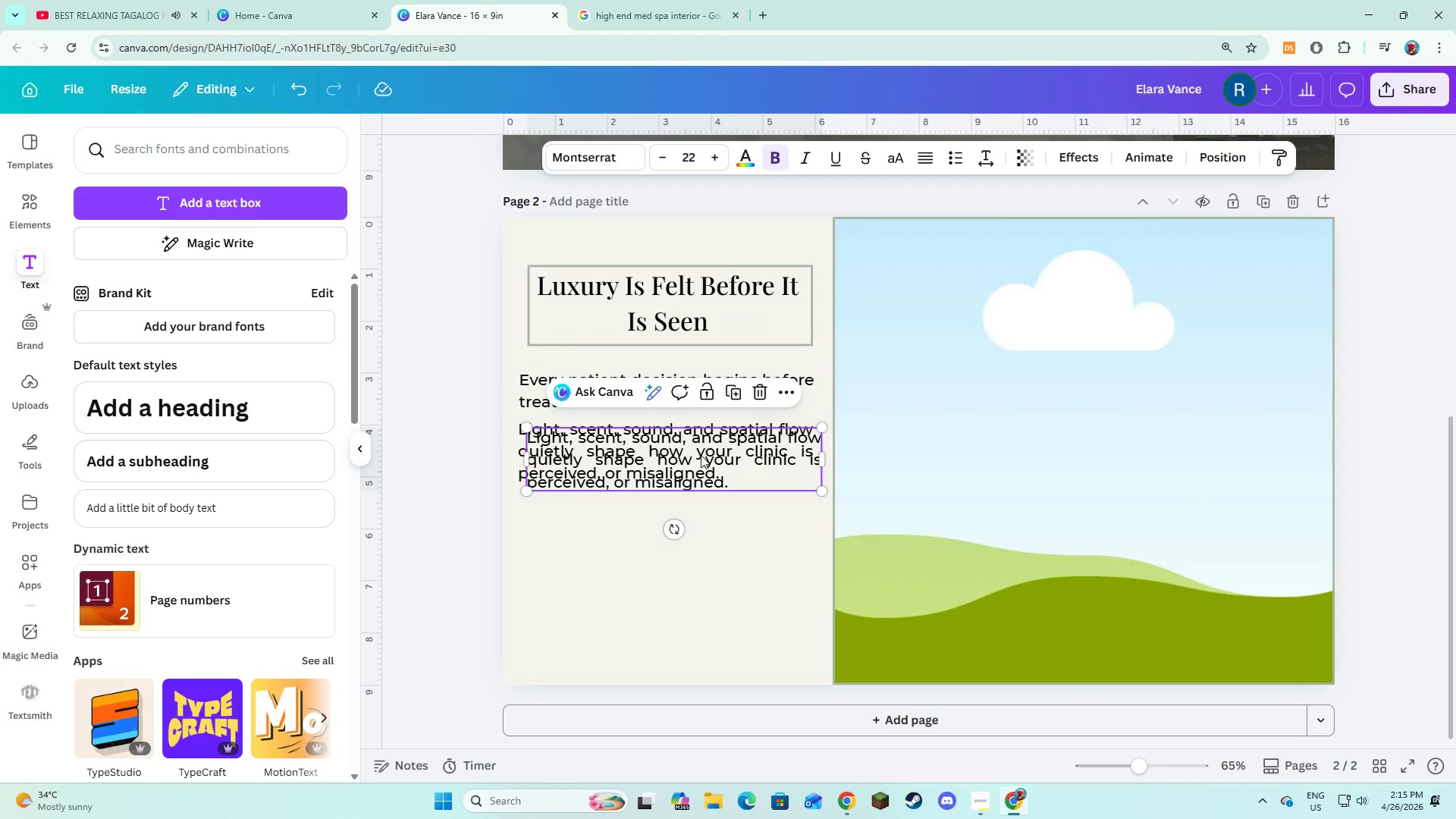 
left_click_drag(start_coordinate=[701, 451], to_coordinate=[690, 519])
 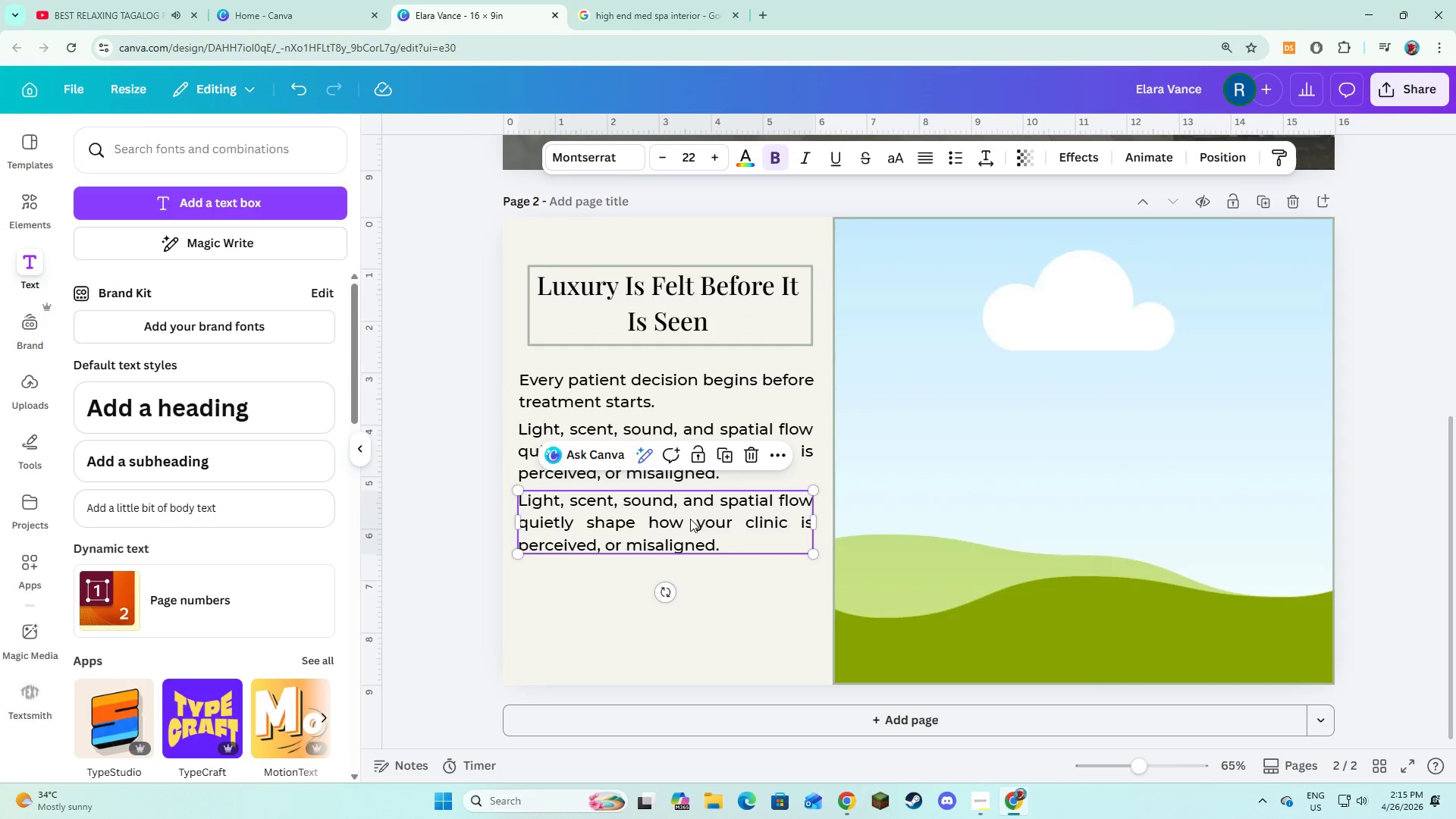 
left_click([690, 519])
 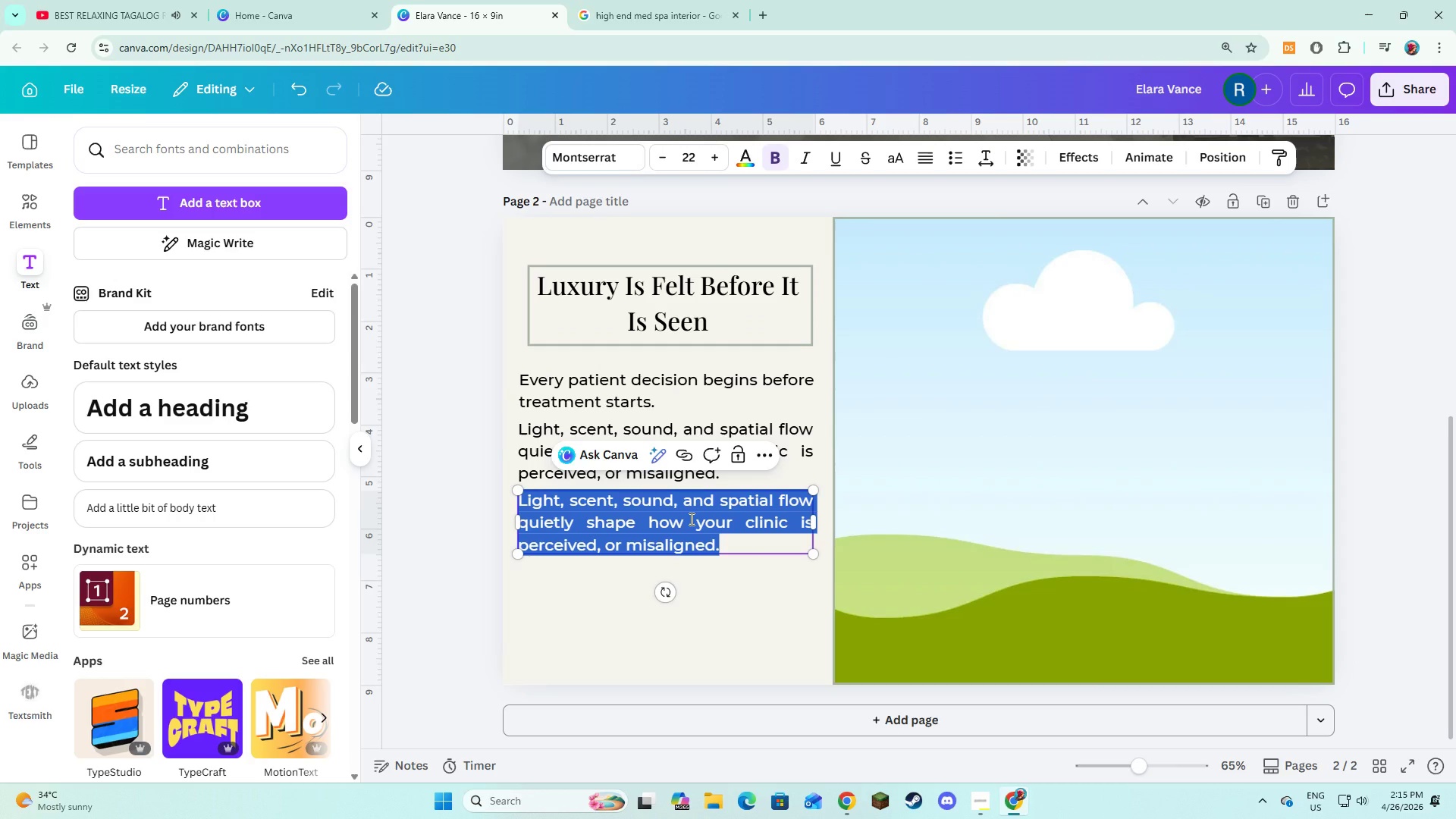 
type(This audit evaluates those hidden sensory signaks )
key(Backspace)
key(Backspace)
key(Backspace)
type(ls and turns )
 